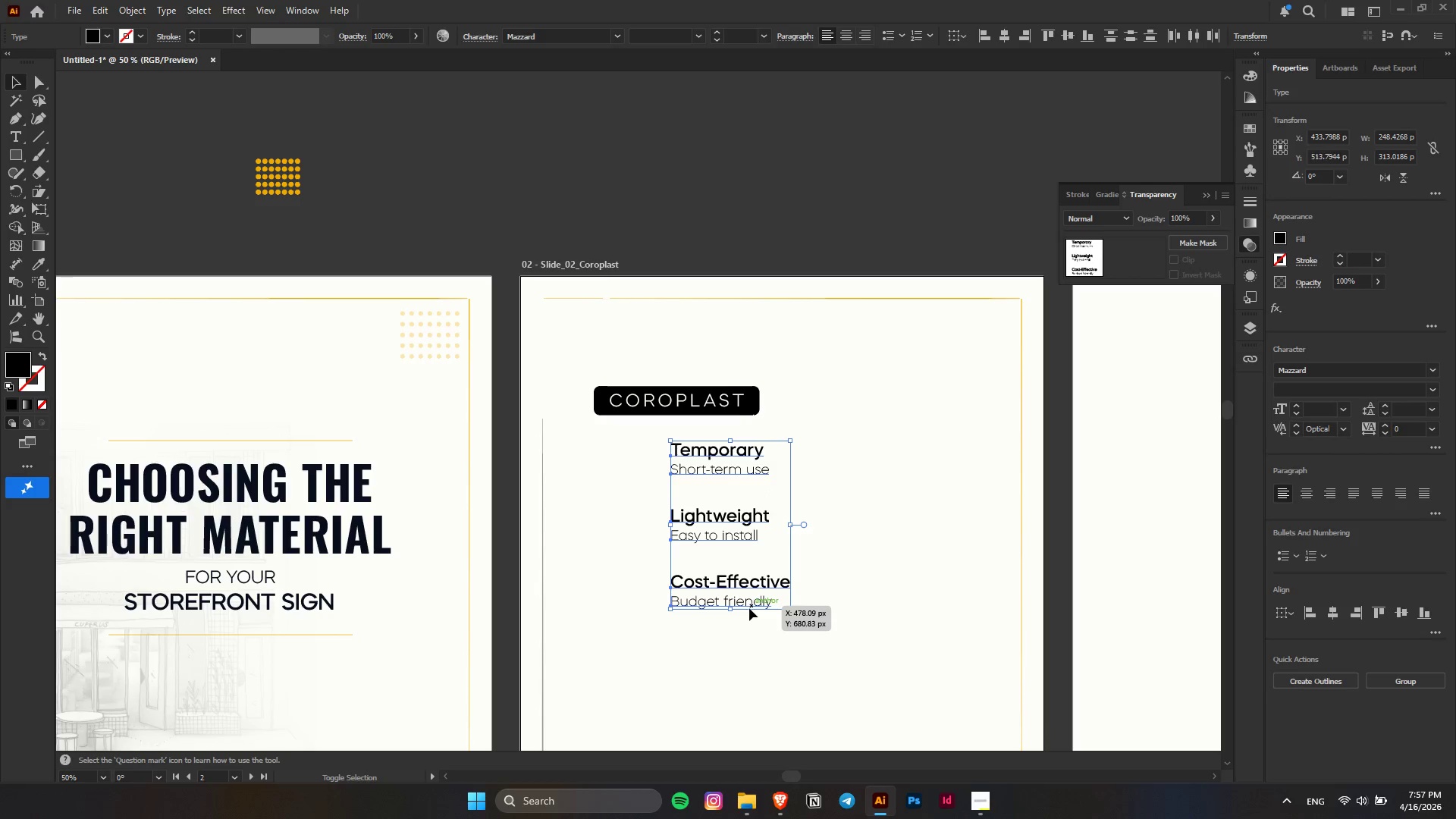 
hold_key(key=ShiftLeft, duration=1.55)
scroll: coordinate [749, 608], scroll_direction: down, amount: 3.0
 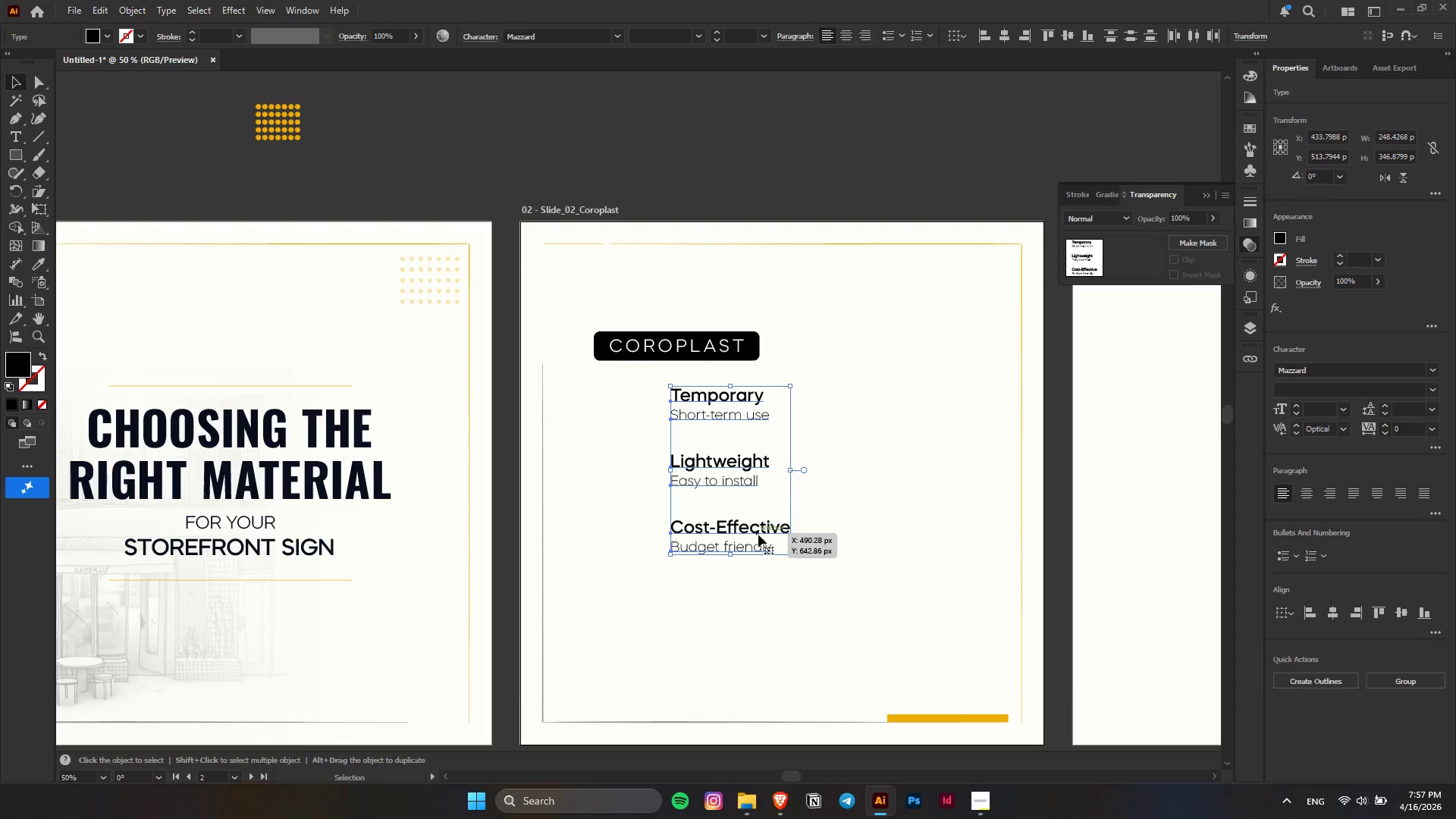 
left_click_drag(start_coordinate=[759, 531], to_coordinate=[764, 557])
 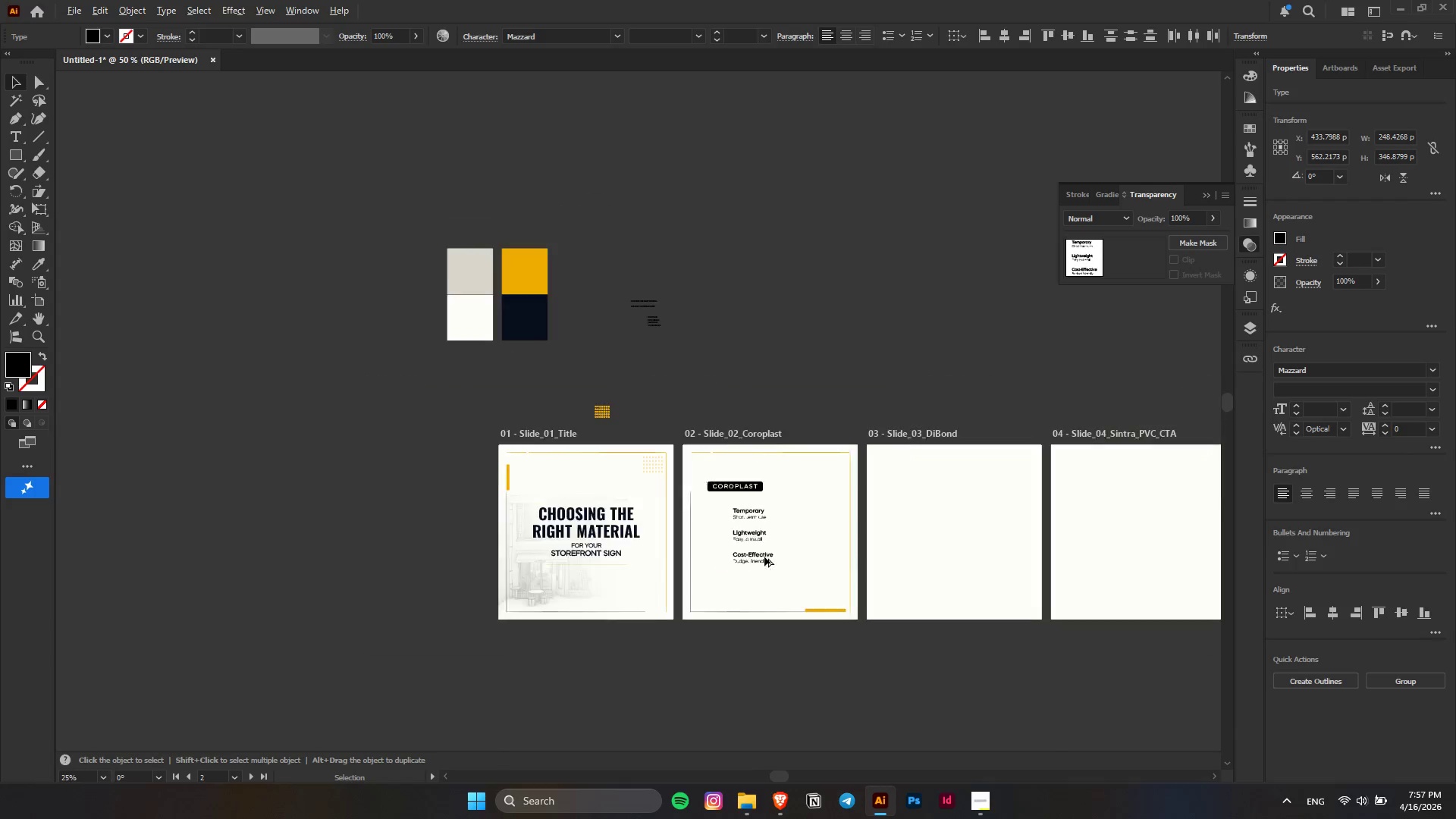 
hold_key(key=ShiftLeft, duration=1.52)
 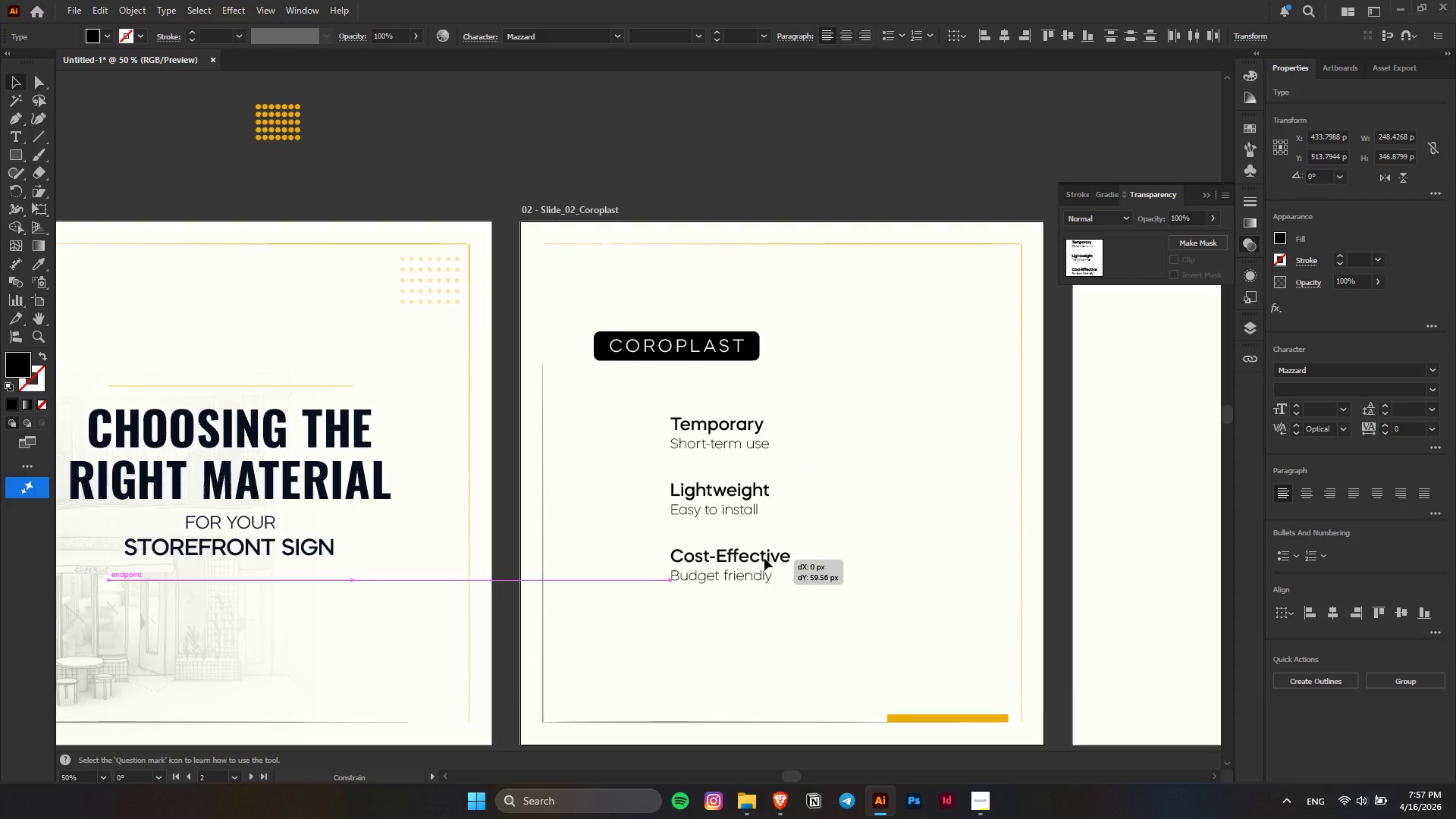 
hold_key(key=ShiftLeft, duration=1.52)
 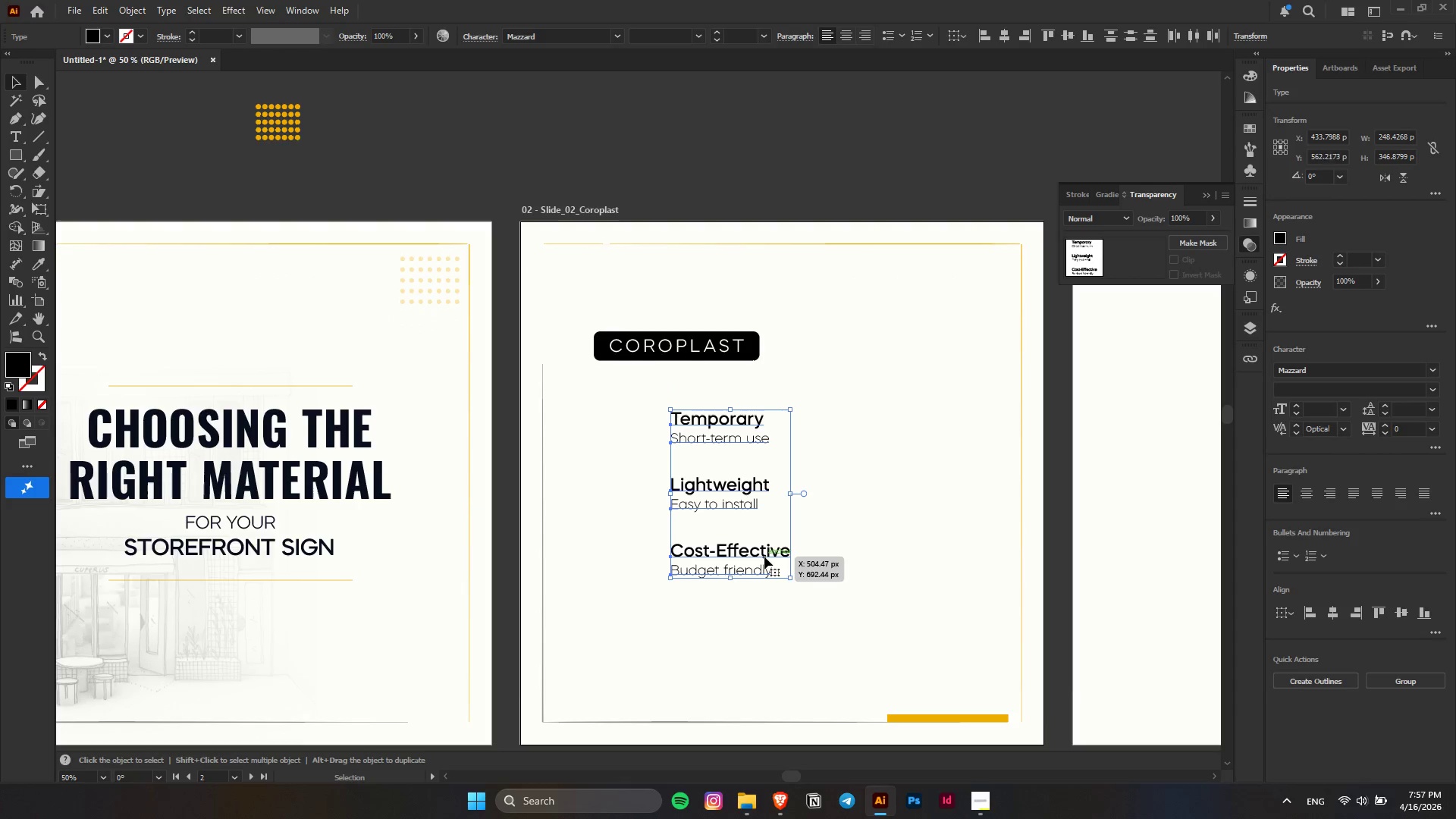 
hold_key(key=ShiftLeft, duration=0.41)
 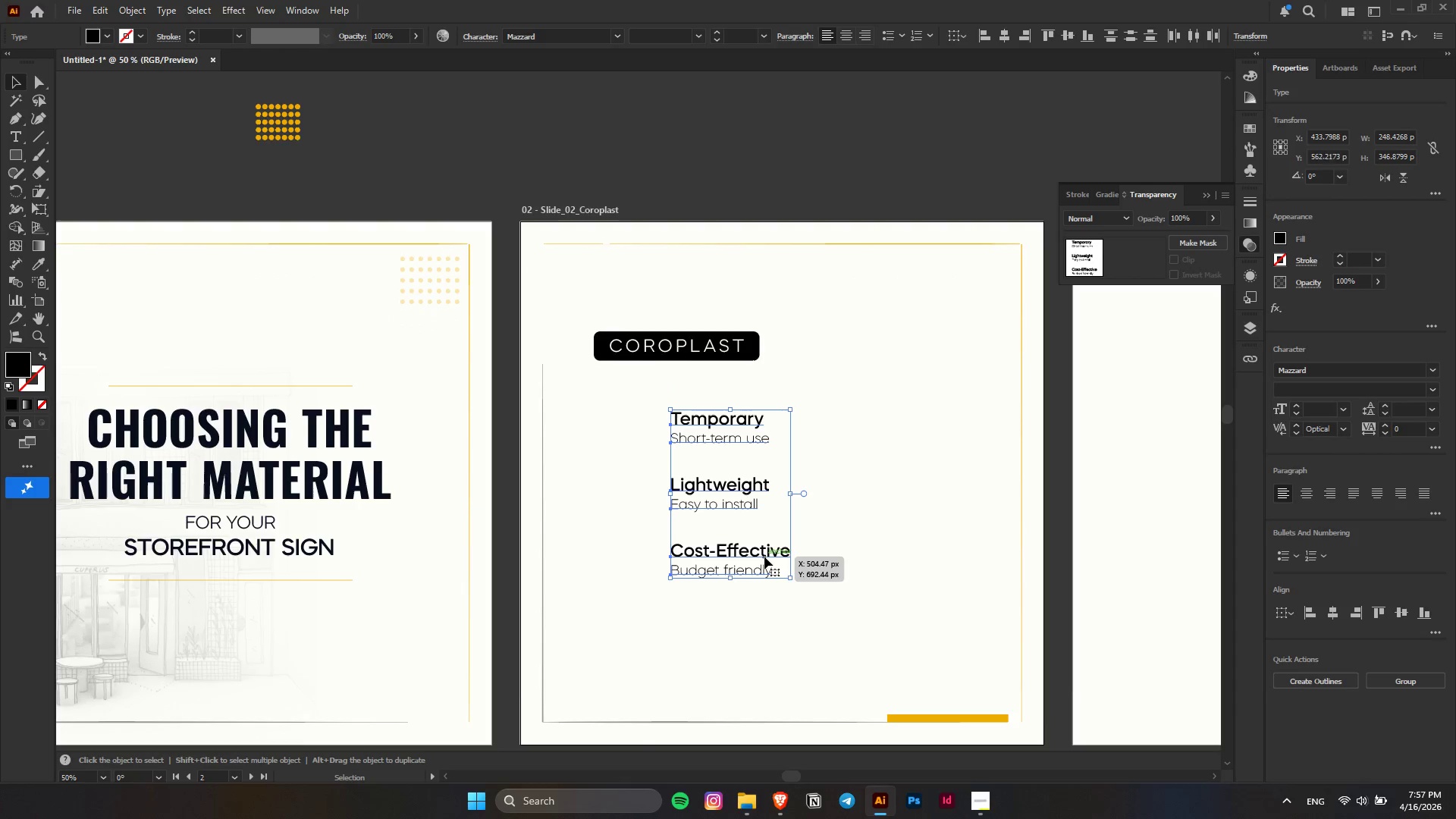 
key(Alt+AltLeft)
 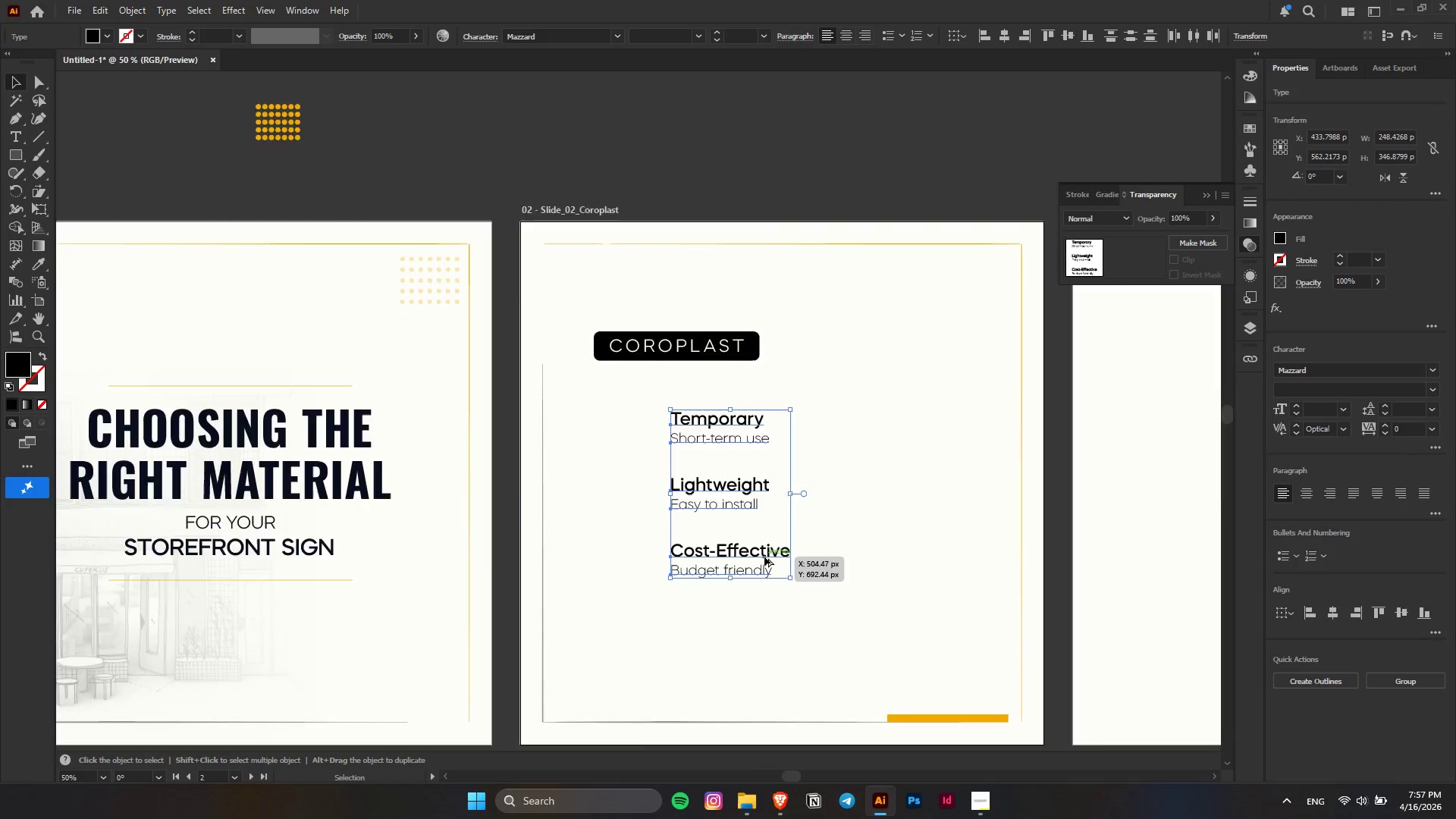 
left_click([773, 654])
 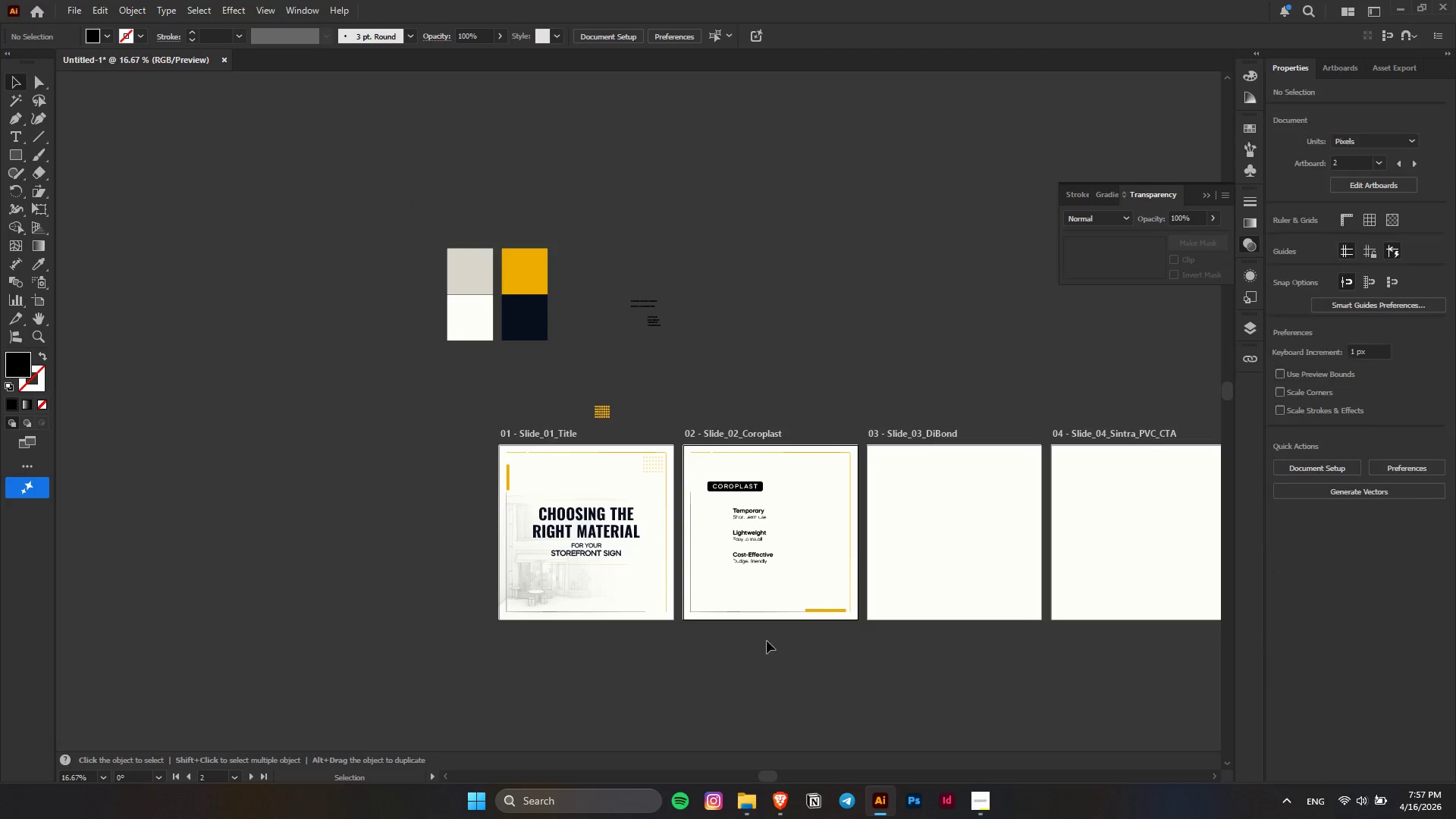 
scroll: coordinate [764, 557], scroll_direction: down, amount: 3.0
 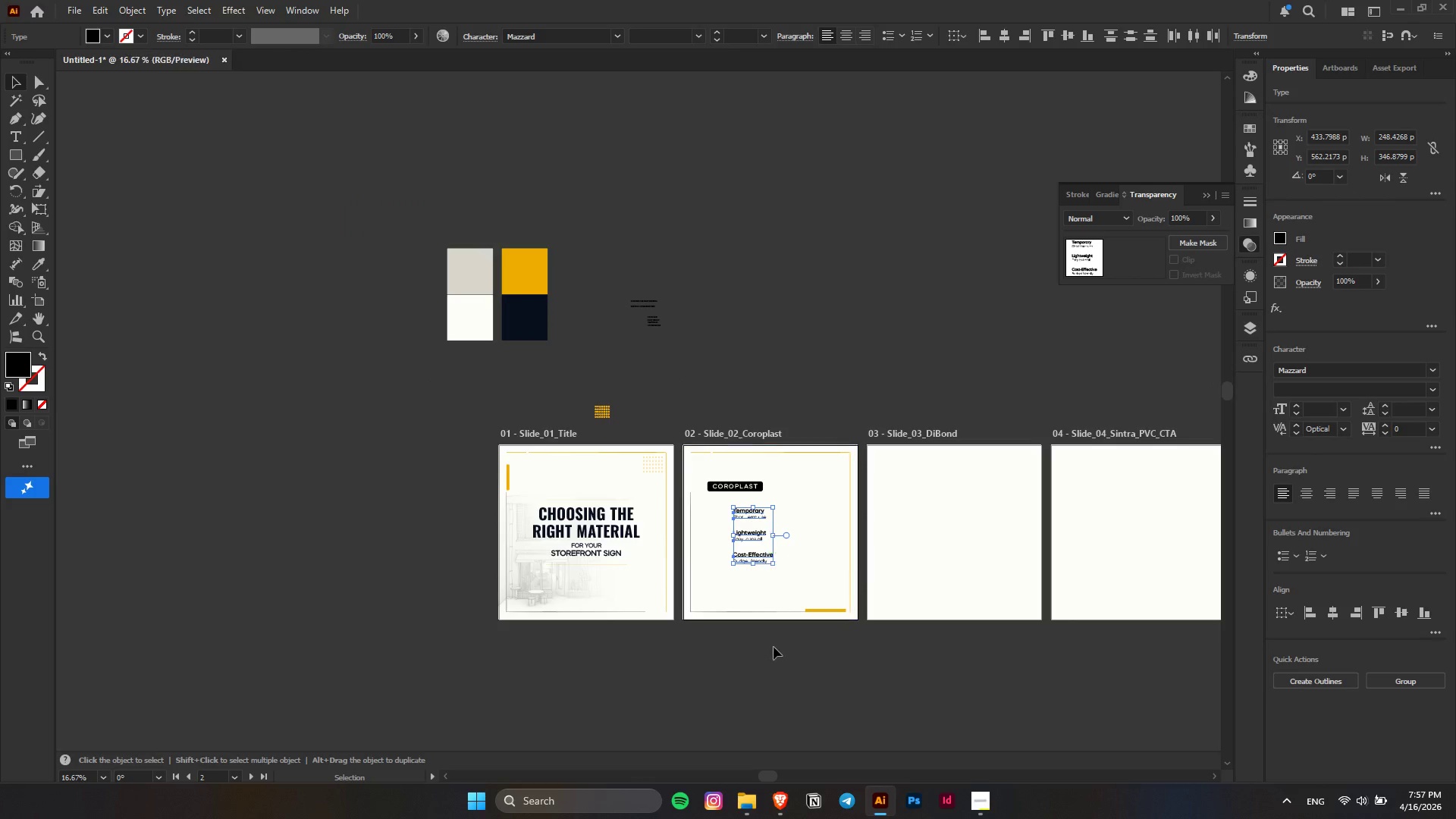 
hold_key(key=AltLeft, duration=0.45)
 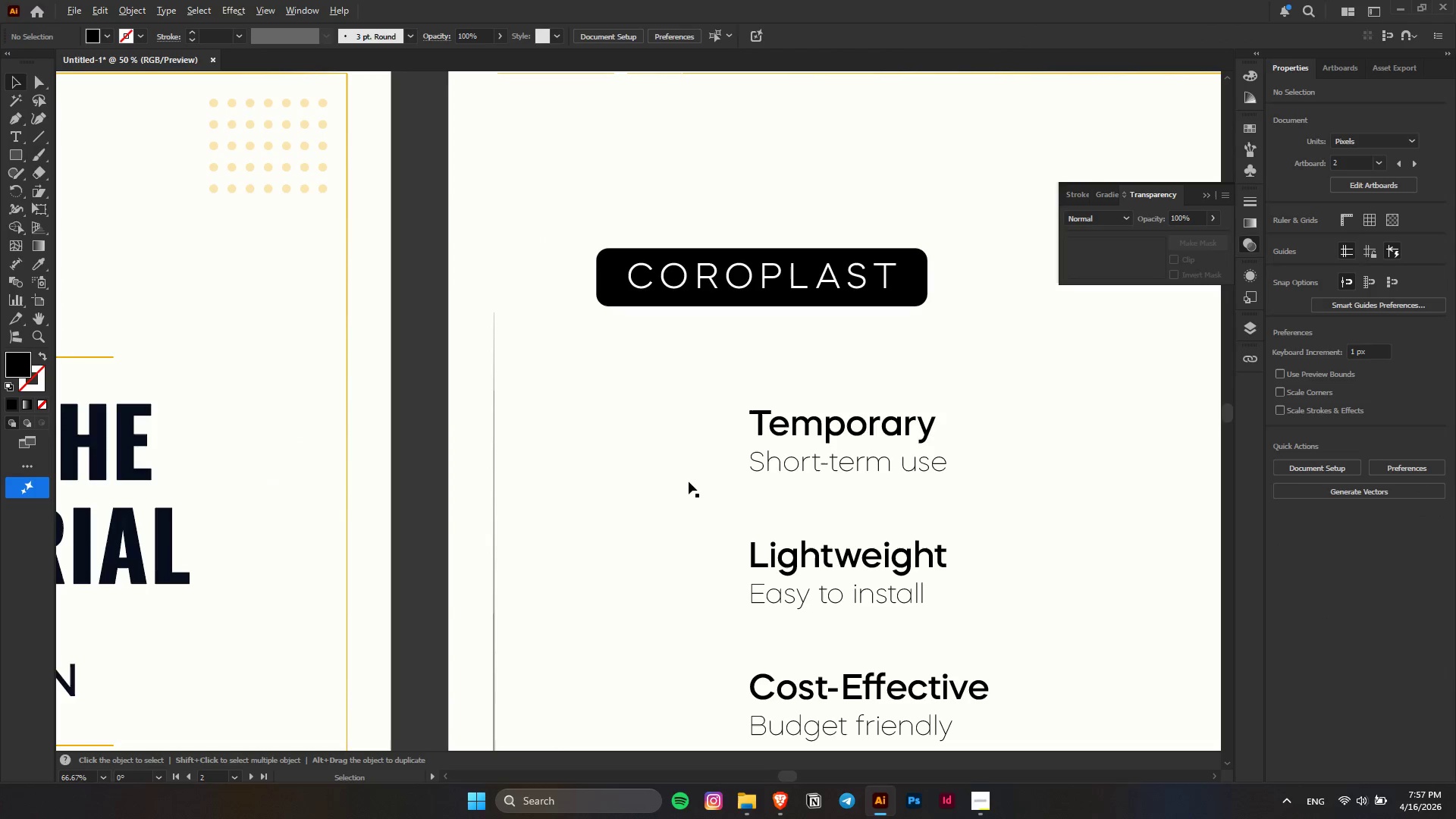 
hold_key(key=AltLeft, duration=0.39)
 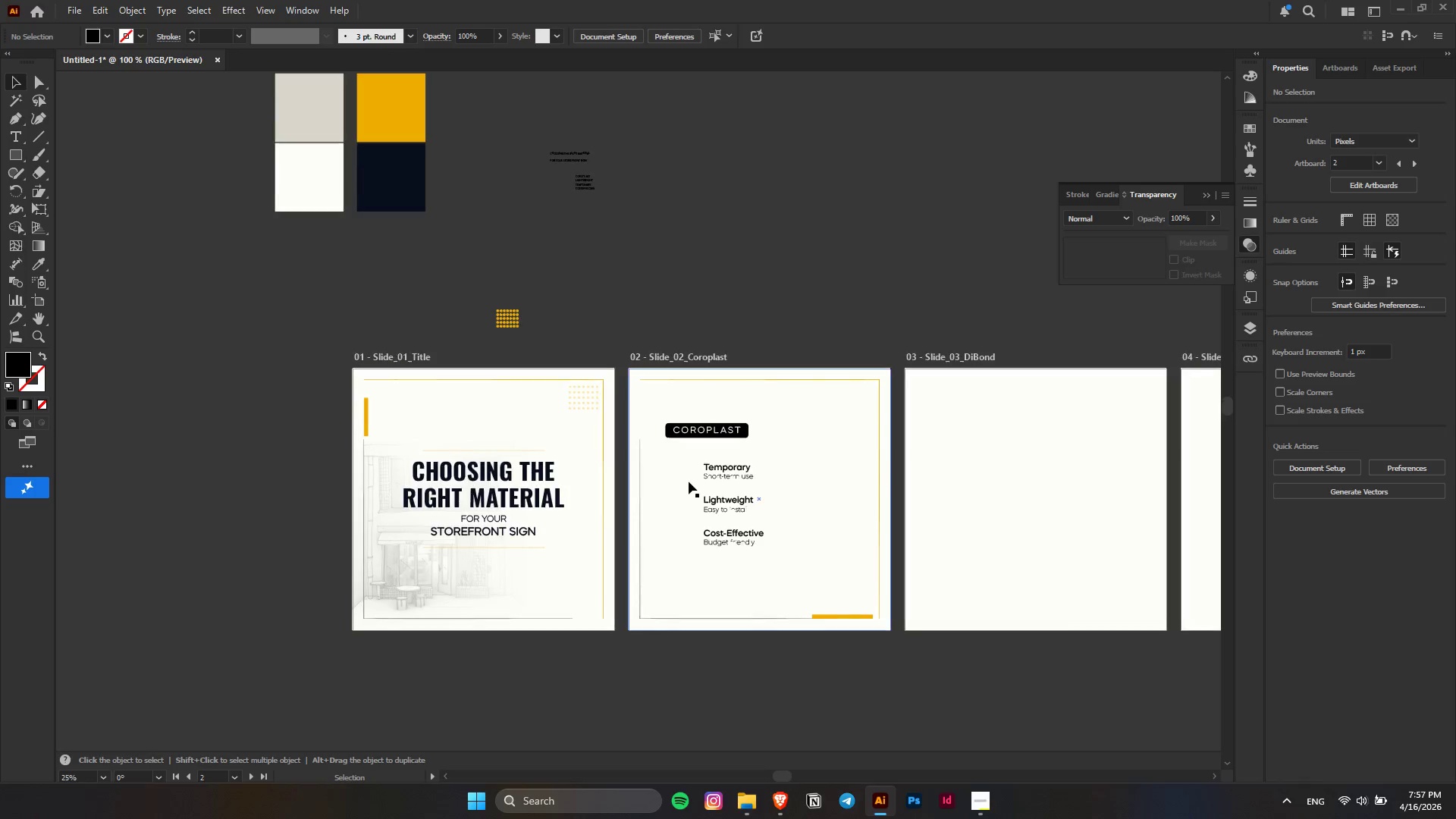 
scroll: coordinate [740, 540], scroll_direction: up, amount: 3.0
 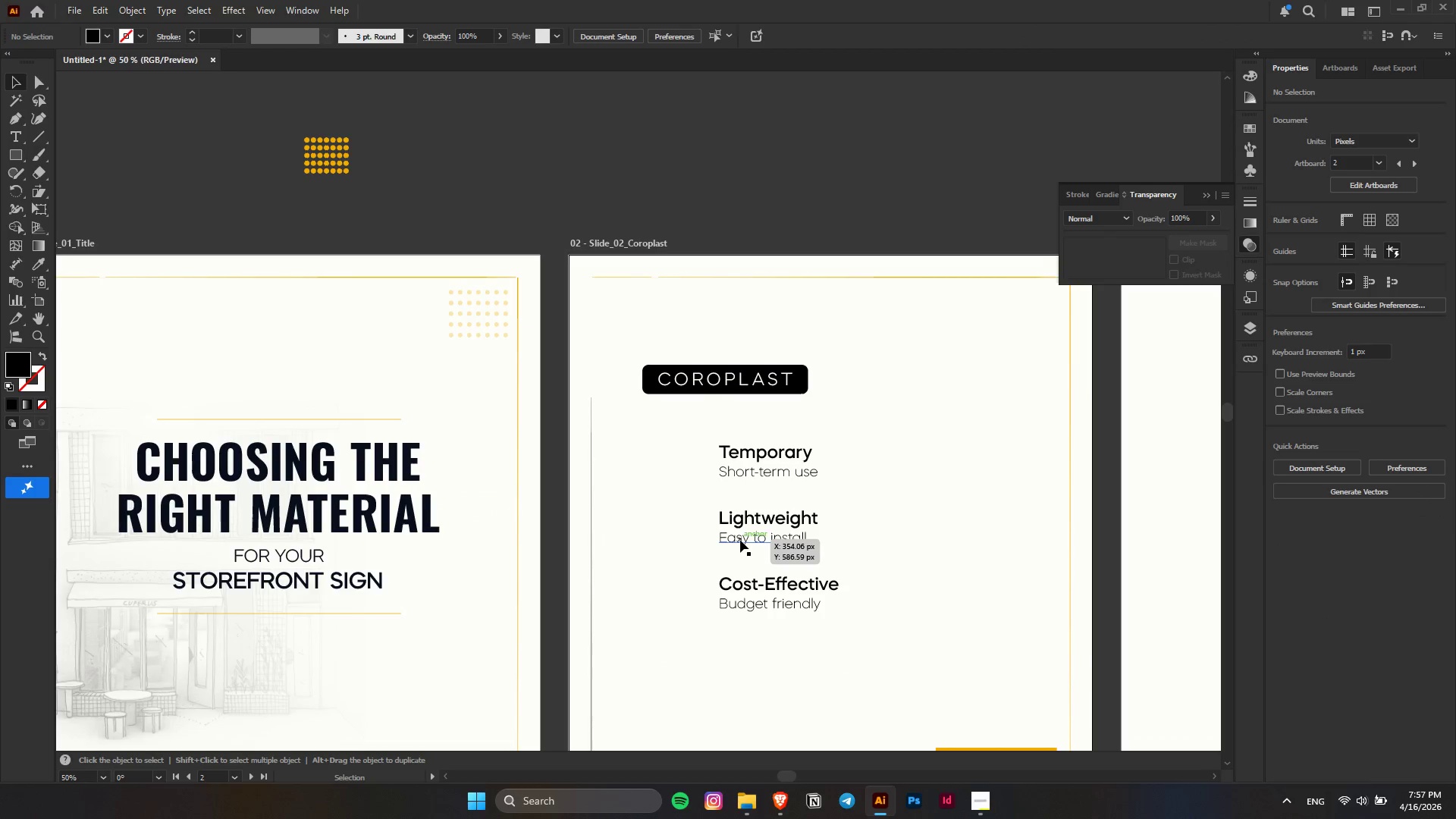 
key(Alt+AltLeft)
 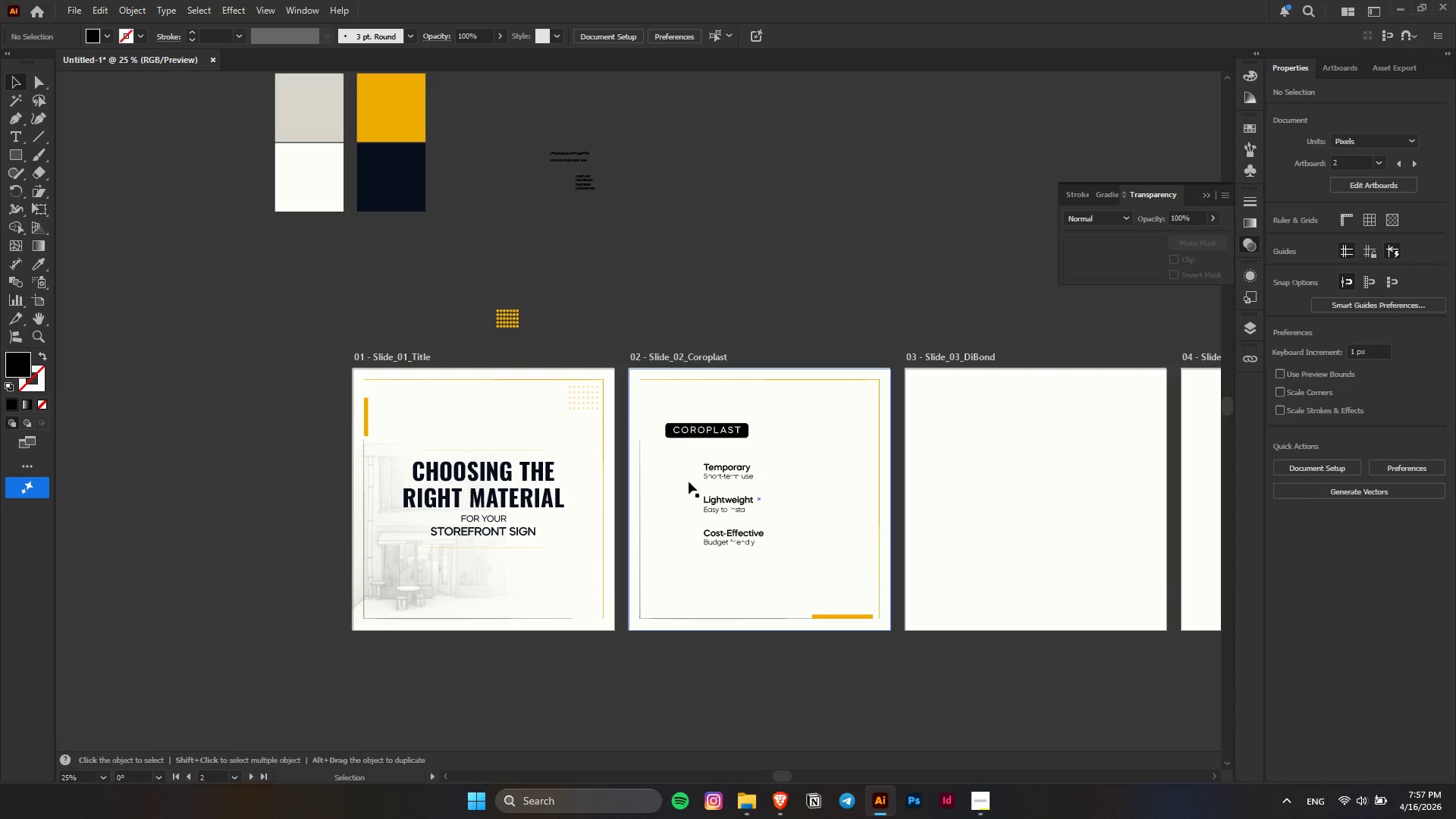 
scroll: coordinate [689, 482], scroll_direction: down, amount: 2.0
 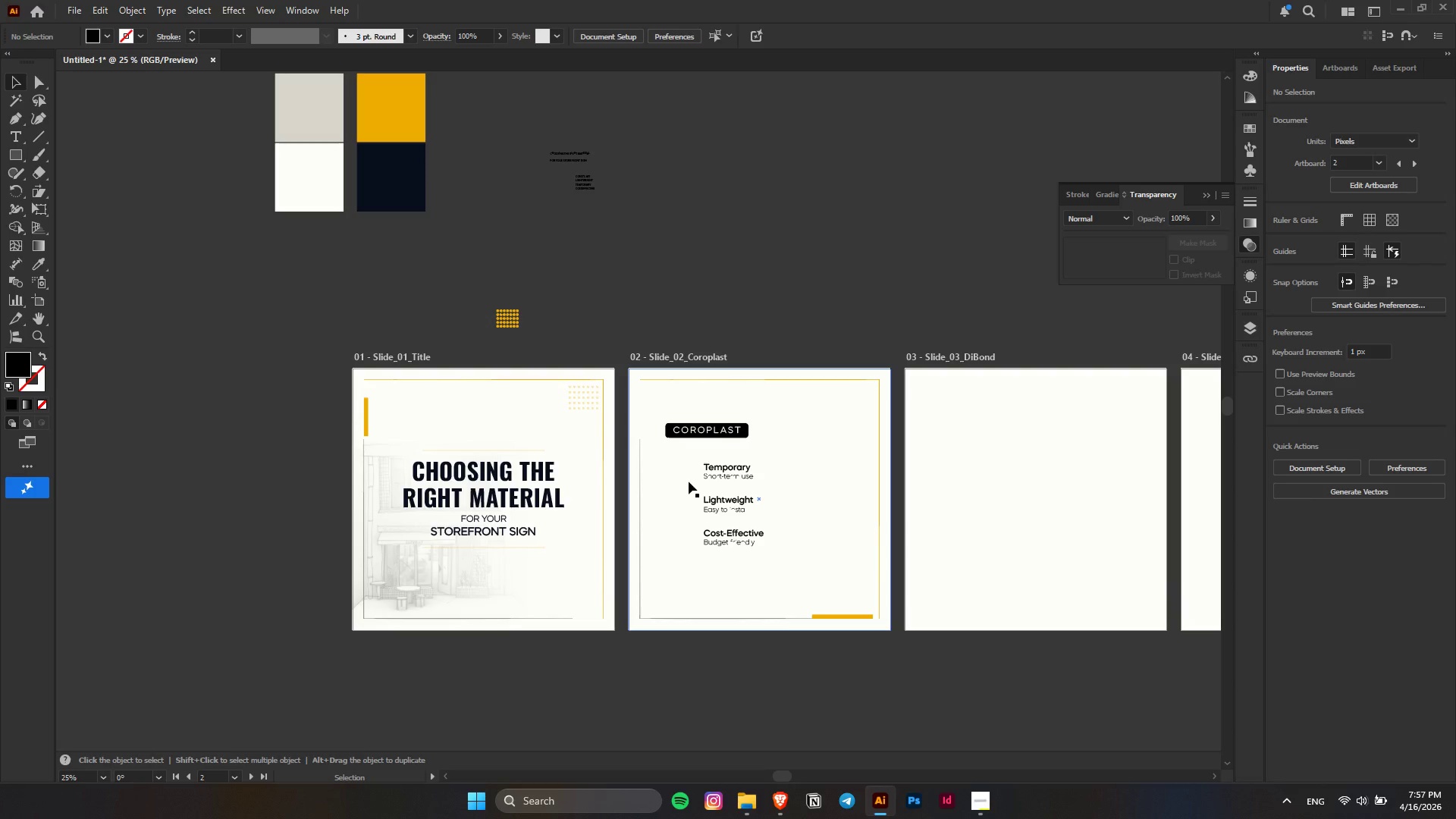 
hold_key(key=ControlLeft, duration=0.33)
scroll: coordinate [689, 482], scroll_direction: down, amount: 4.0
 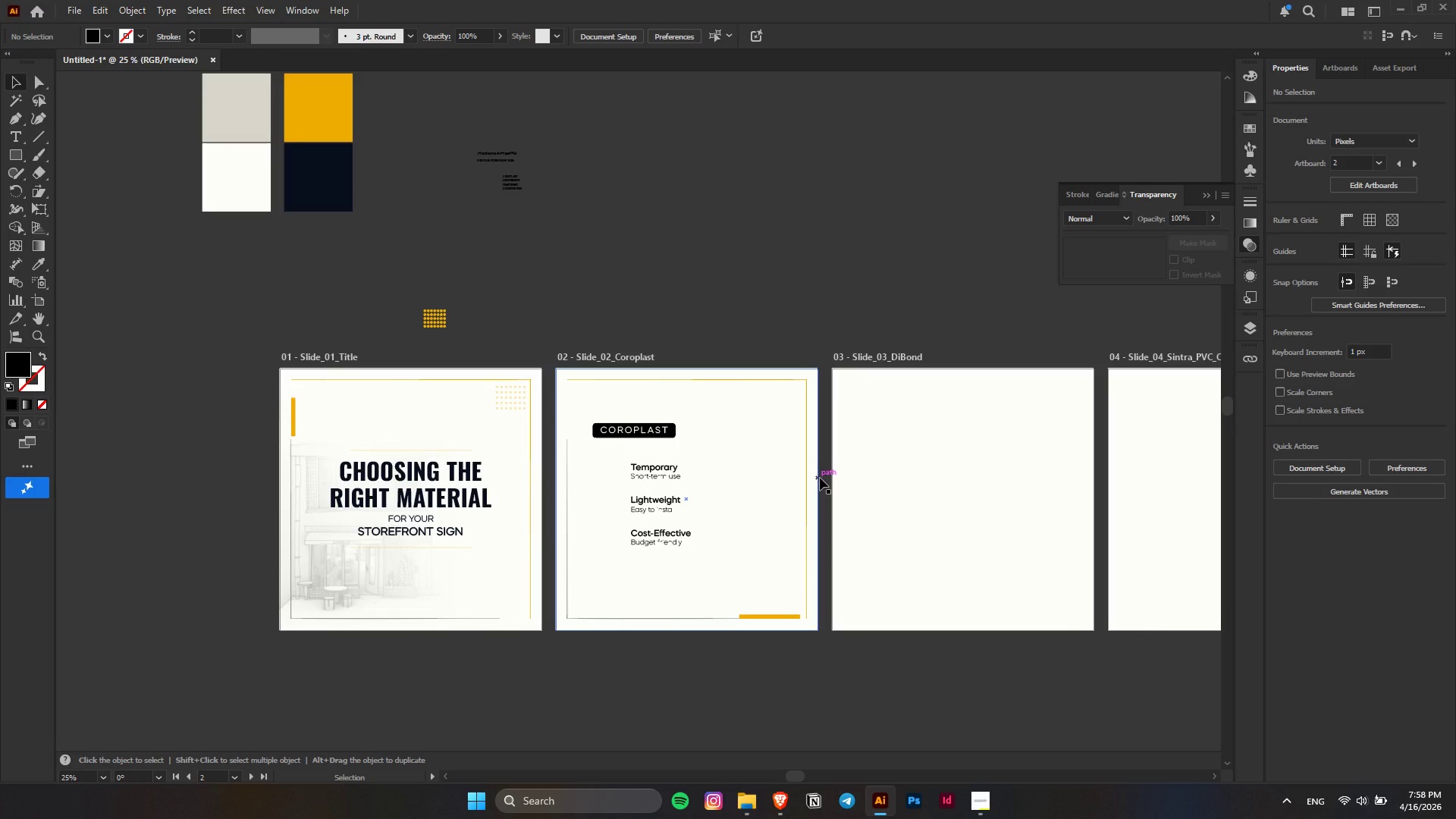 
key(Alt+AltLeft)
 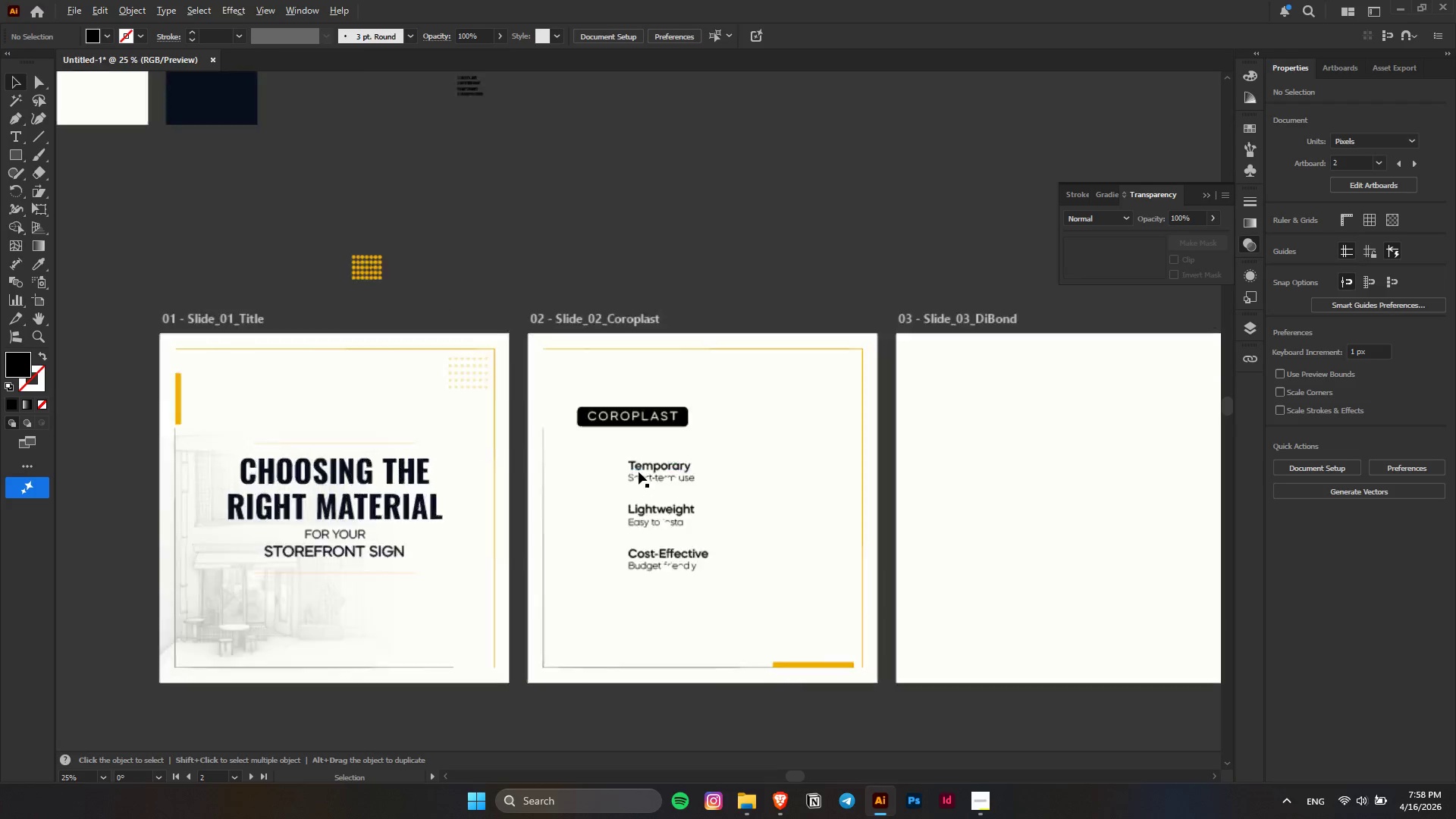 
scroll: coordinate [639, 472], scroll_direction: up, amount: 2.0
 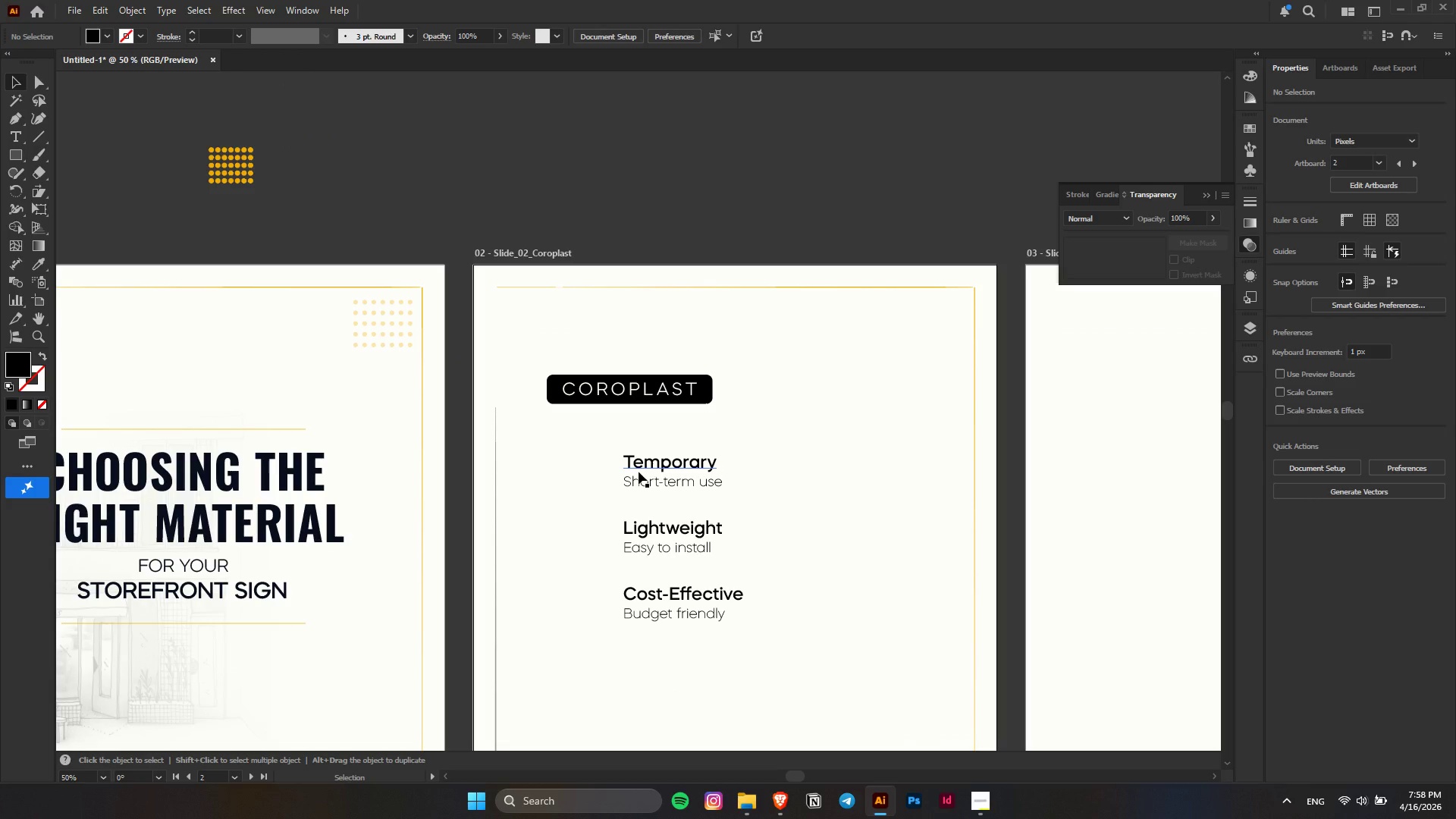 
hold_key(key=AltLeft, duration=0.94)
scroll: coordinate [584, 535], scroll_direction: up, amount: 4.0
 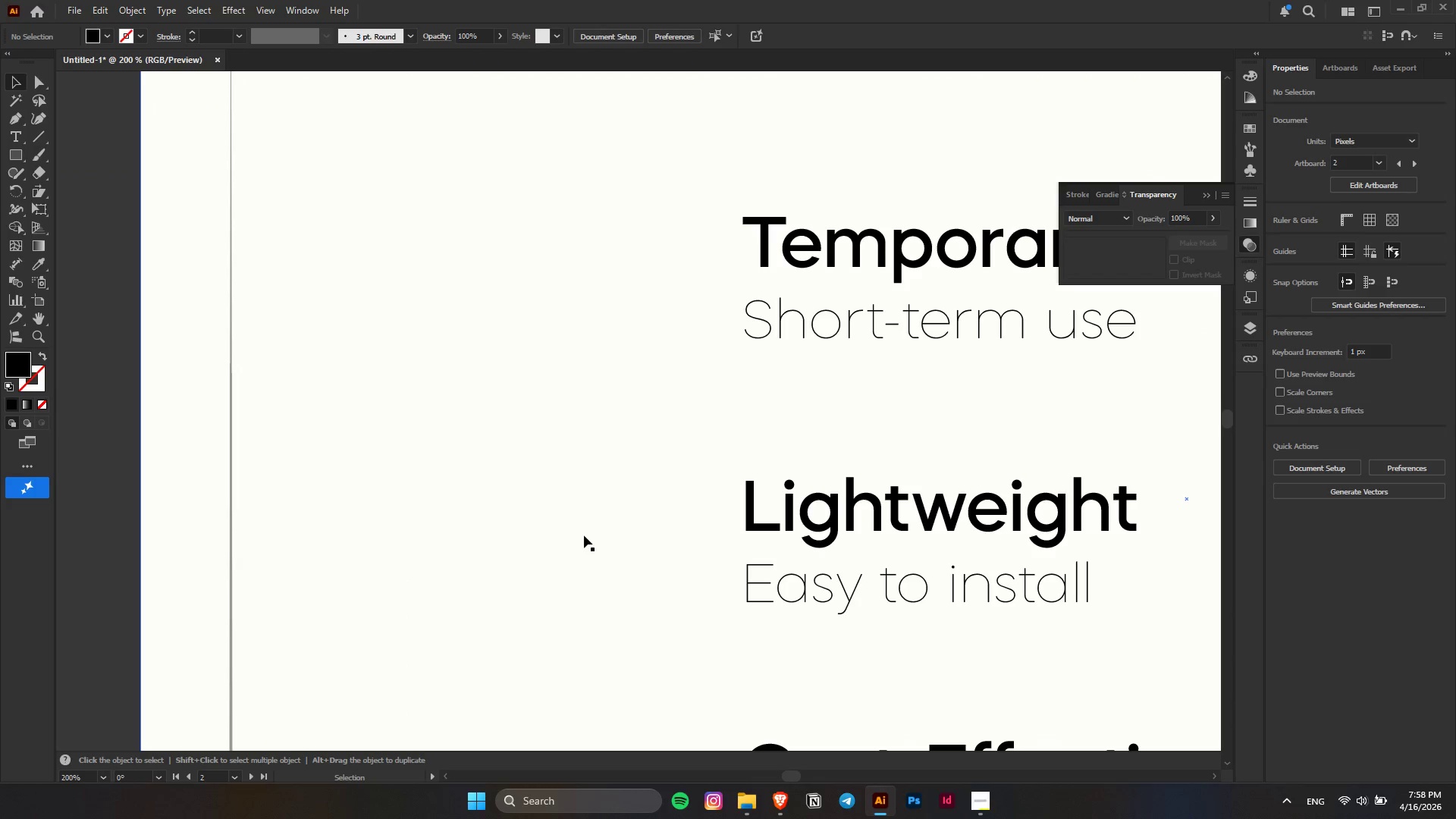 
hold_key(key=AltLeft, duration=0.5)
 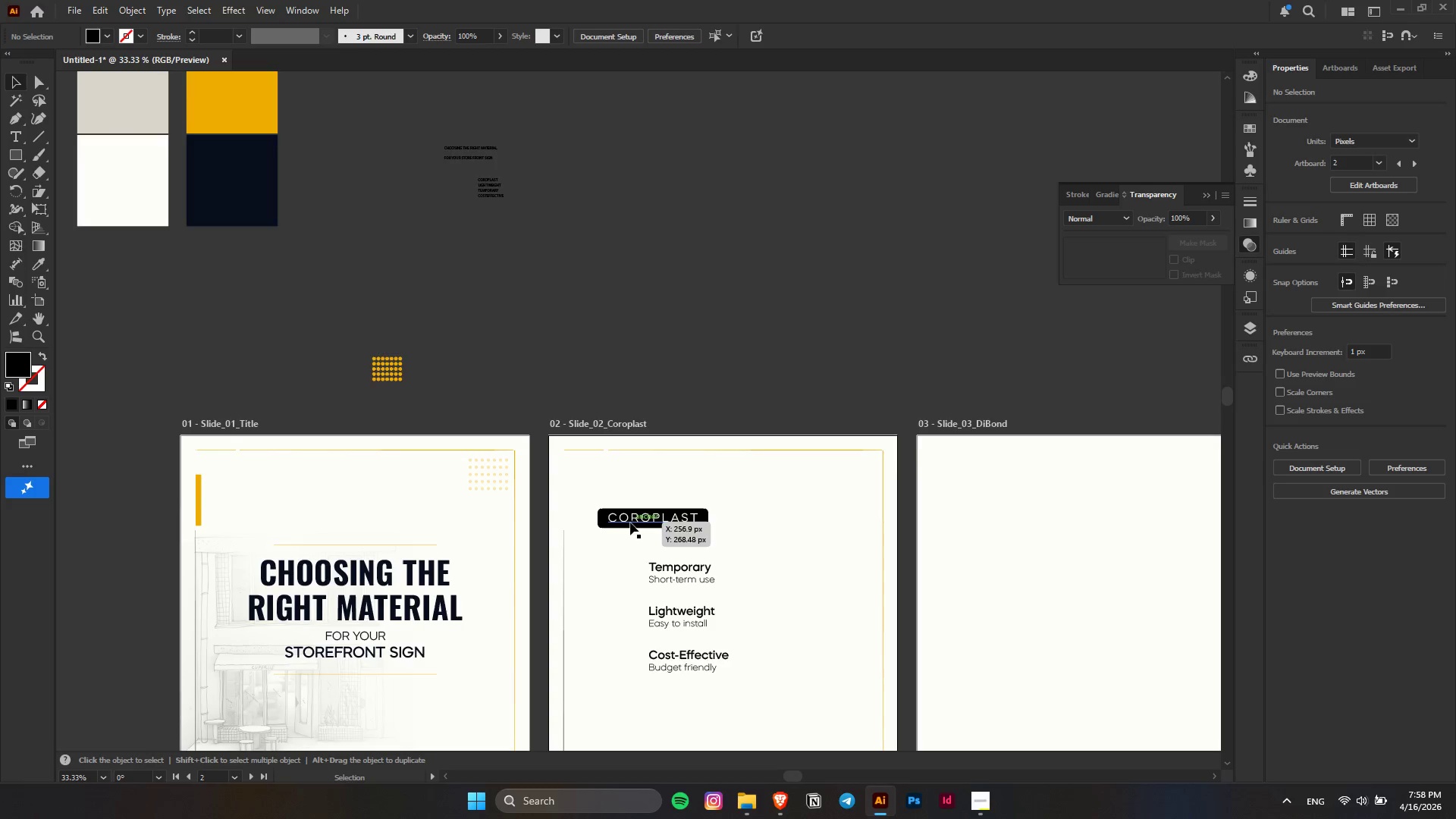 
hold_key(key=AltLeft, duration=0.33)
 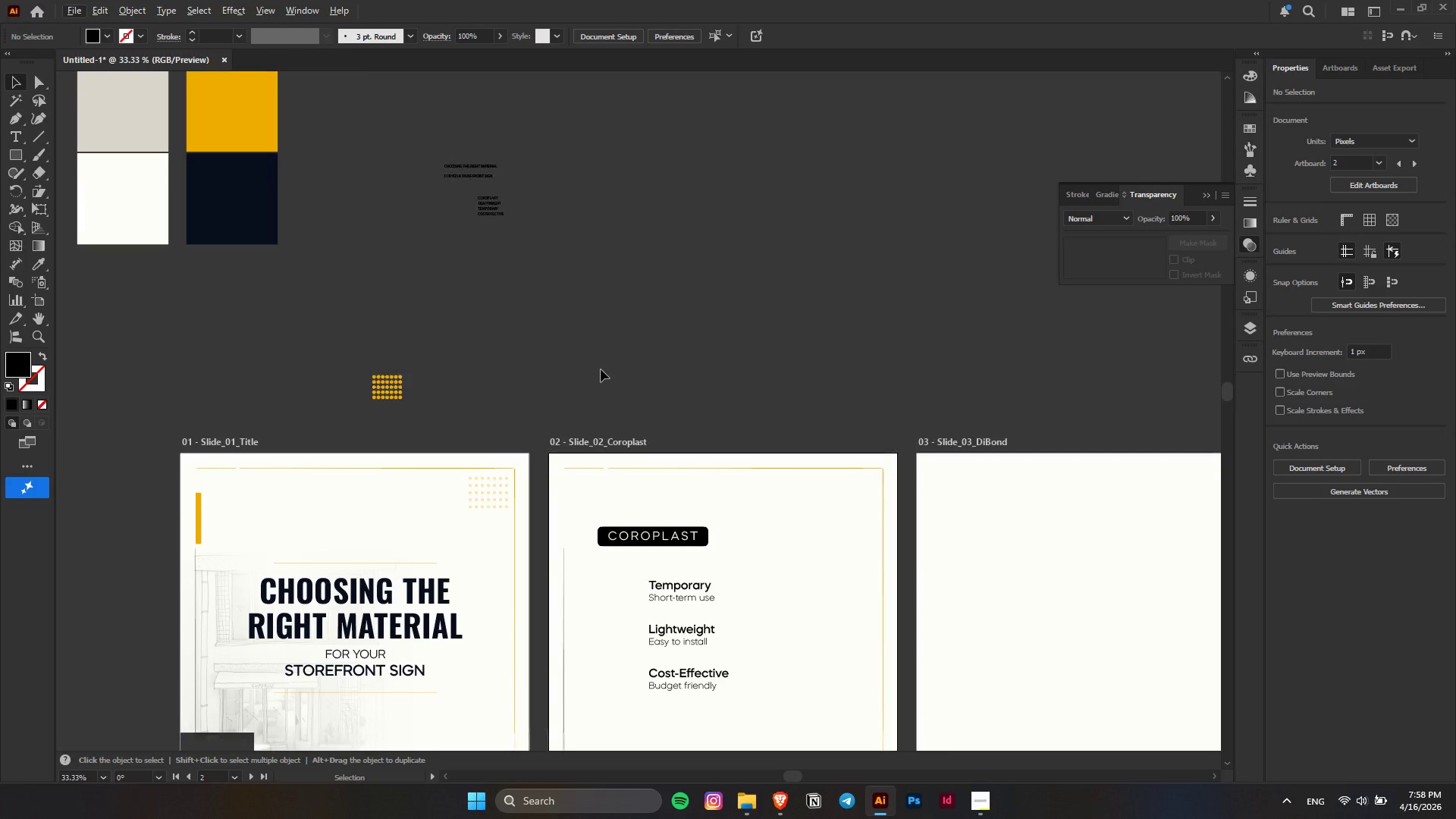 
scroll: coordinate [630, 522], scroll_direction: up, amount: 2.0
 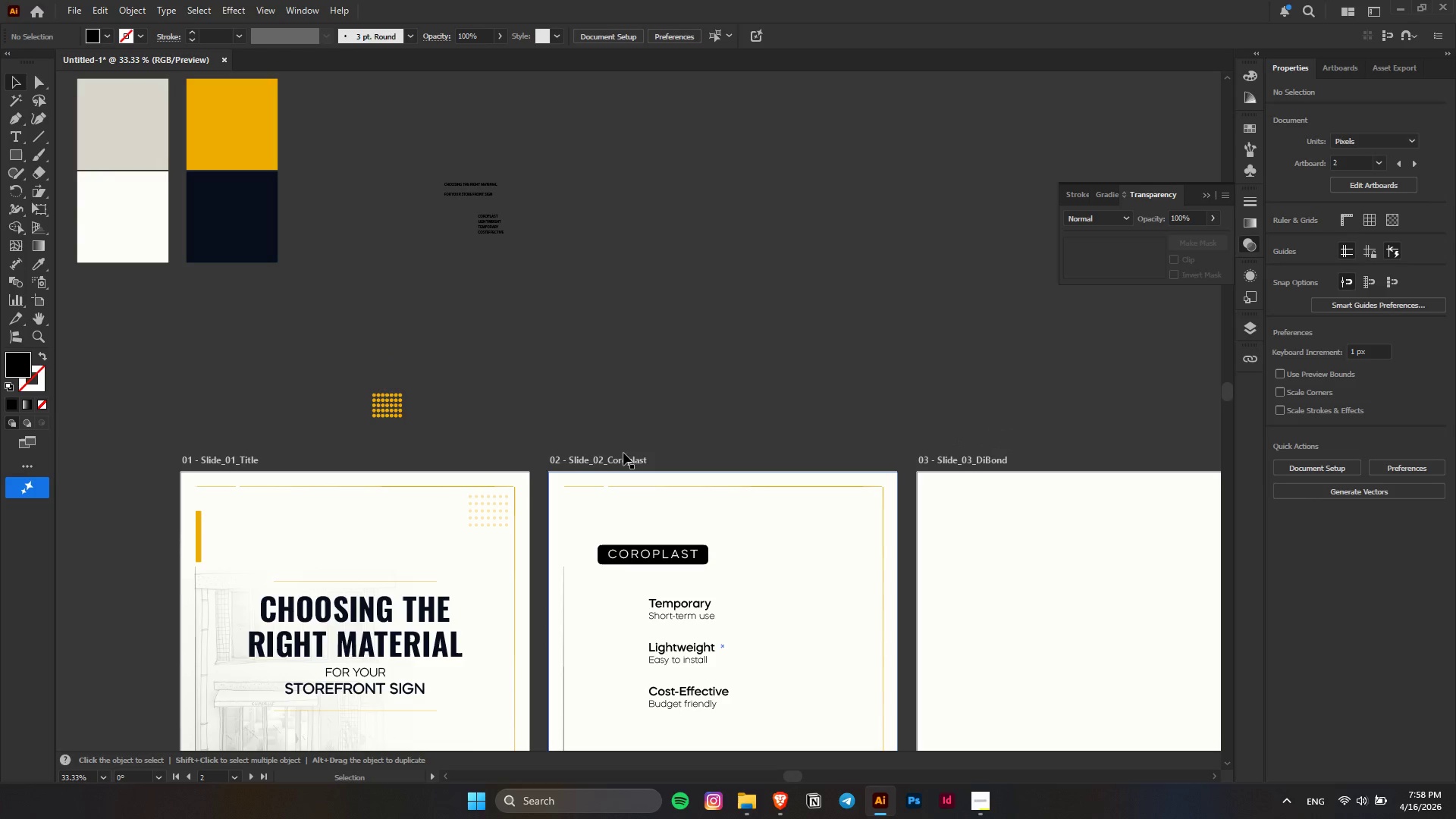 
scroll: coordinate [600, 372], scroll_direction: down, amount: 10.0
 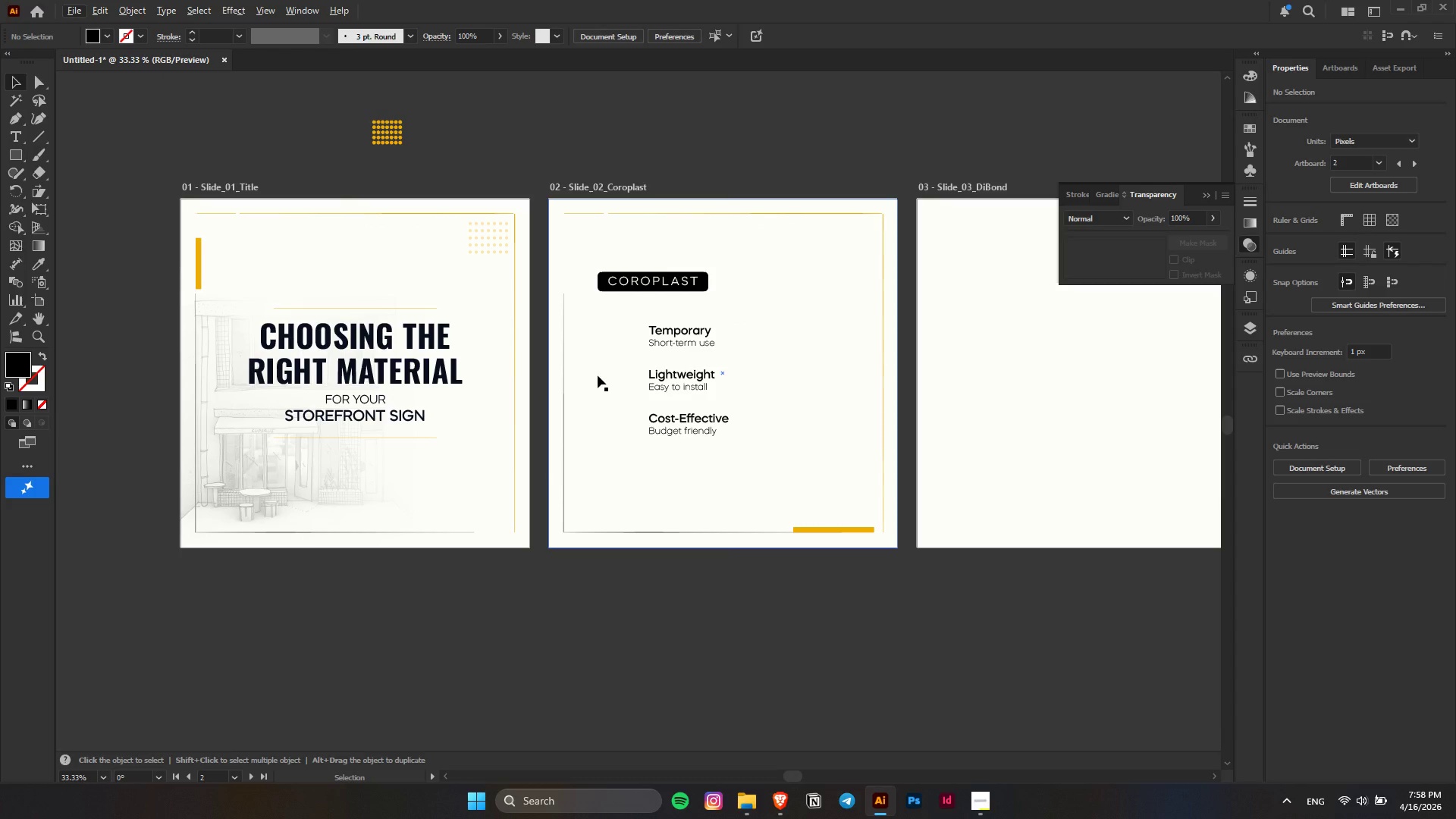 
wait(17.73)
 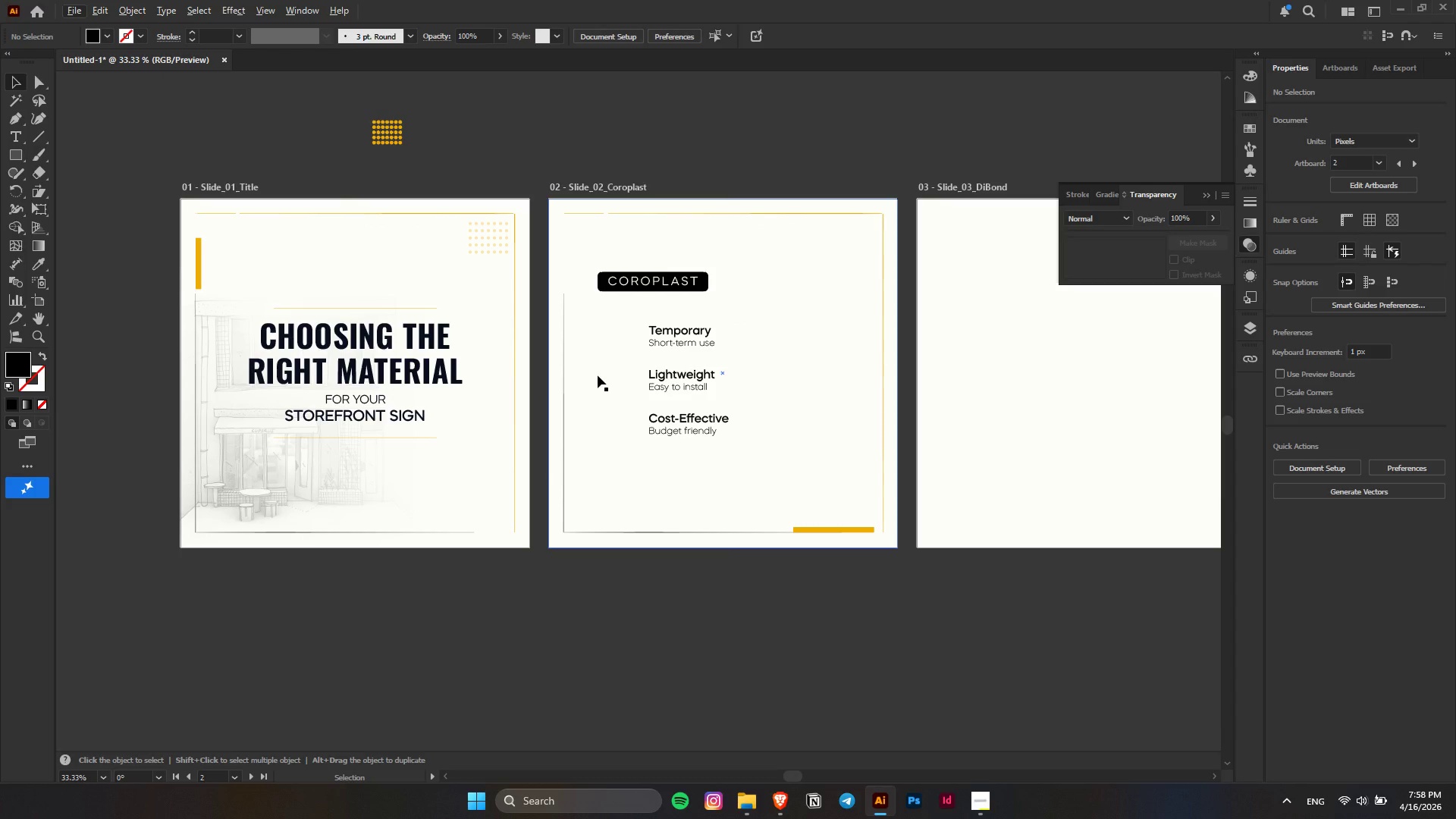 
hold_key(key=AltLeft, duration=0.8)
scroll: coordinate [472, 206], scroll_direction: up, amount: 5.0
 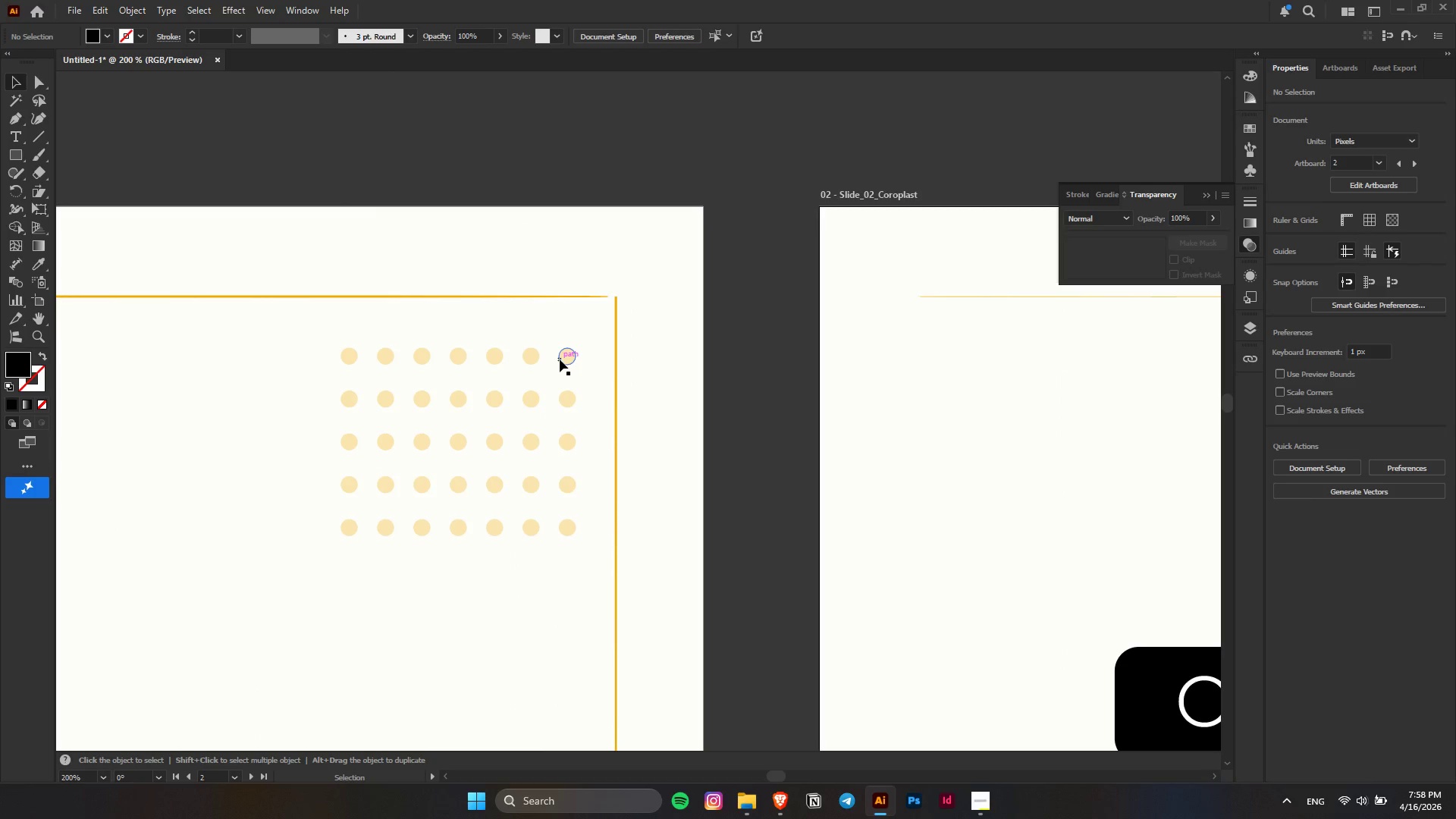 
left_click([560, 359])
 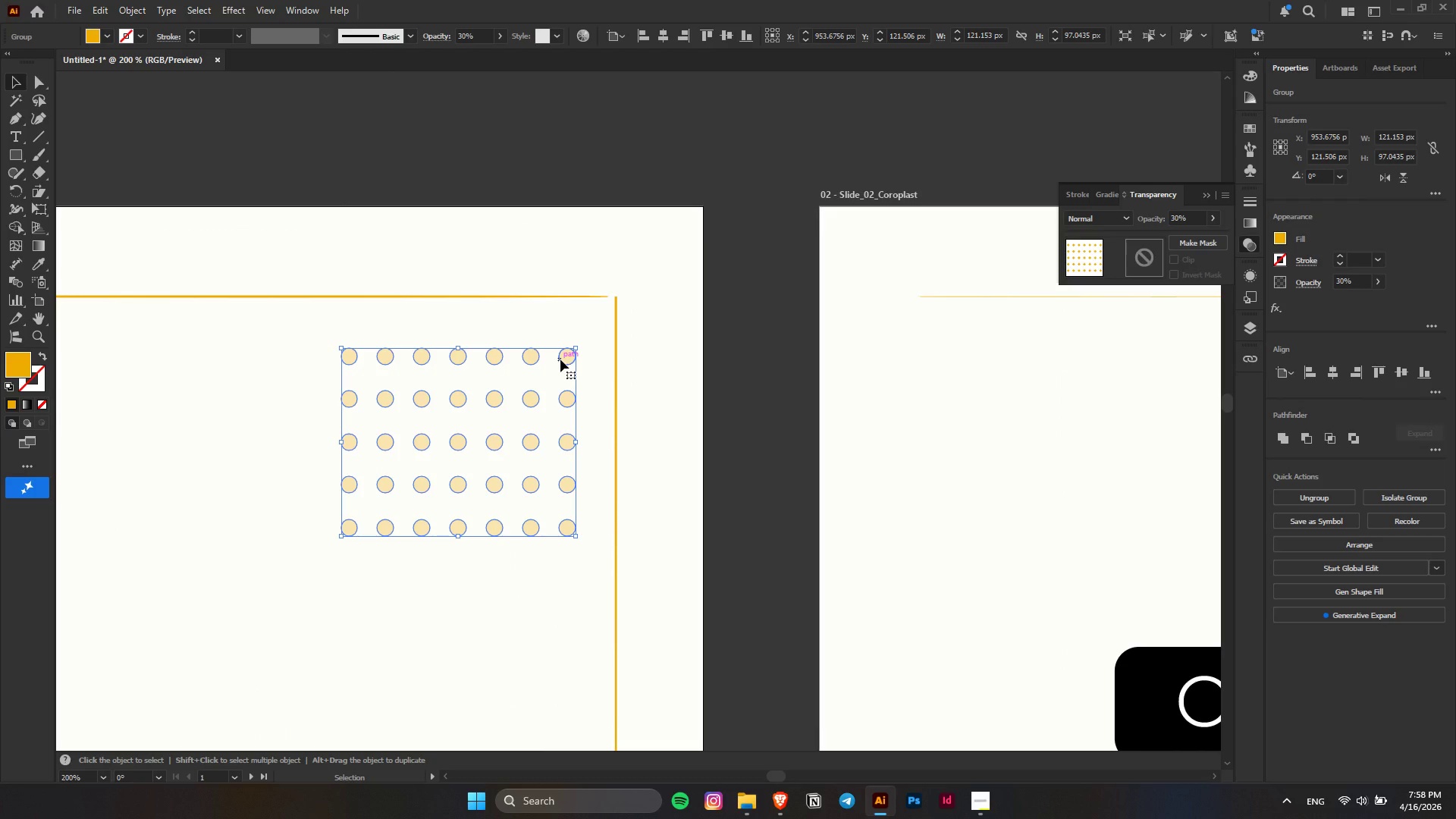 
hold_key(key=ShiftLeft, duration=1.5)
left_click_drag(start_coordinate=[340, 535], to_coordinate=[397, 480])
 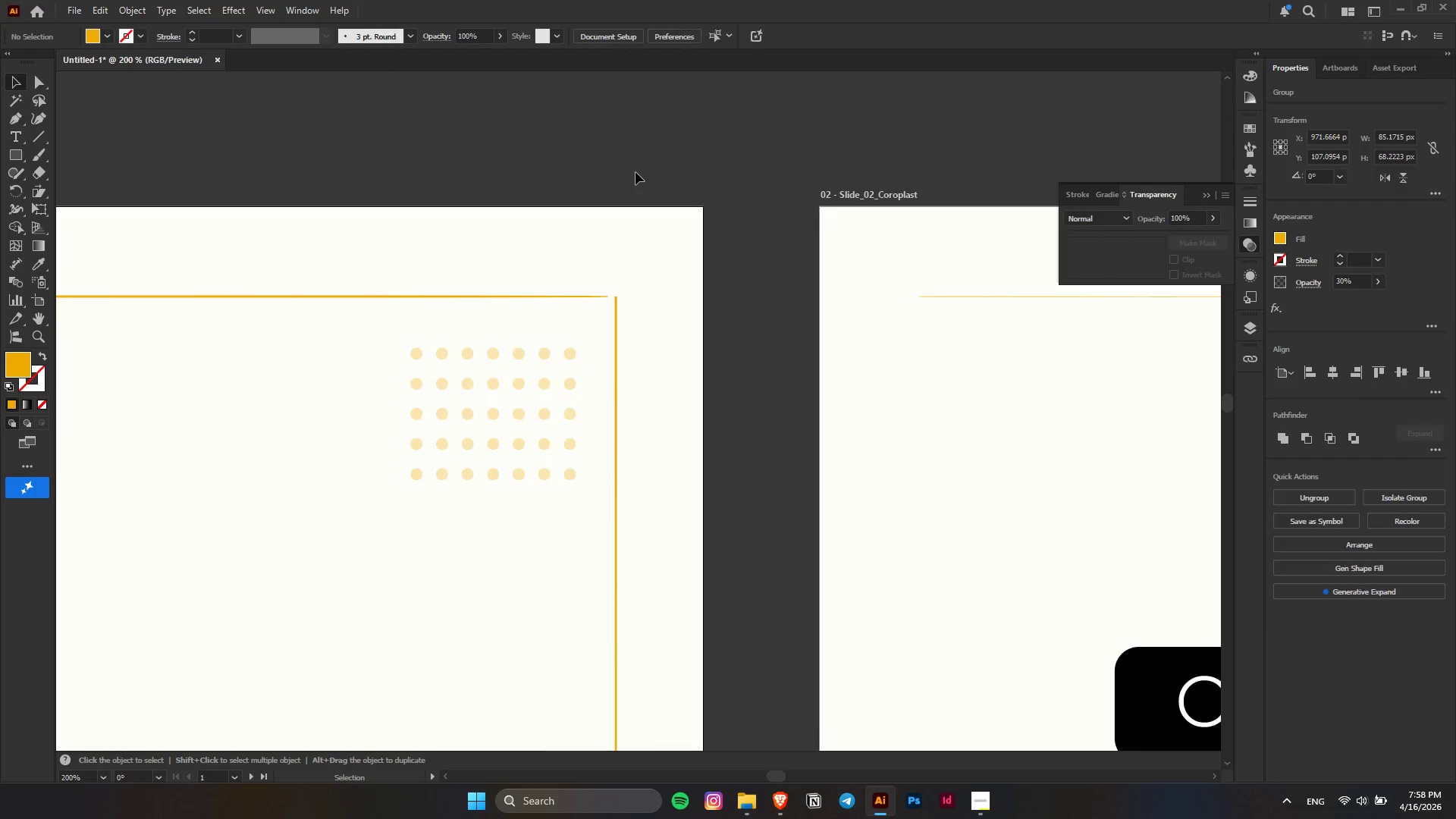 
hold_key(key=ShiftLeft, duration=0.62)
 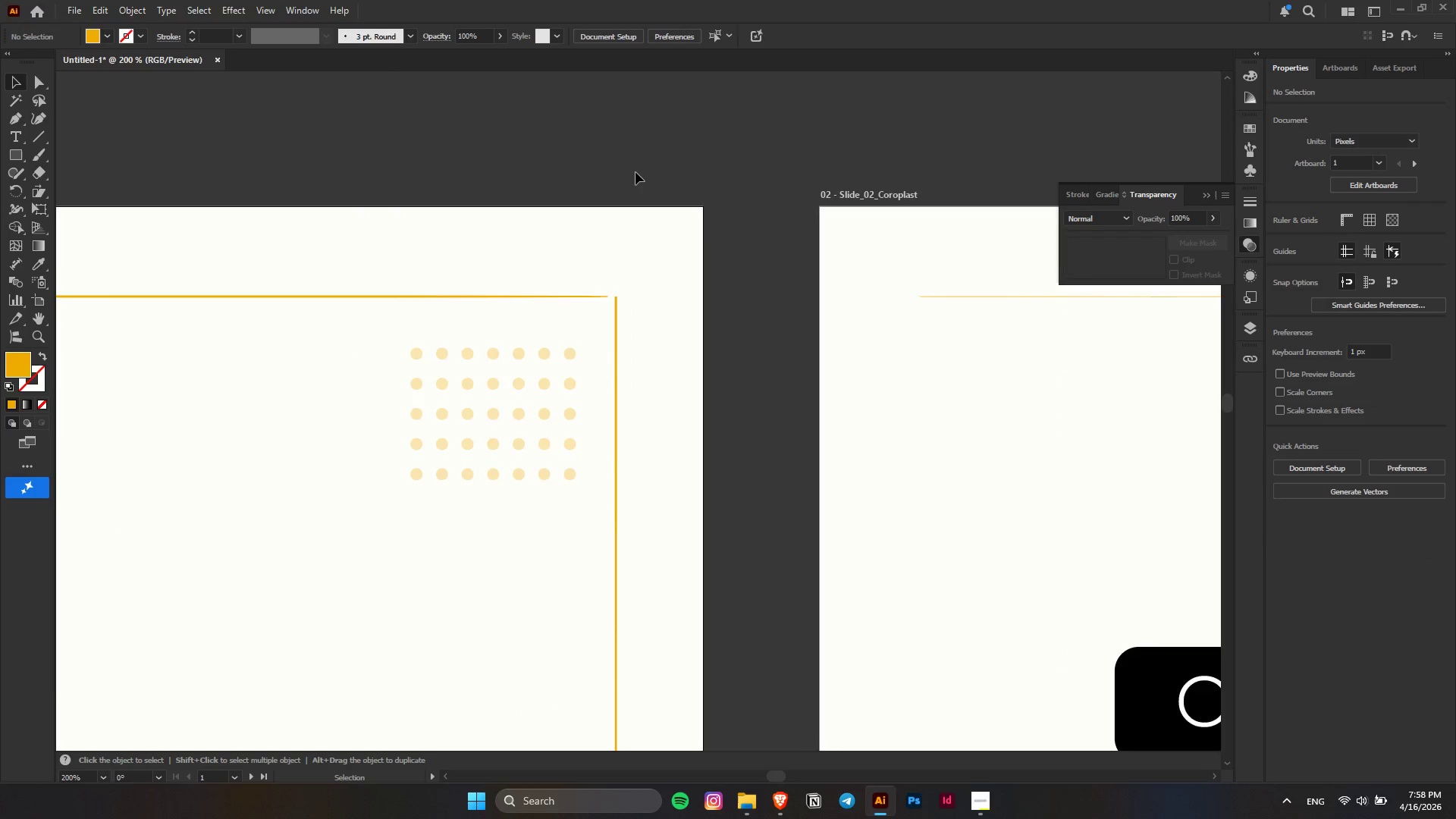 
hold_key(key=ShiftLeft, duration=6.17)
left_click([635, 172])
 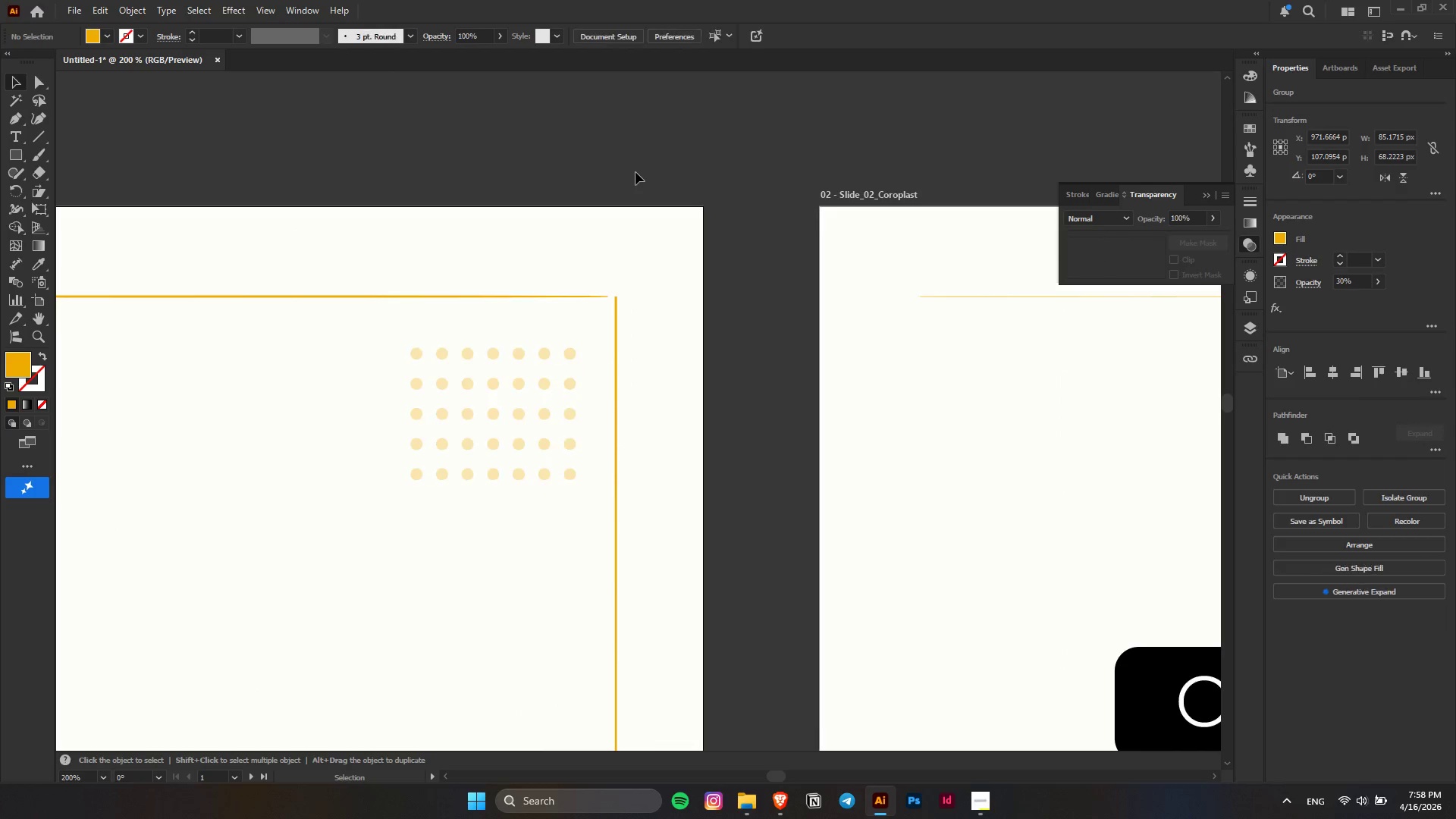 
hold_key(key=AltLeft, duration=0.36)
scroll: coordinate [635, 172], scroll_direction: down, amount: 5.0
 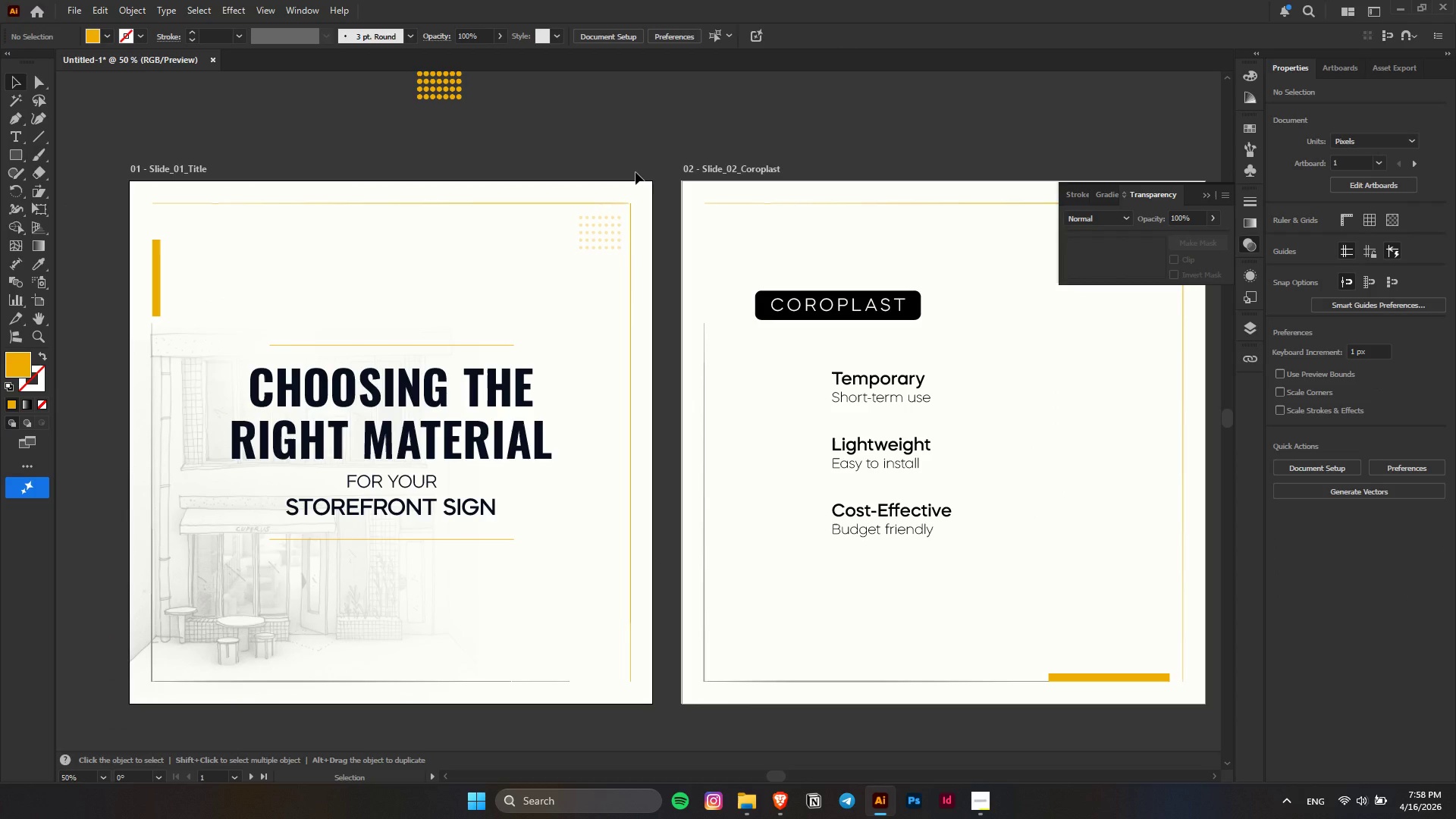 
key(Alt+AltLeft)
 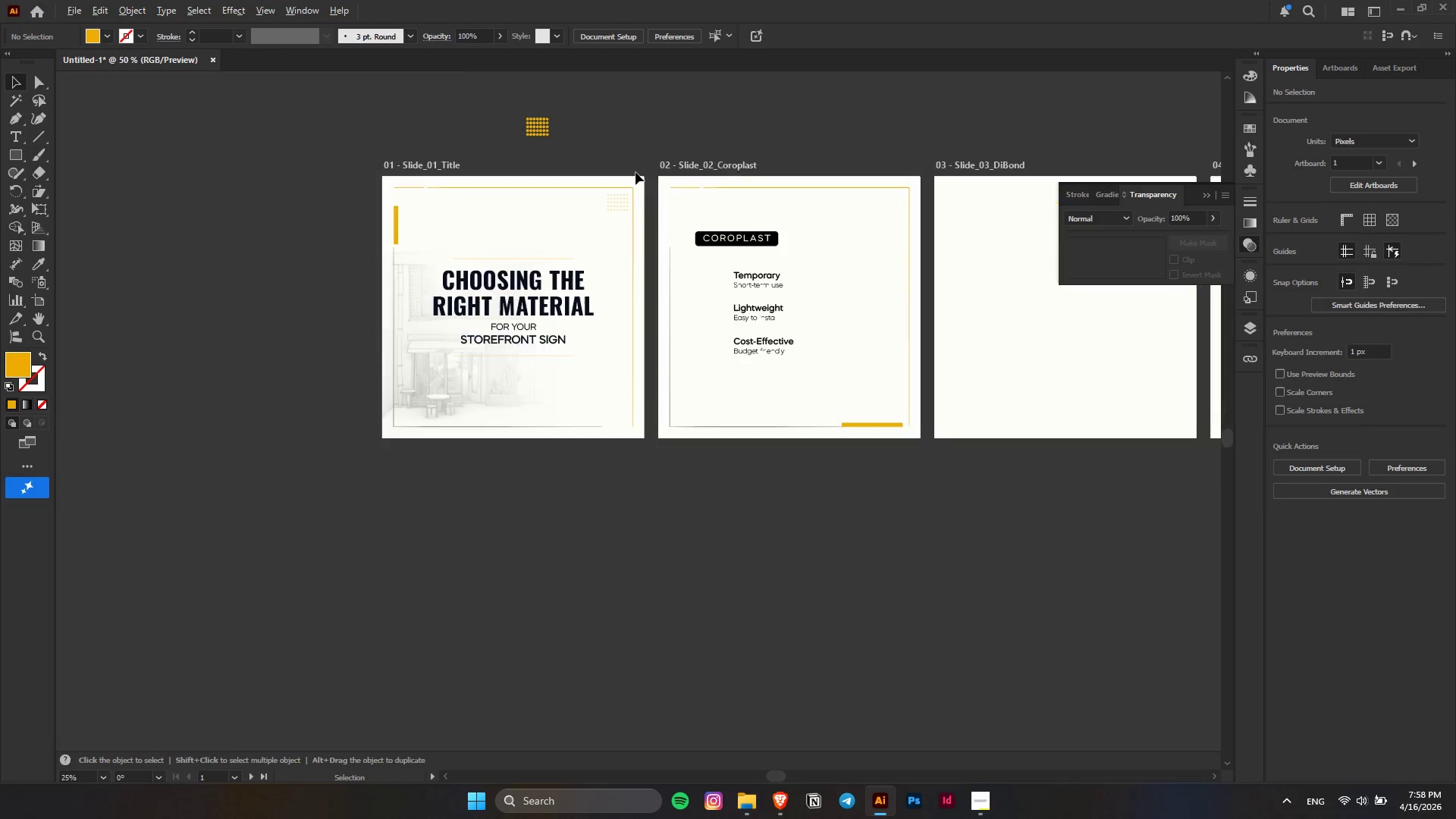 
scroll: coordinate [635, 172], scroll_direction: down, amount: 2.0
 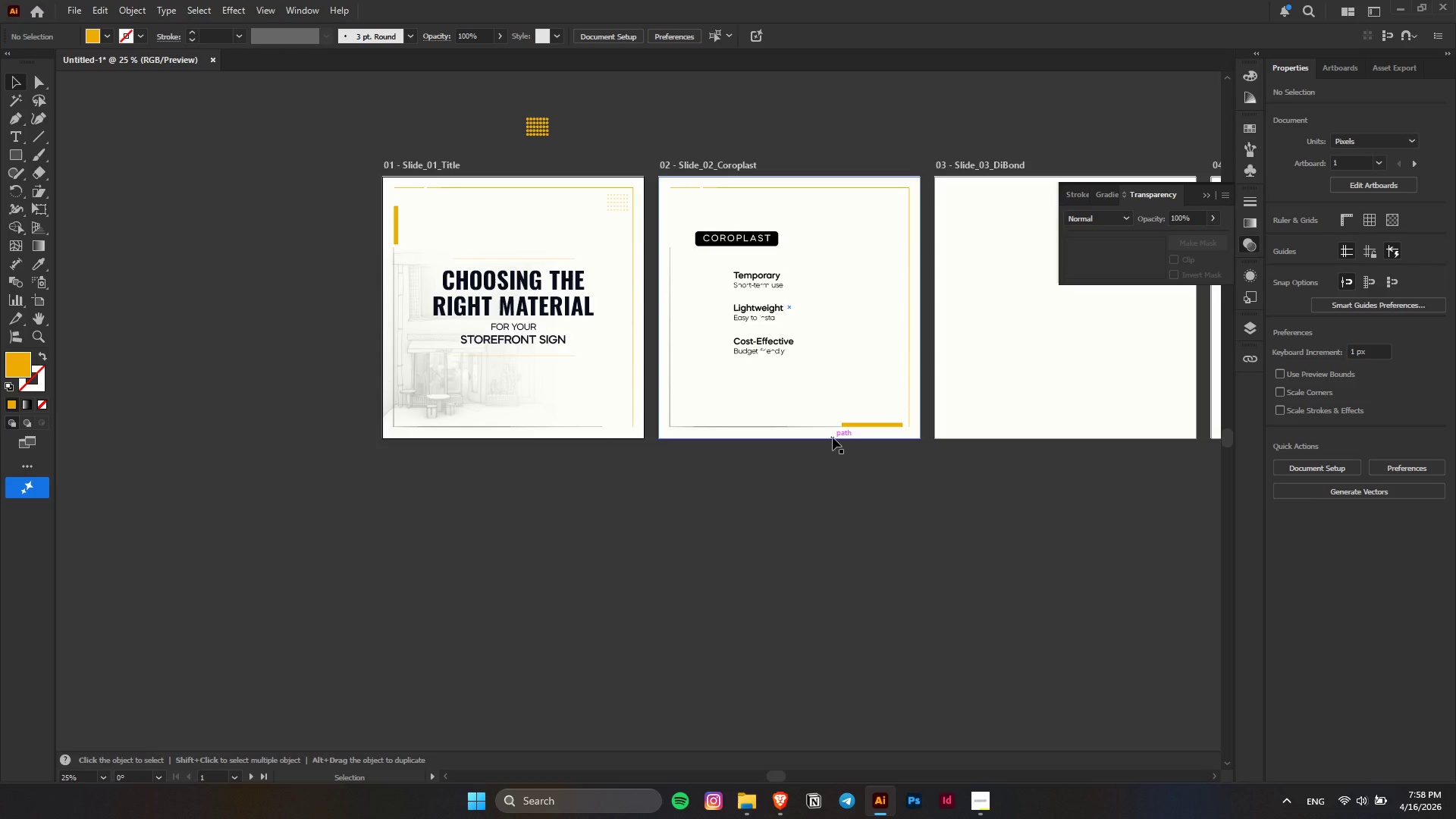 
hold_key(key=AltLeft, duration=0.41)
scroll: coordinate [538, 254], scroll_direction: up, amount: 3.0
 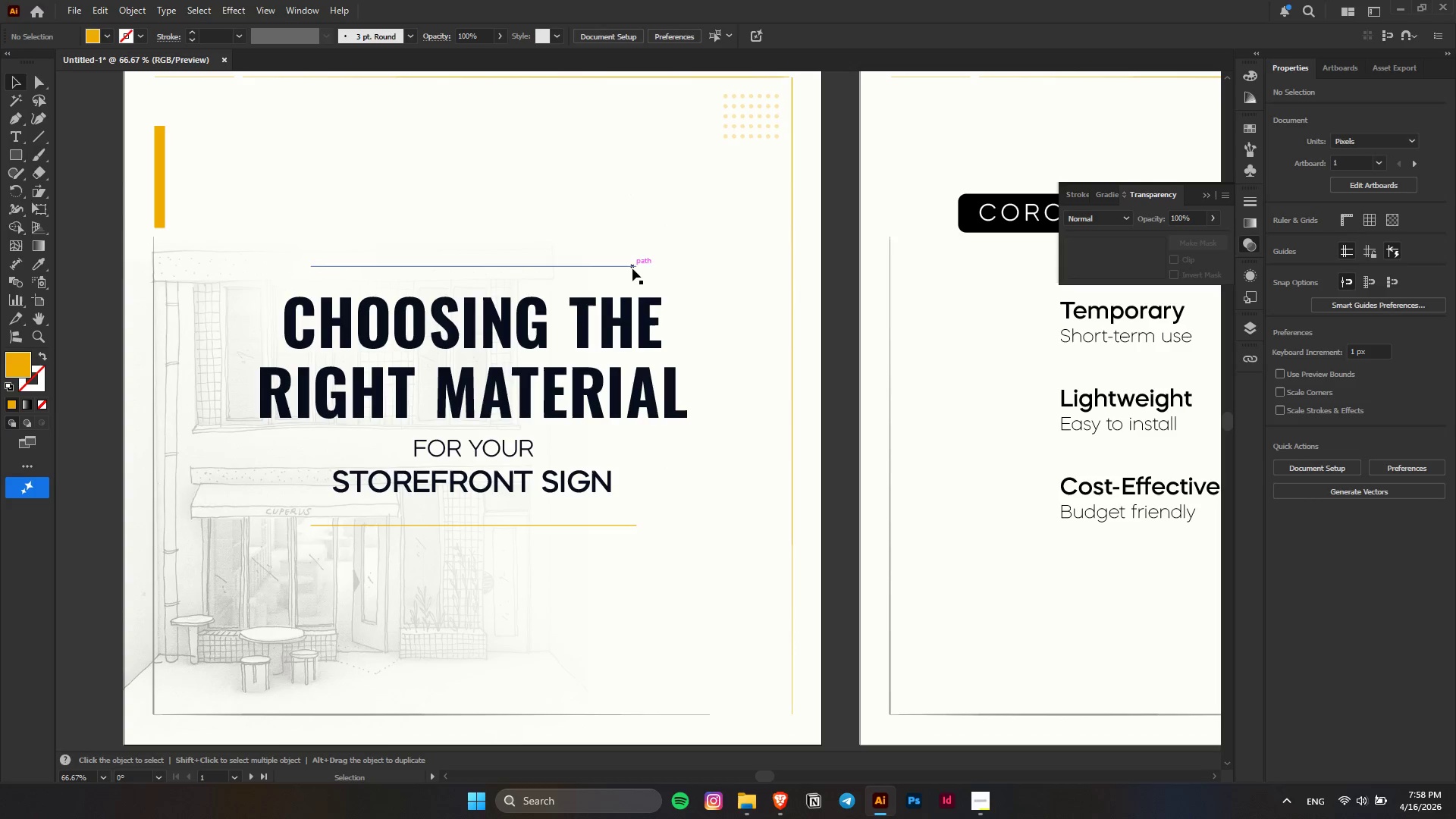 
left_click([632, 269])
 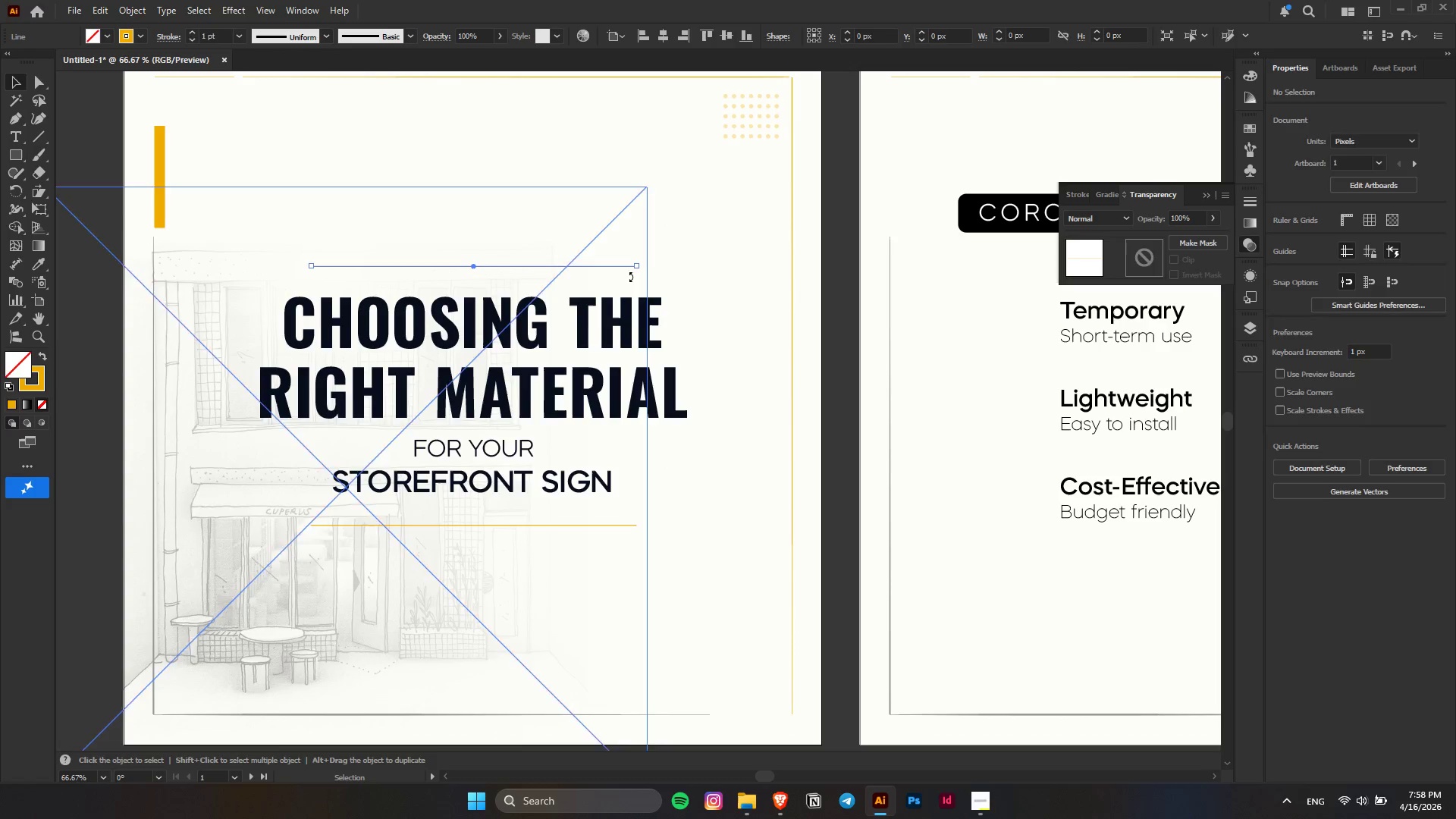 
hold_key(key=ShiftLeft, duration=1.03)
 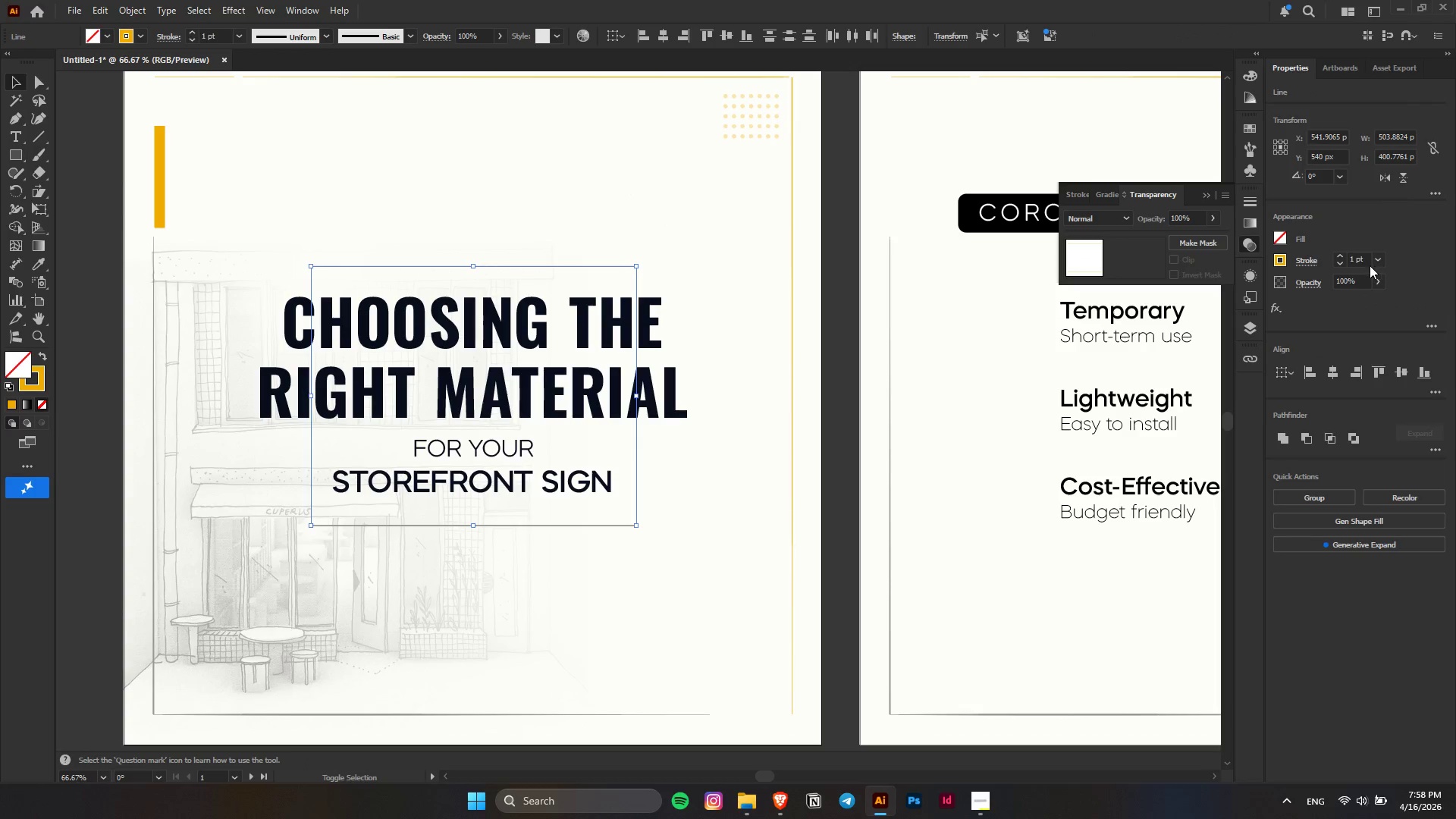 
scroll: coordinate [1370, 265], scroll_direction: up, amount: 1.0
 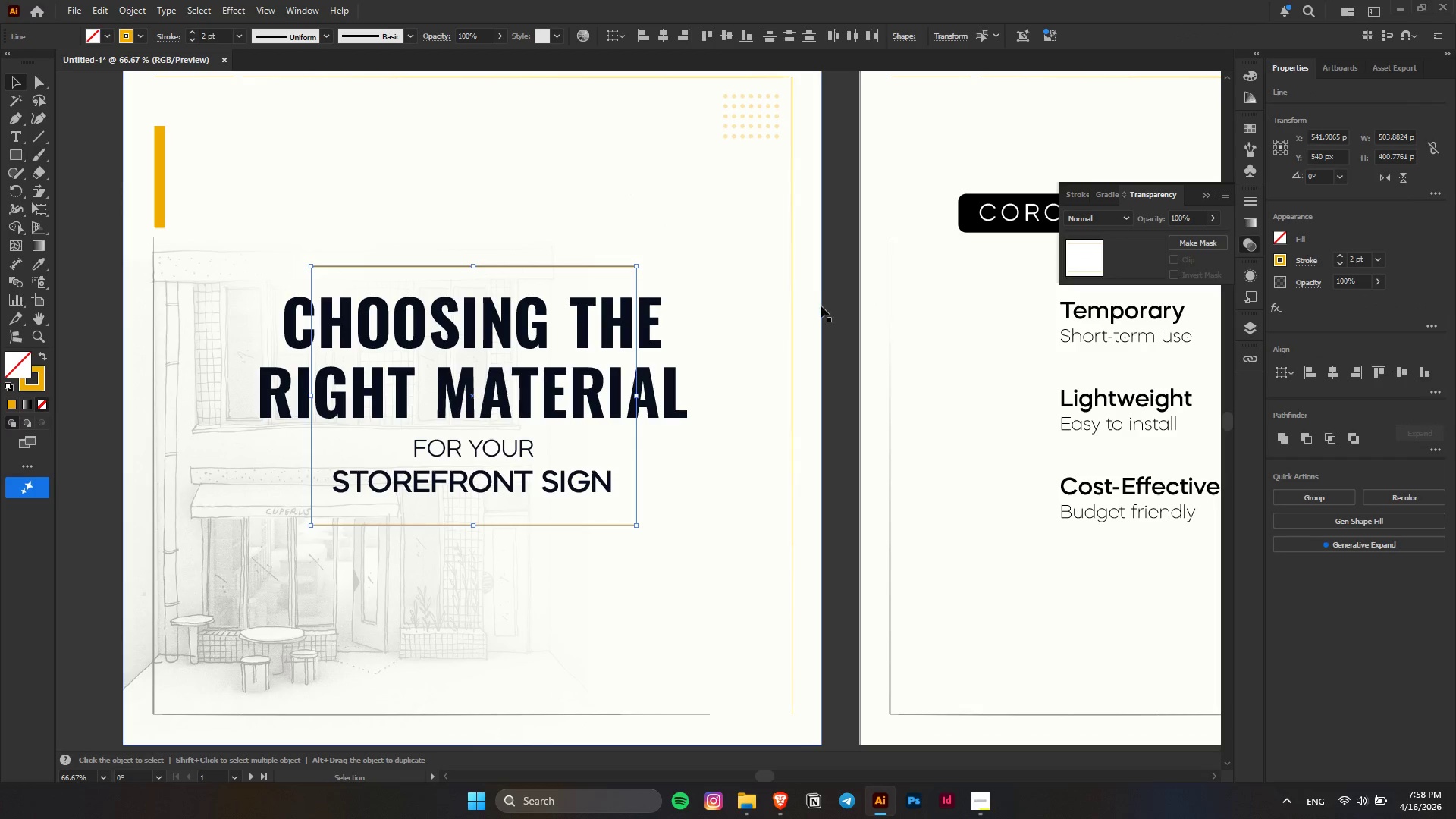 
left_click([846, 303])
 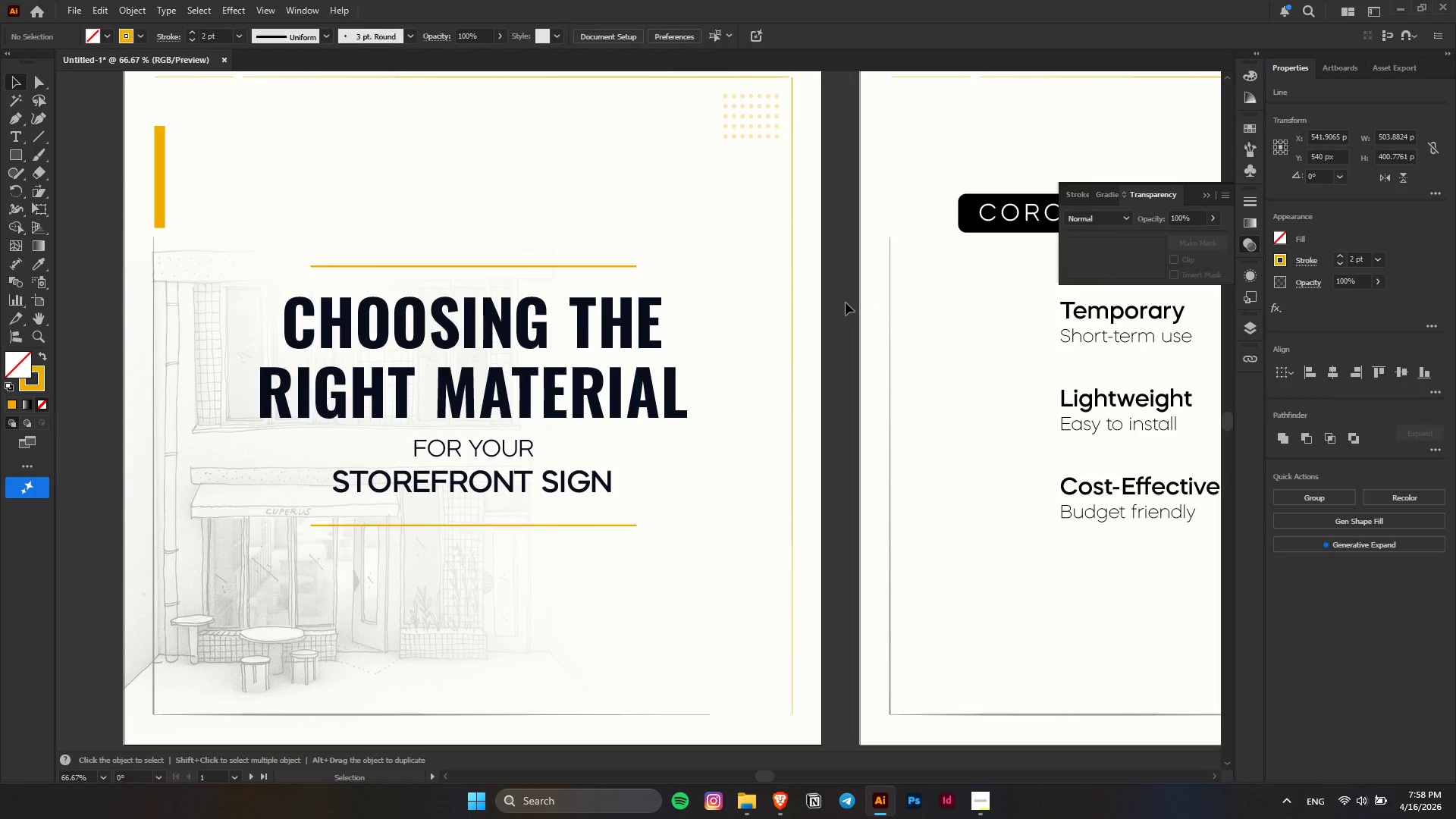 
key(Alt+AltLeft)
 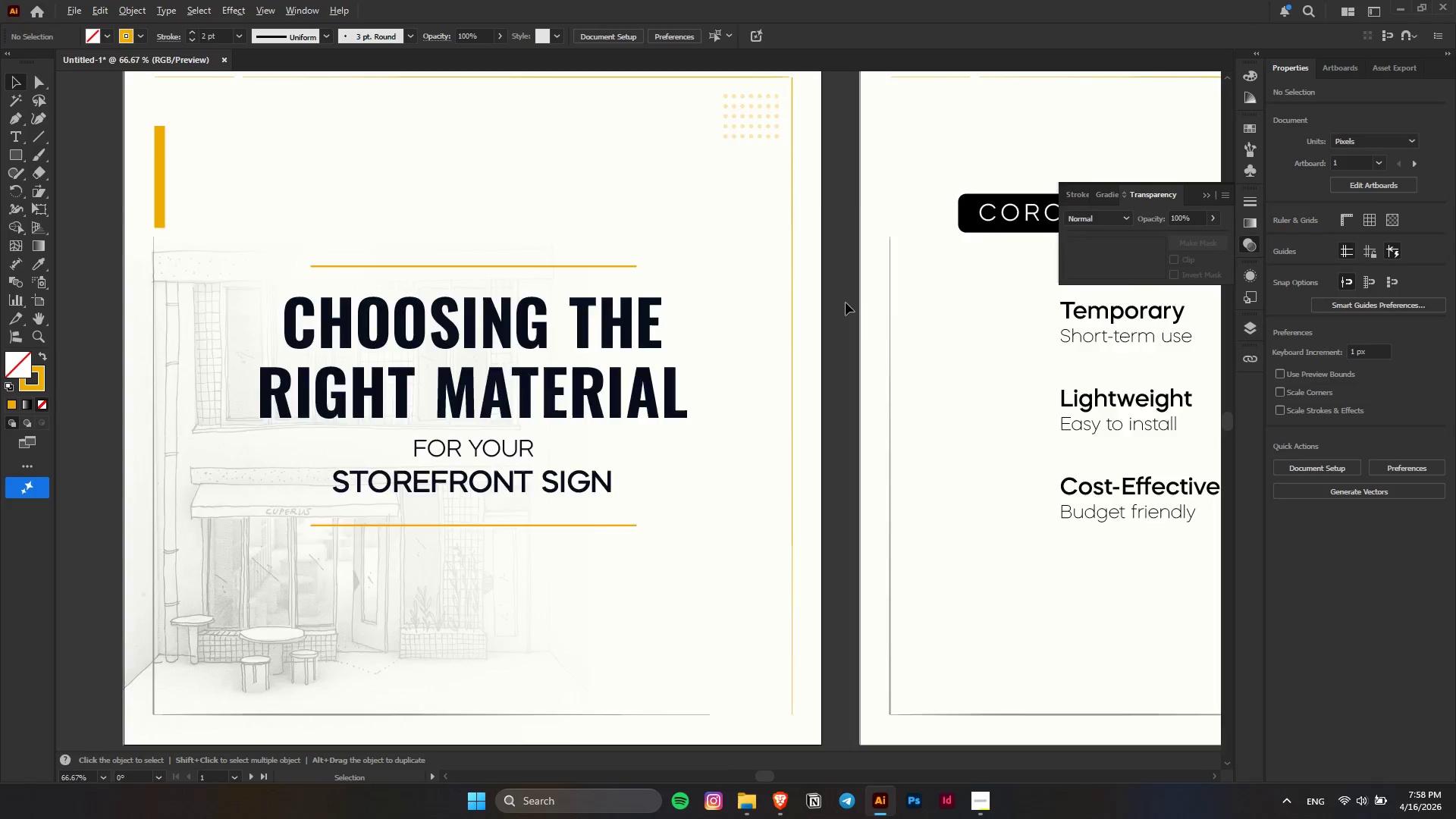 
scroll: coordinate [846, 303], scroll_direction: down, amount: 3.0
 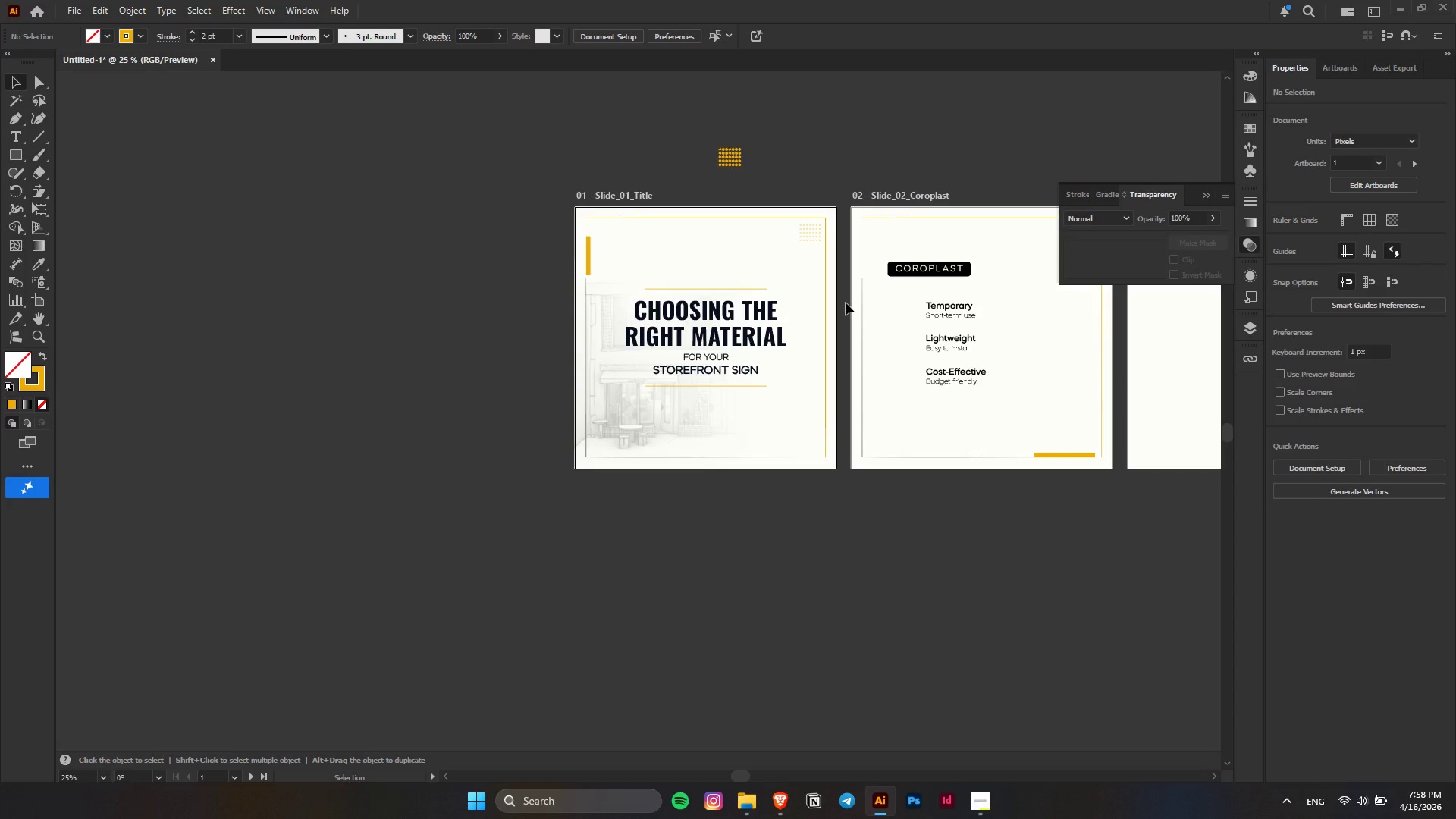 
hold_key(key=AltLeft, duration=0.8)
scroll: coordinate [889, 473], scroll_direction: up, amount: 5.0
 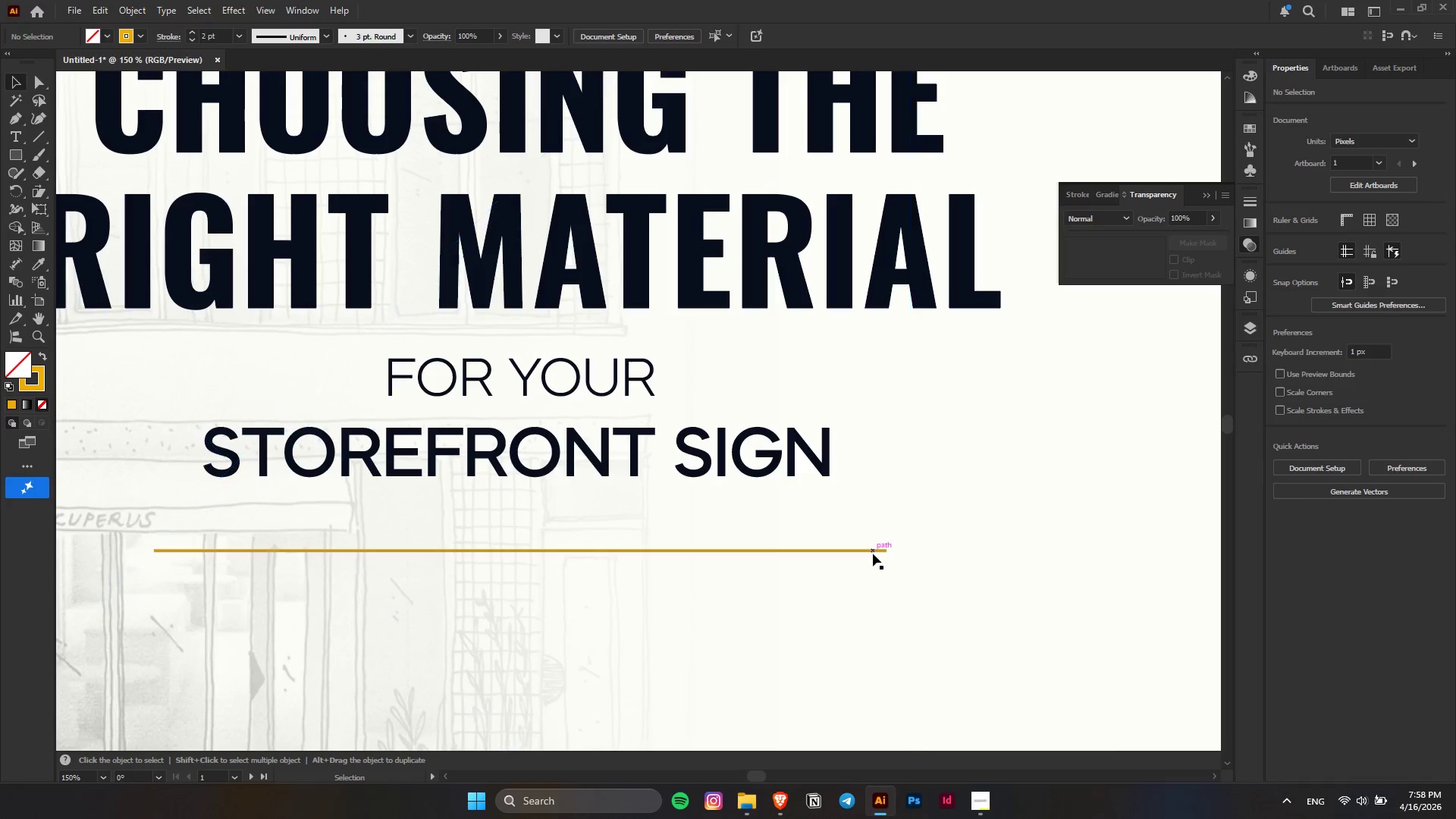 
left_click([873, 553])
 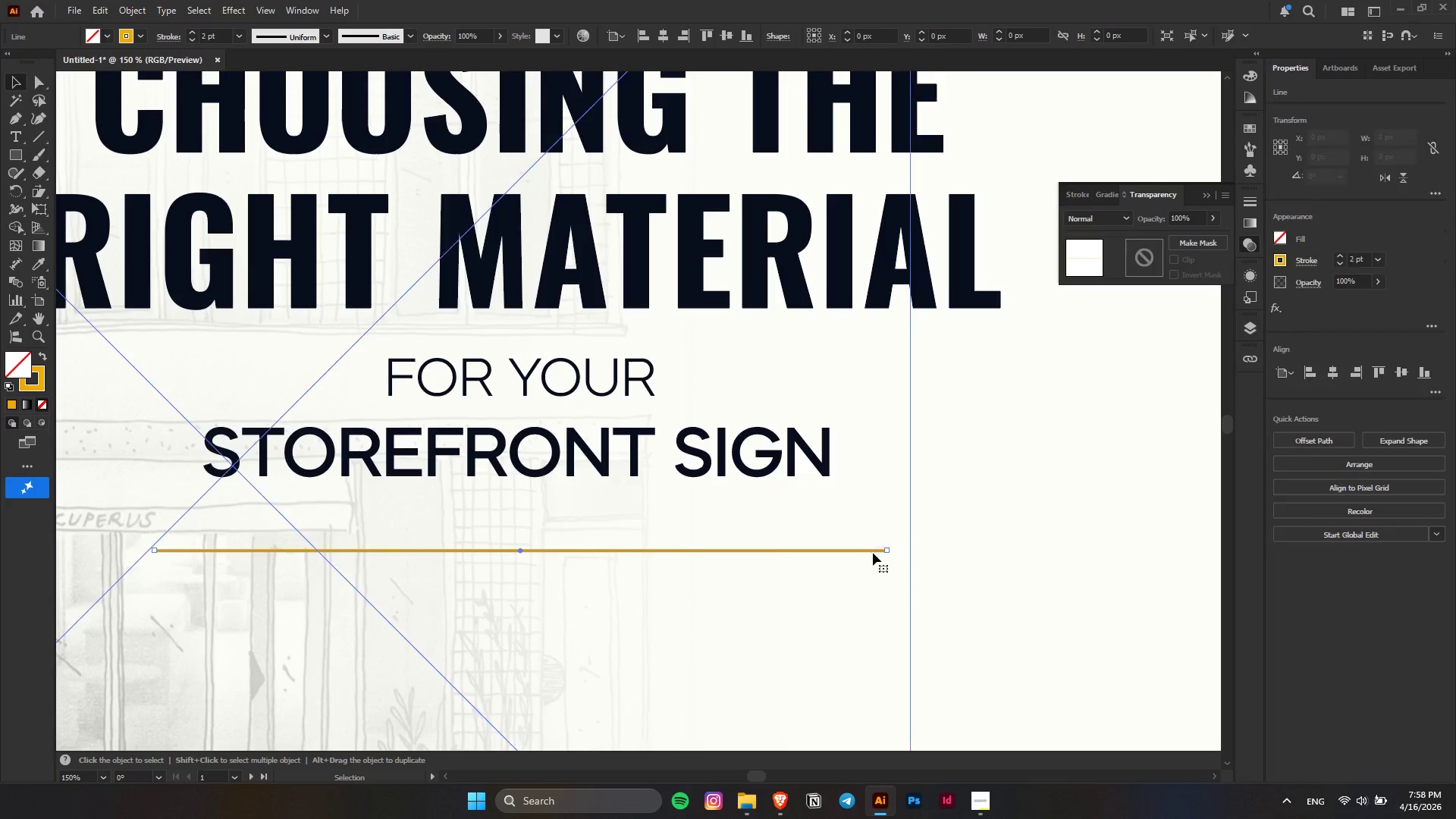 
key(Alt+AltLeft)
 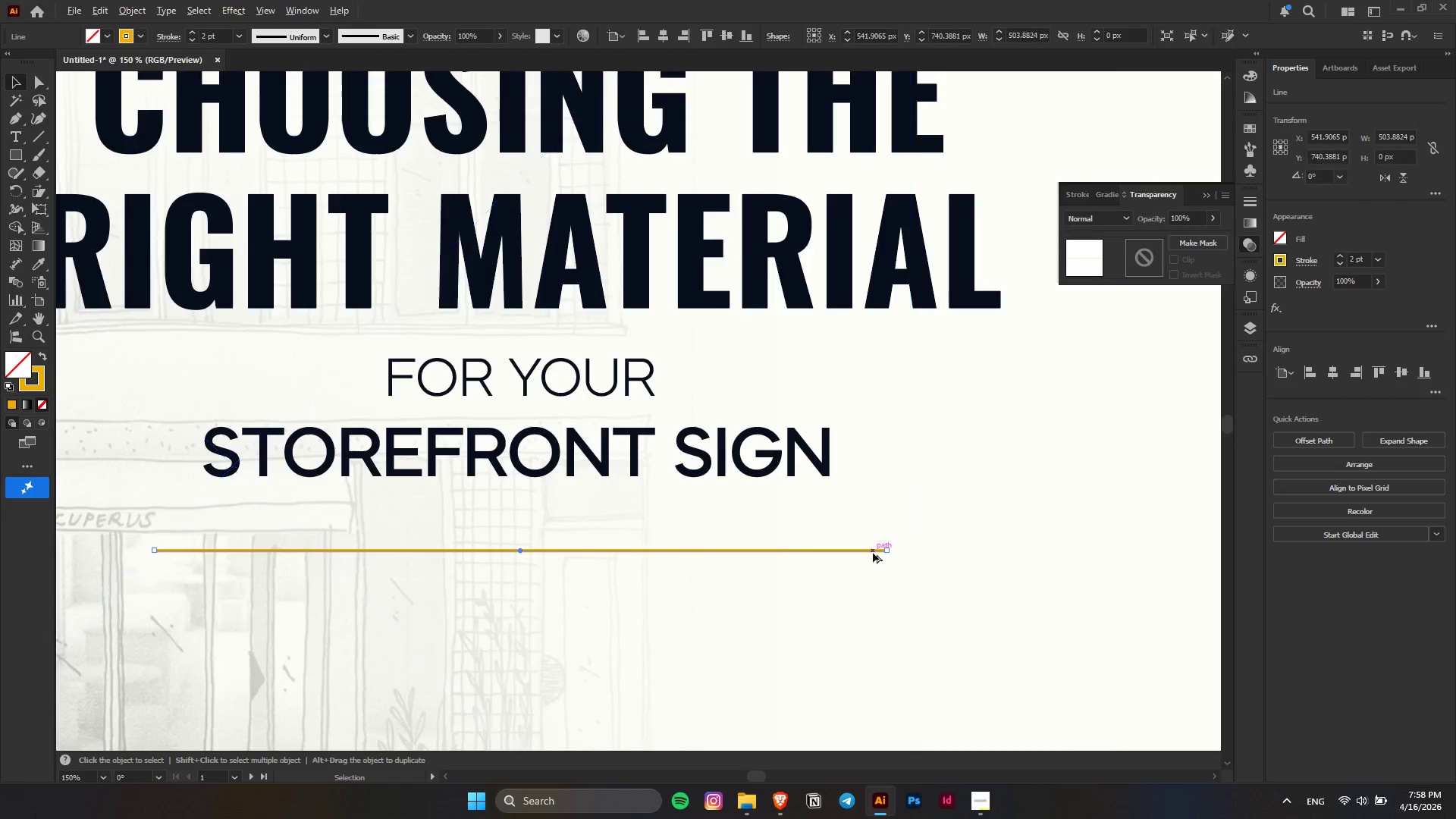 
hold_key(key=ShiftLeft, duration=1.08)
 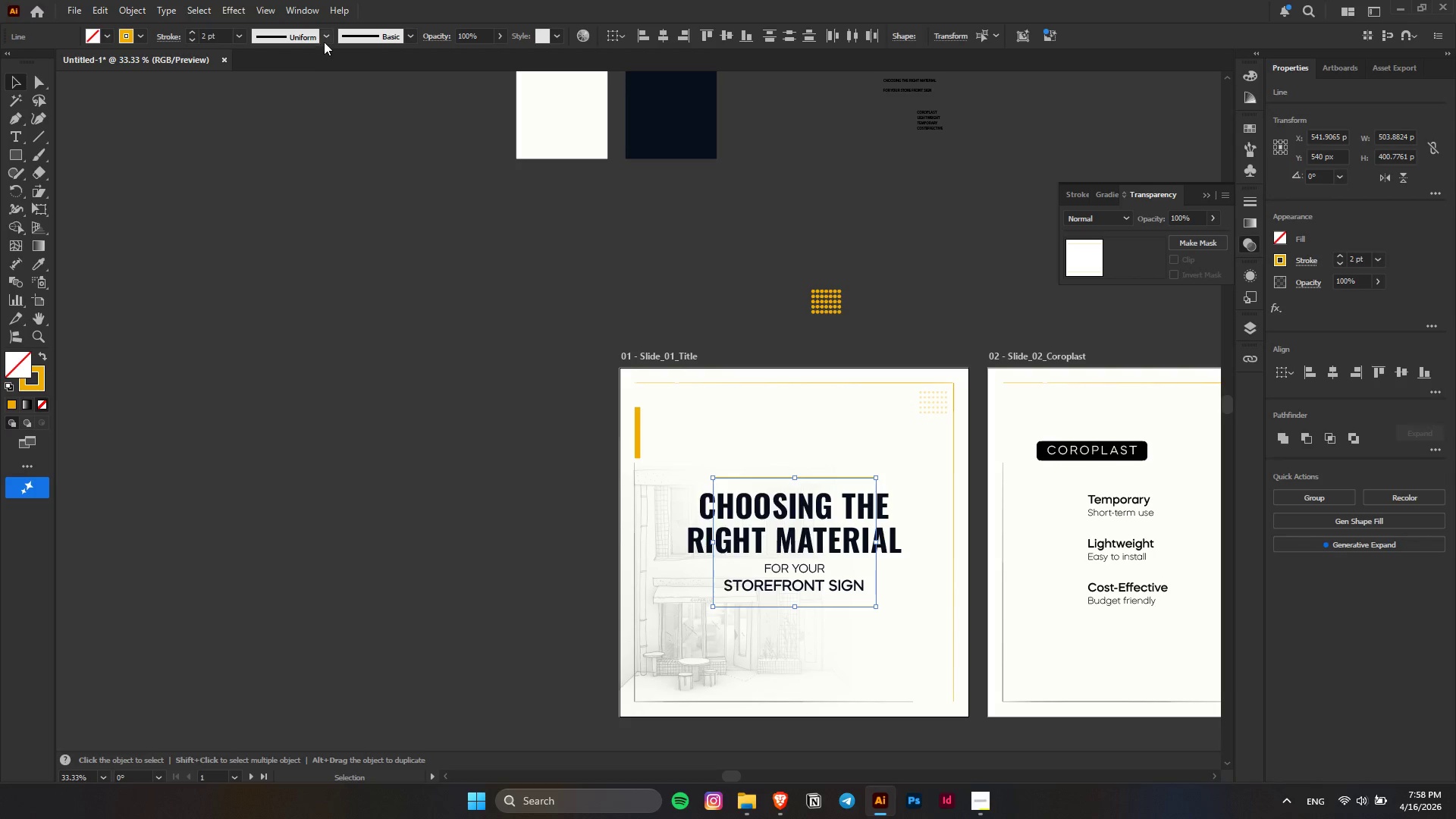 
scroll: coordinate [877, 539], scroll_direction: none, amount: 0.0
 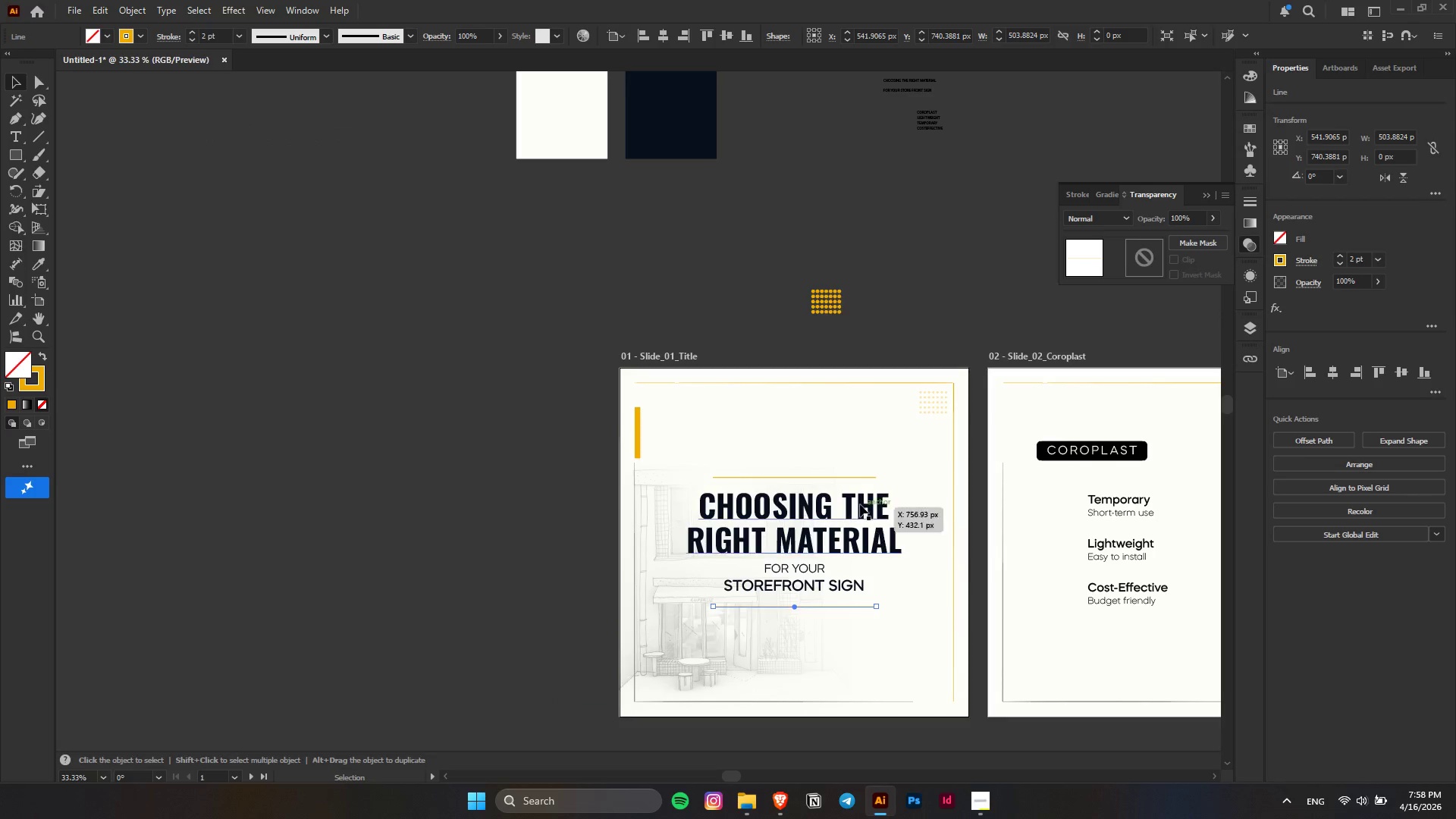 
left_click([852, 478])
 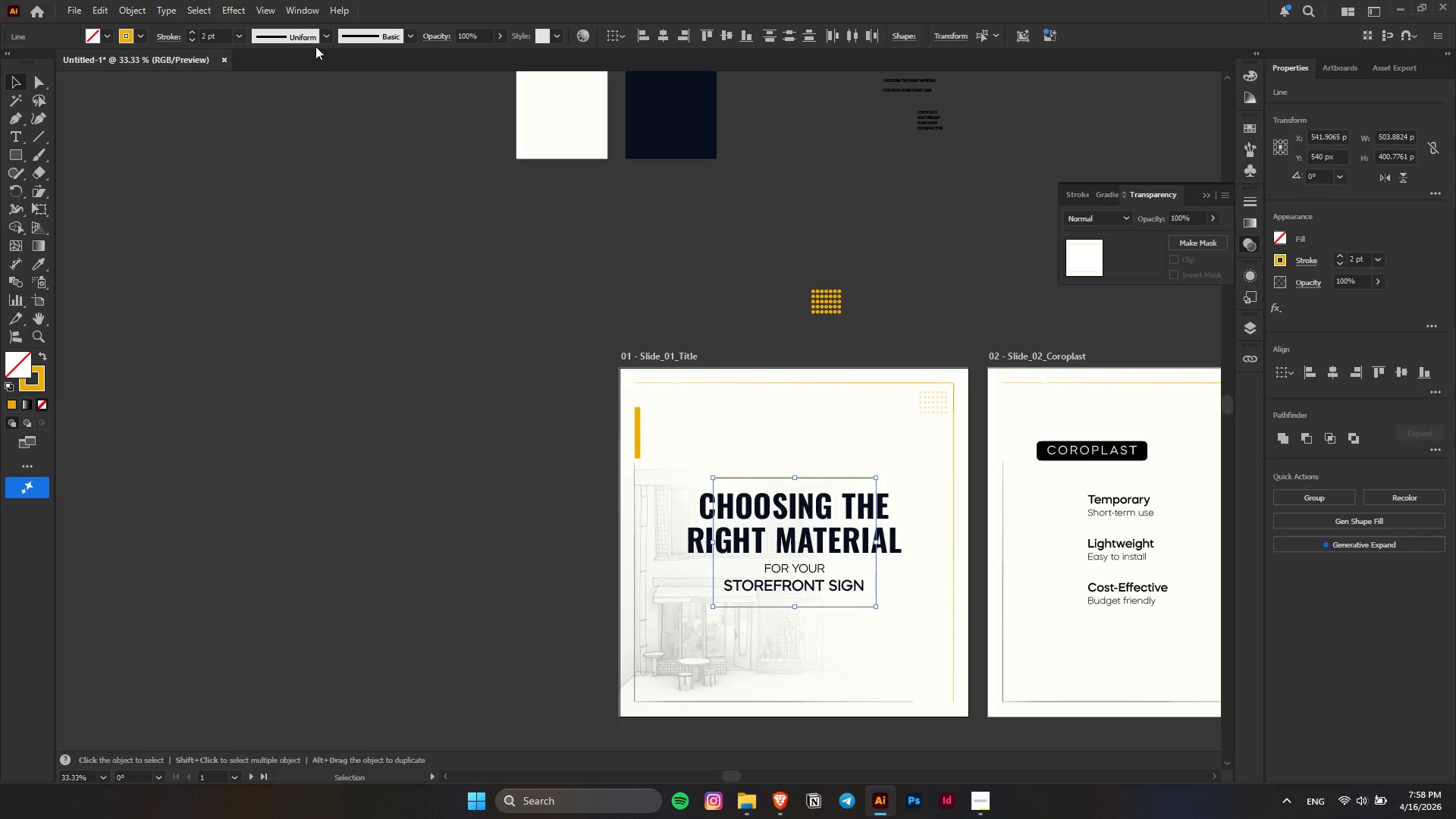 
left_click([328, 37])
 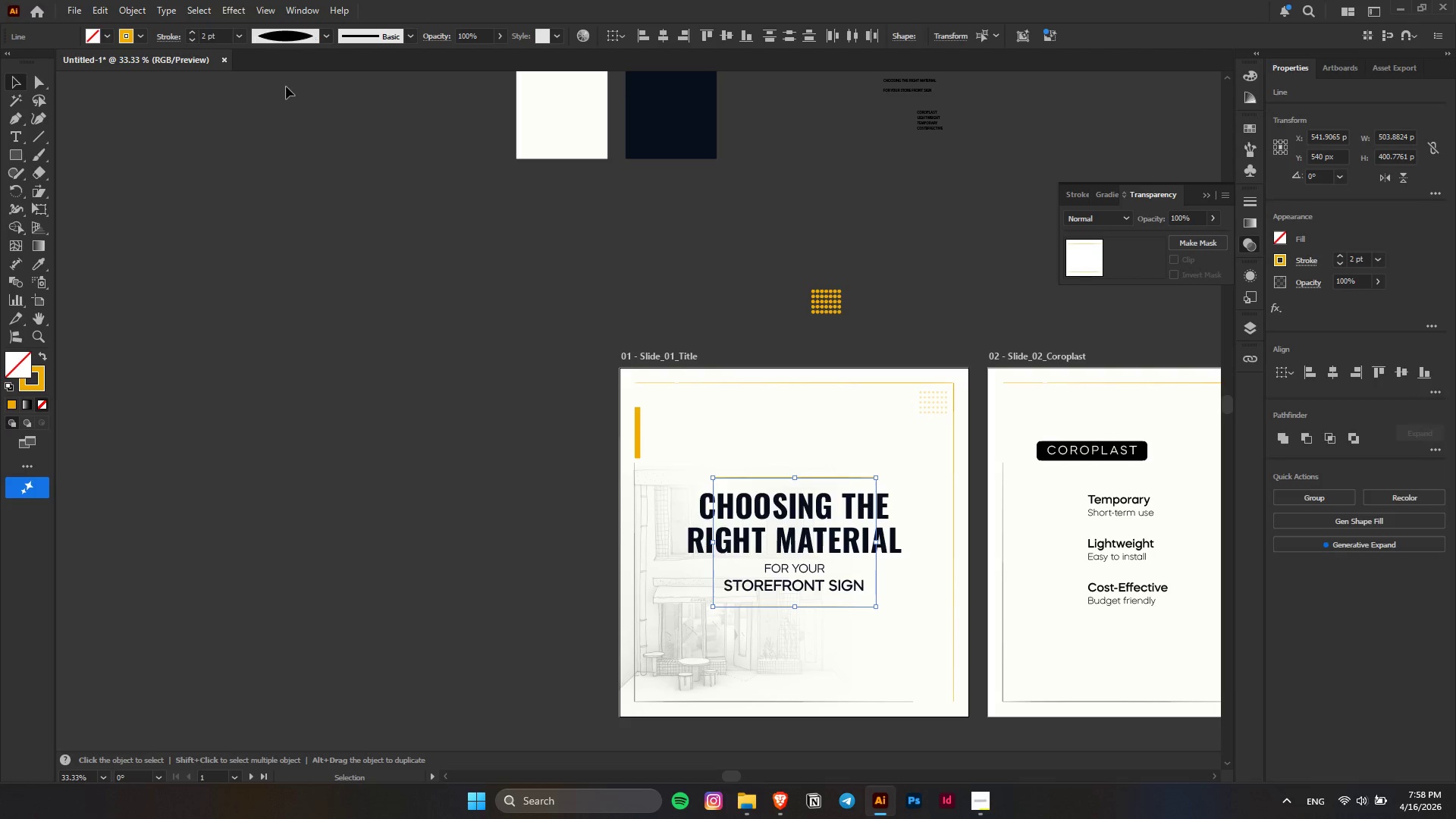 
double_click([466, 236])
 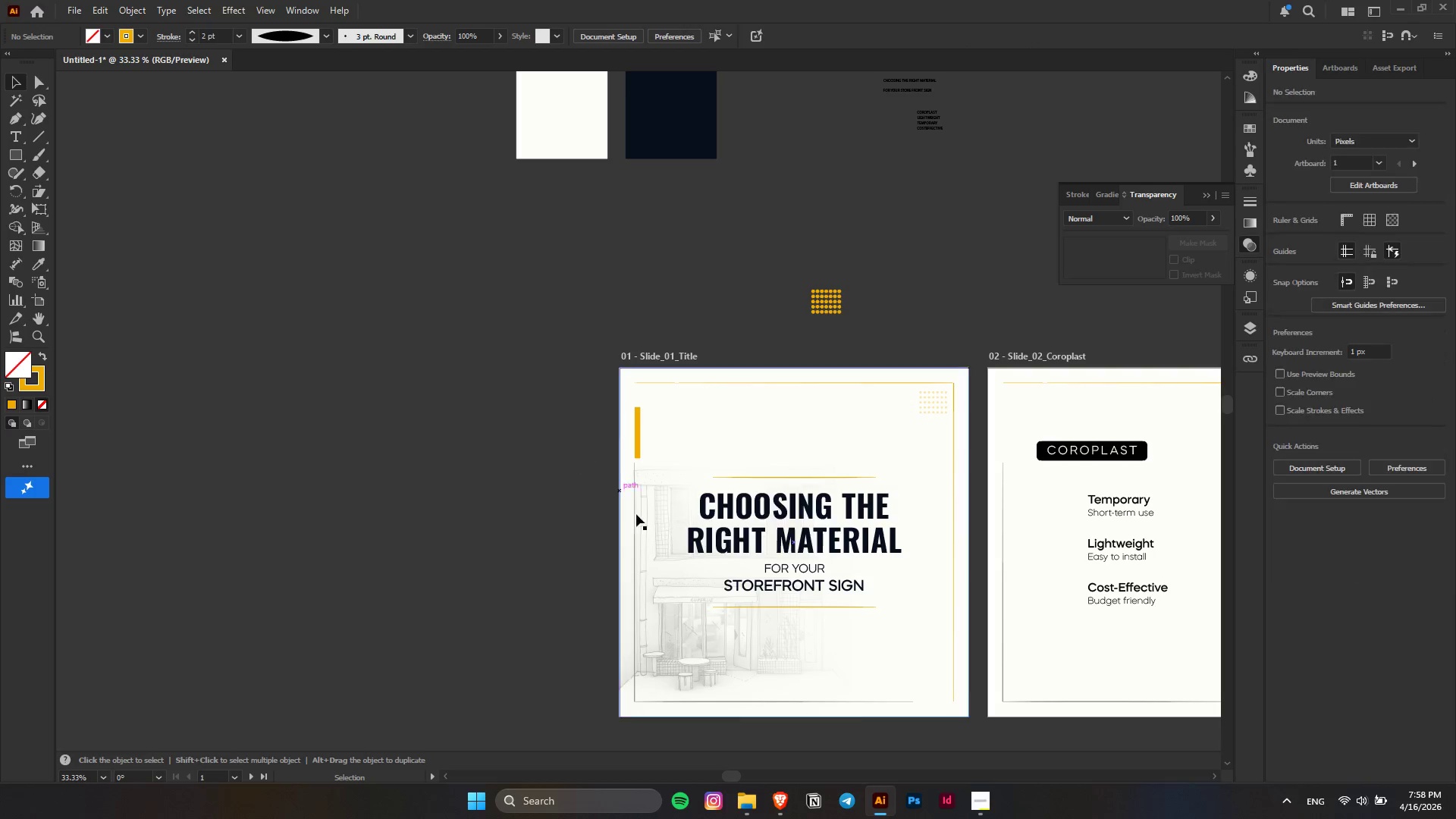 
hold_key(key=AltLeft, duration=1.12)
scroll: coordinate [758, 490], scroll_direction: up, amount: 3.0
 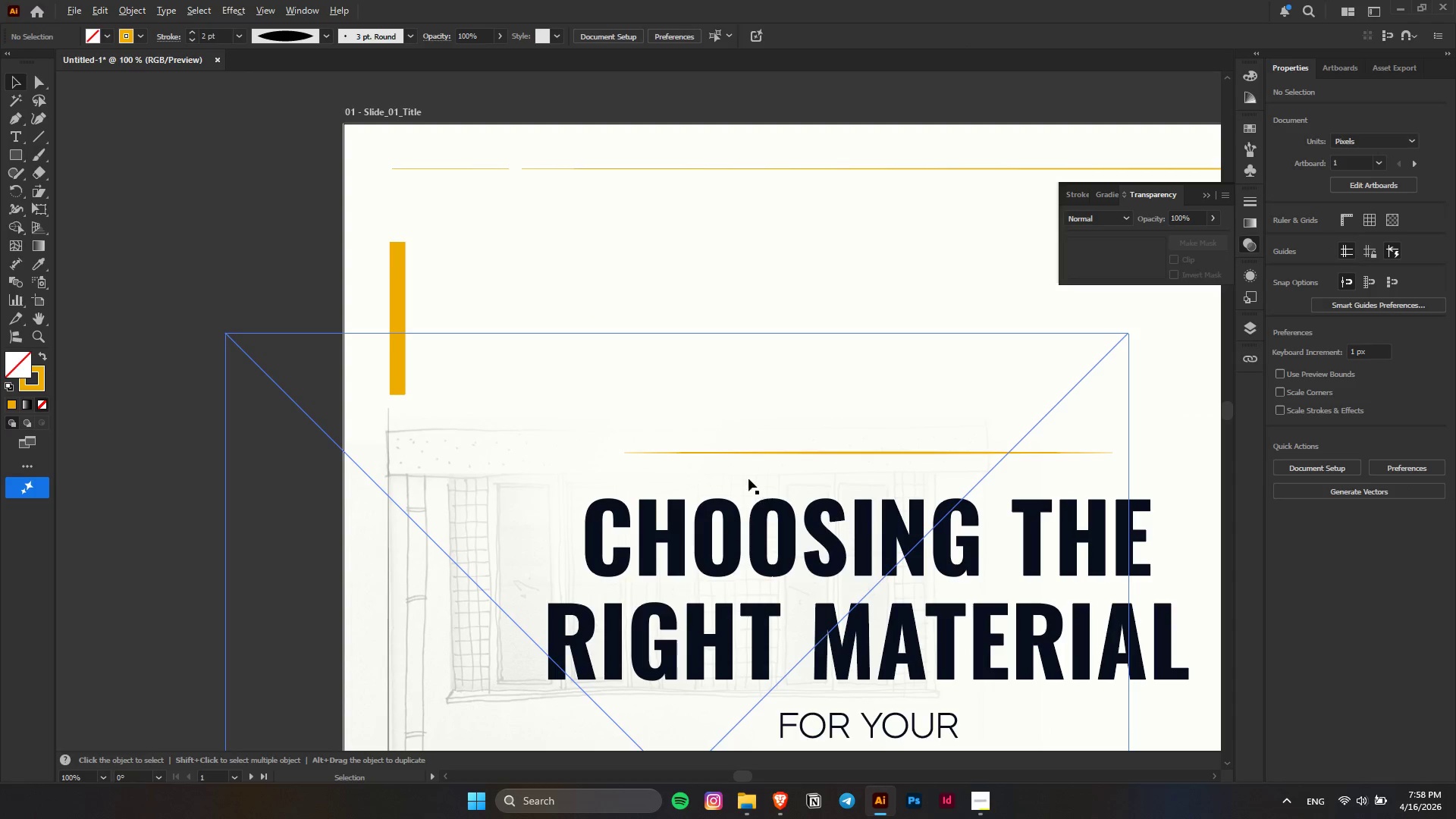 
hold_key(key=ControlLeft, duration=0.59)
hold_key(key=AltLeft, duration=0.91)
scroll: coordinate [756, 469], scroll_direction: down, amount: 9.0
 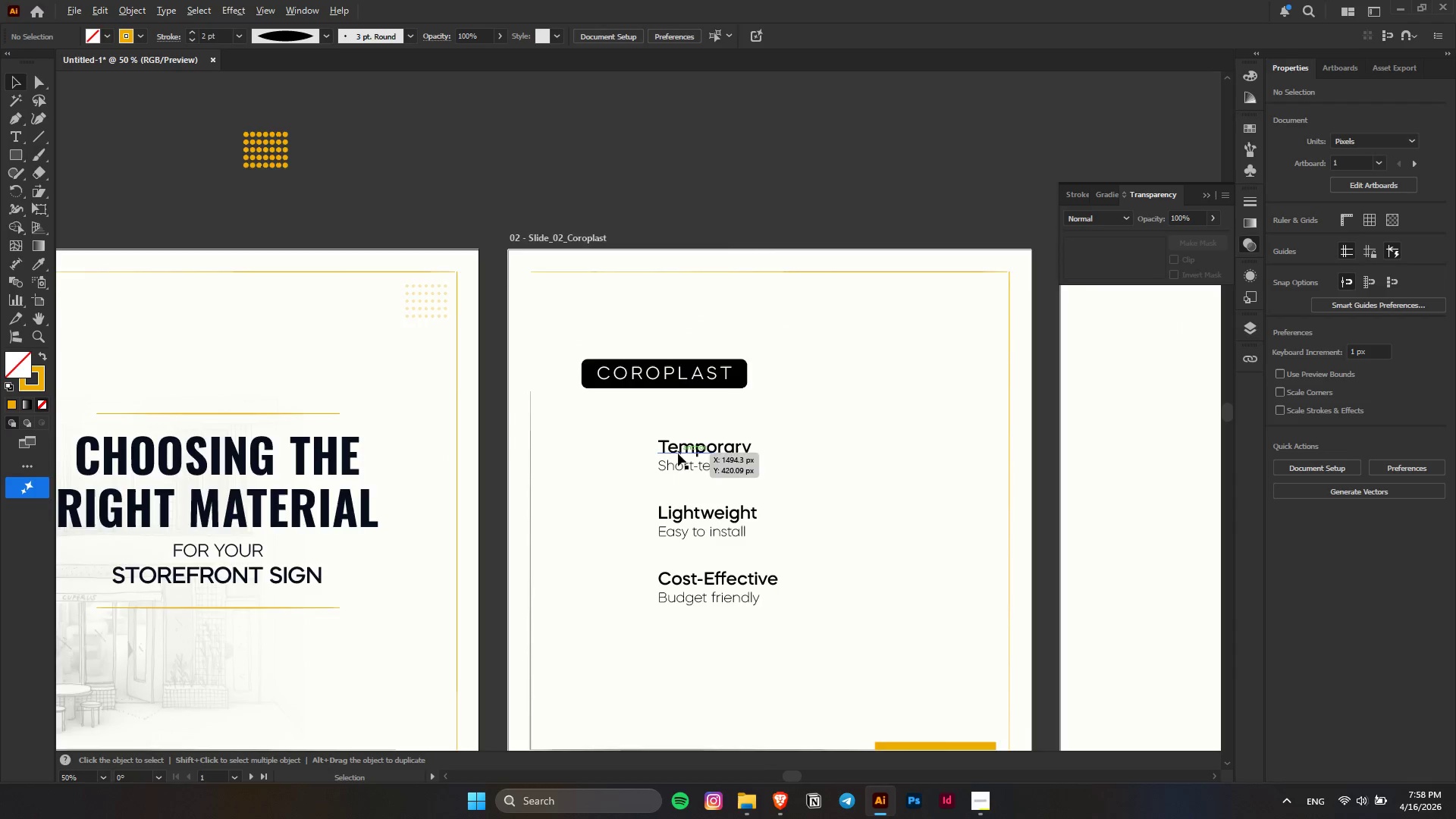 
hold_key(key=AltLeft, duration=3.78)
 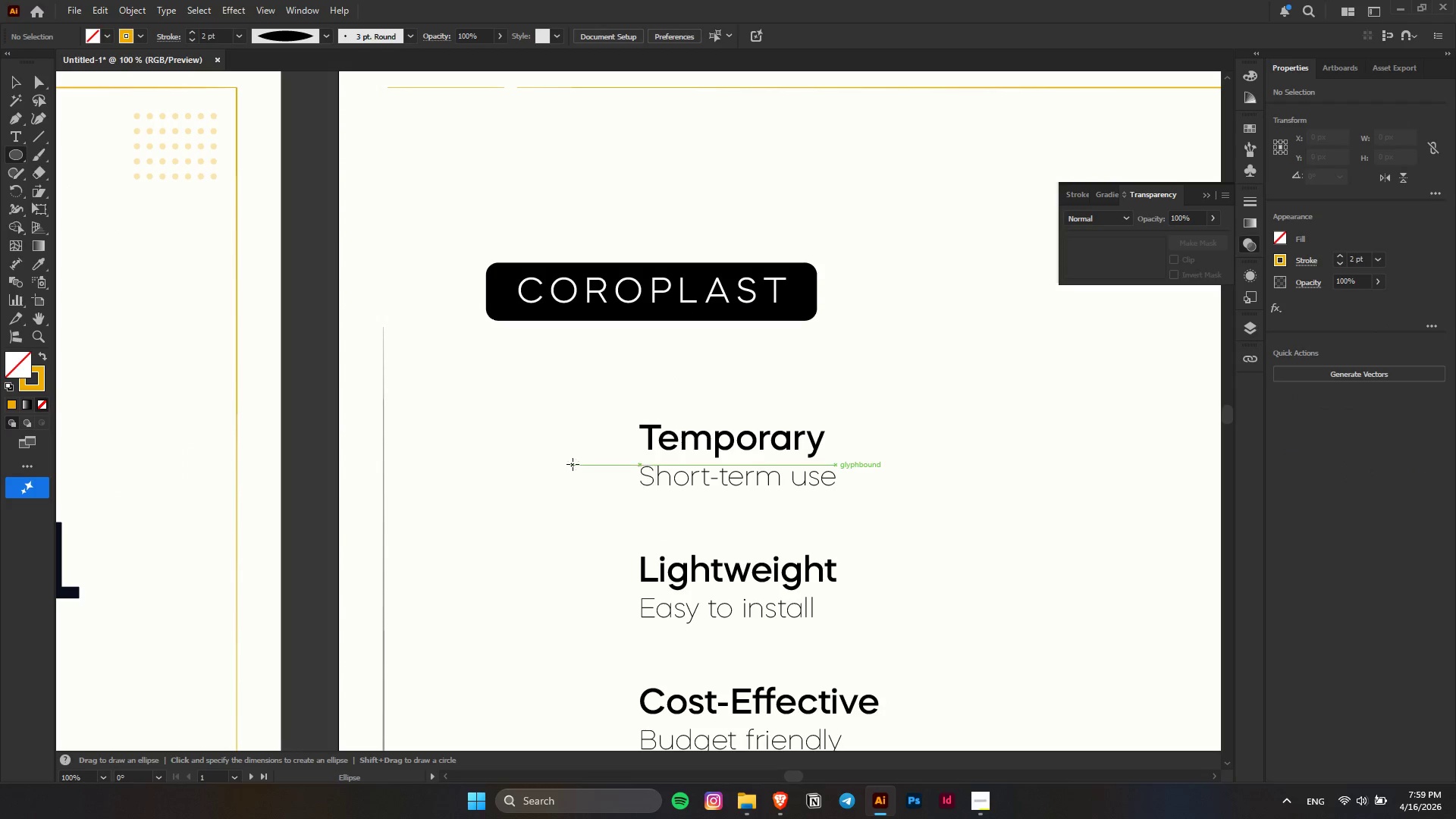 
scroll: coordinate [677, 456], scroll_direction: up, amount: 2.0
 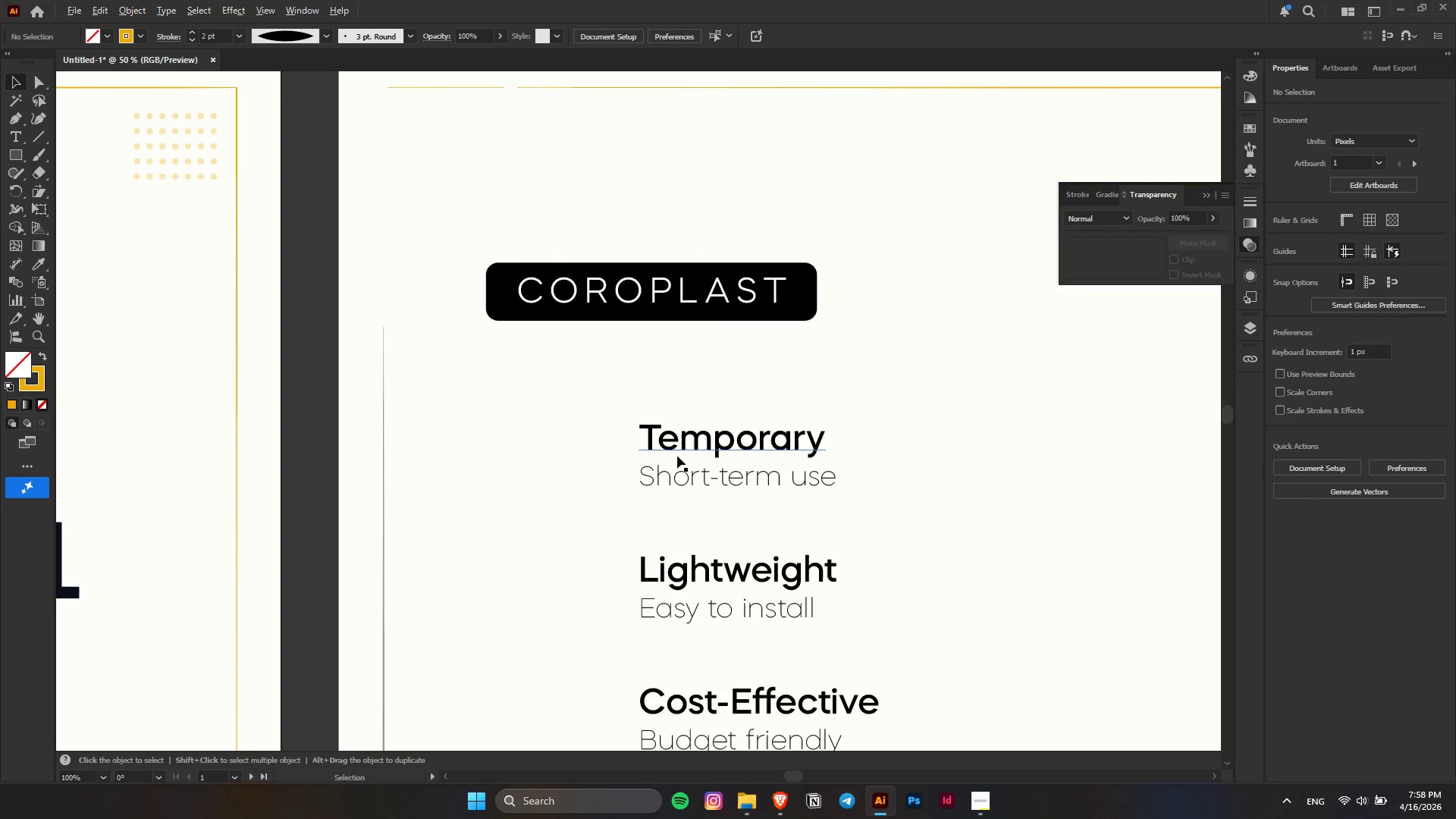 
right_click([10, 152])
 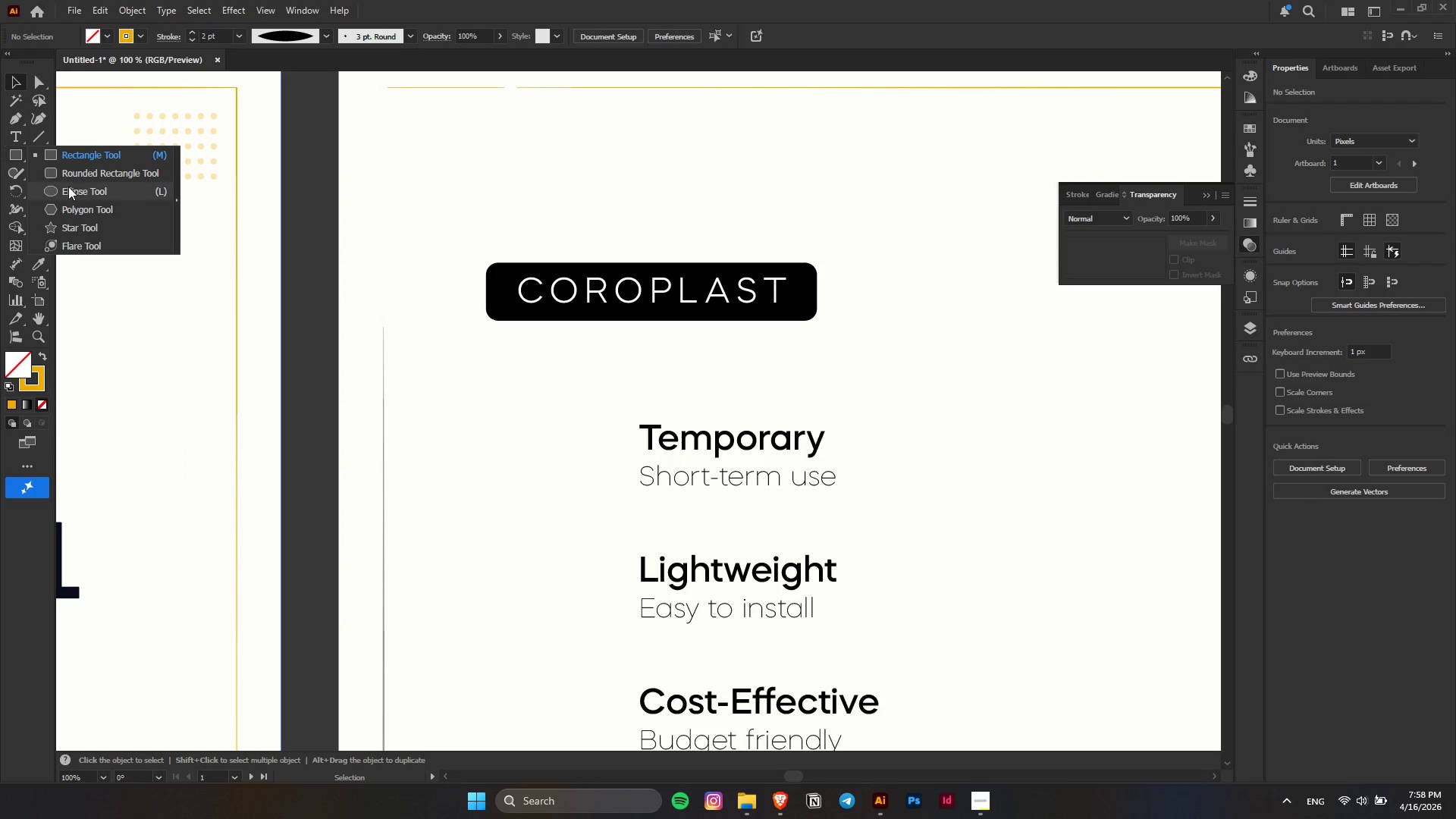 
left_click([69, 187])
 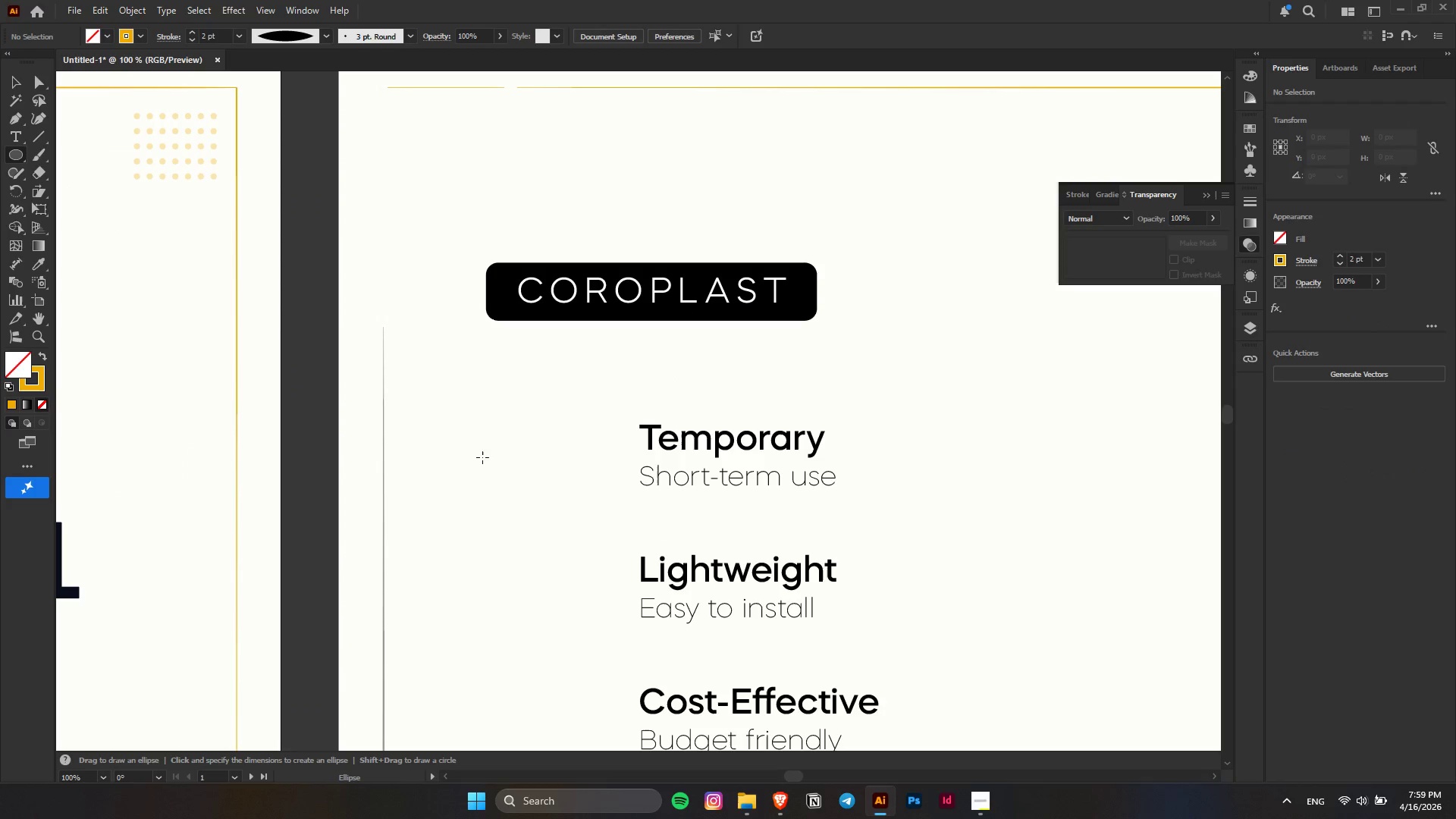 
hold_key(key=ShiftLeft, duration=2.36)
hold_key(key=AltLeft, duration=1.5)
left_click_drag(start_coordinate=[573, 464], to_coordinate=[606, 493])
 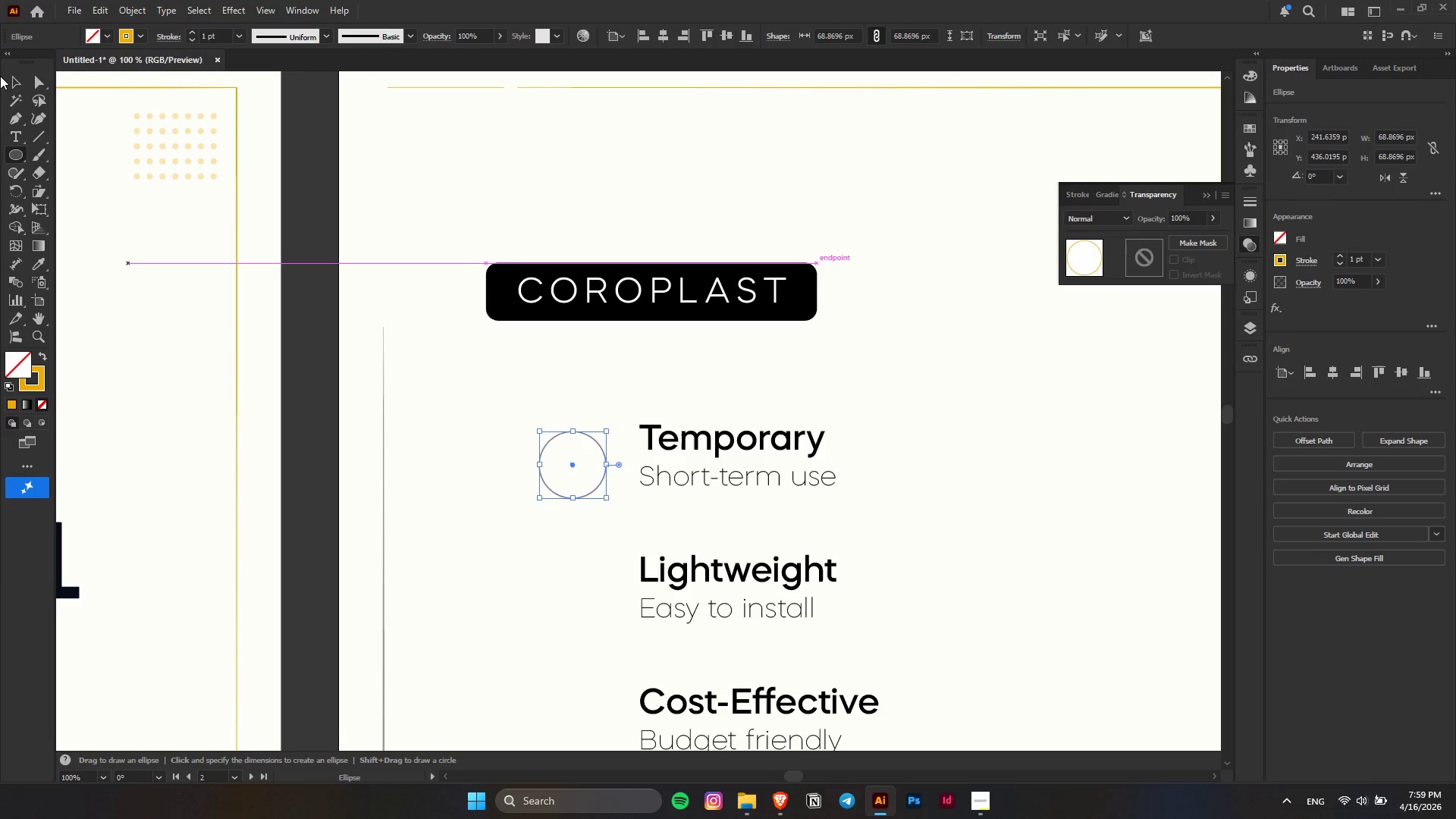 
hold_key(key=AltLeft, duration=0.69)
 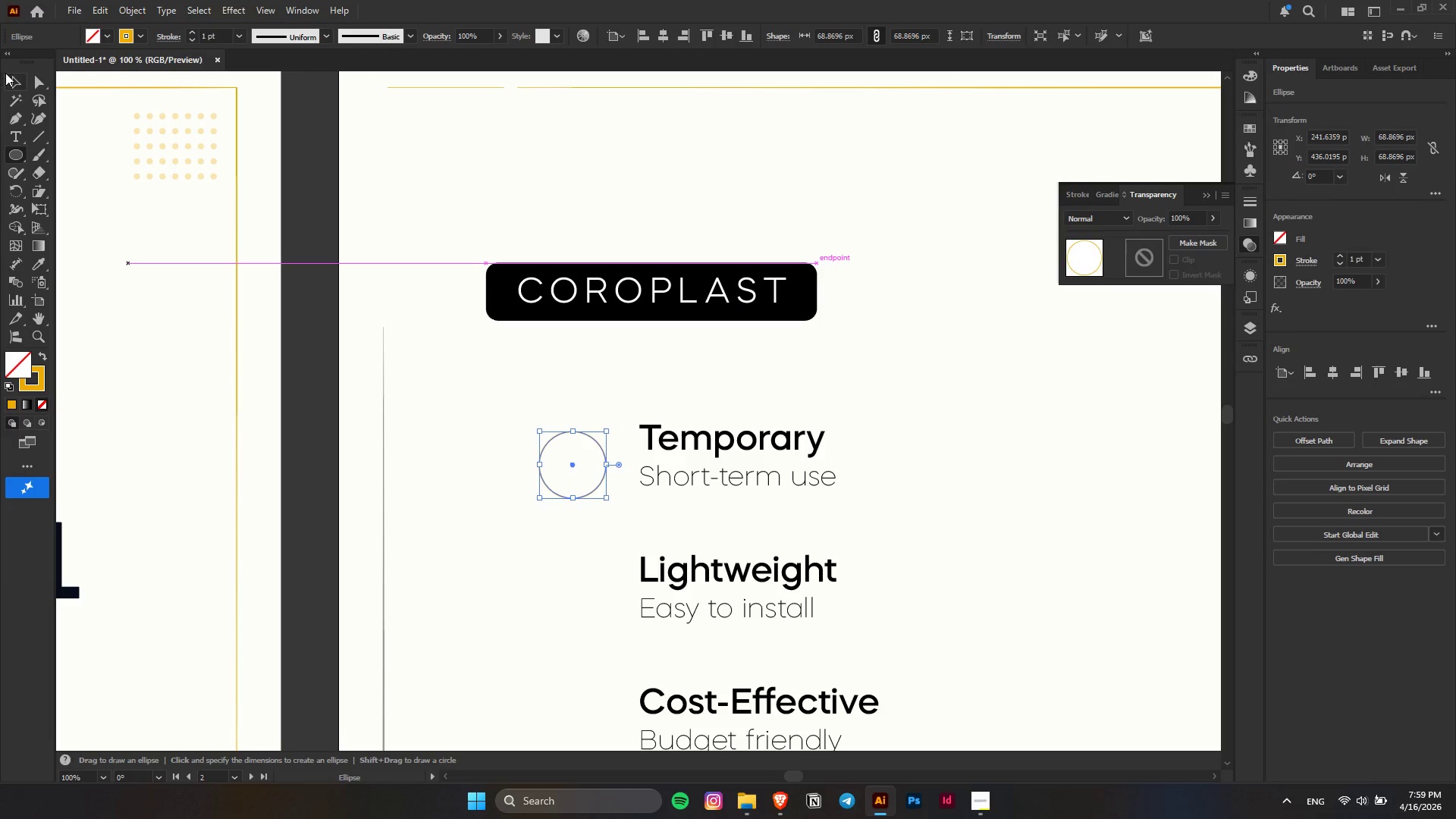 
left_click([17, 74])
 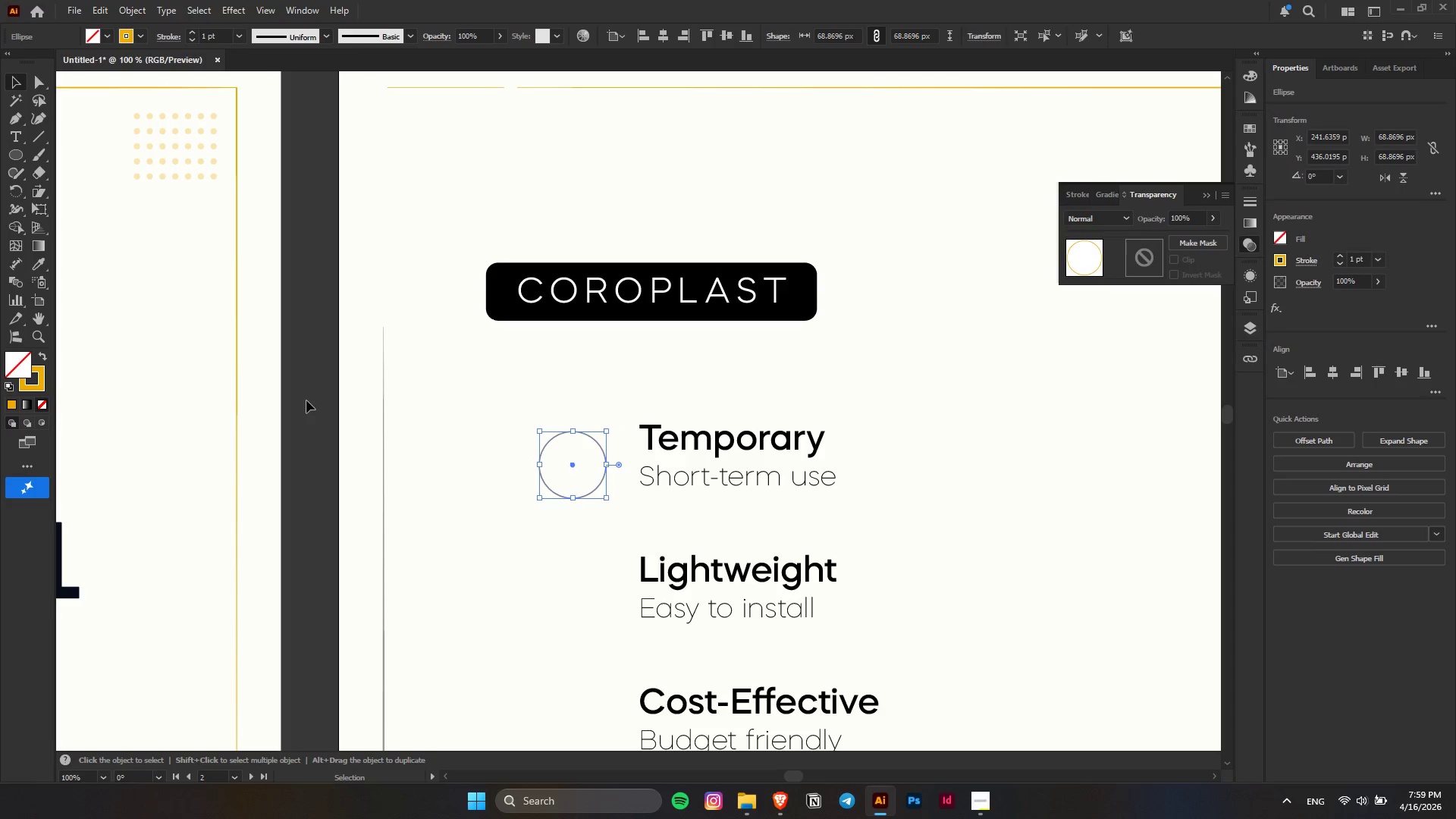 
left_click([313, 400])
 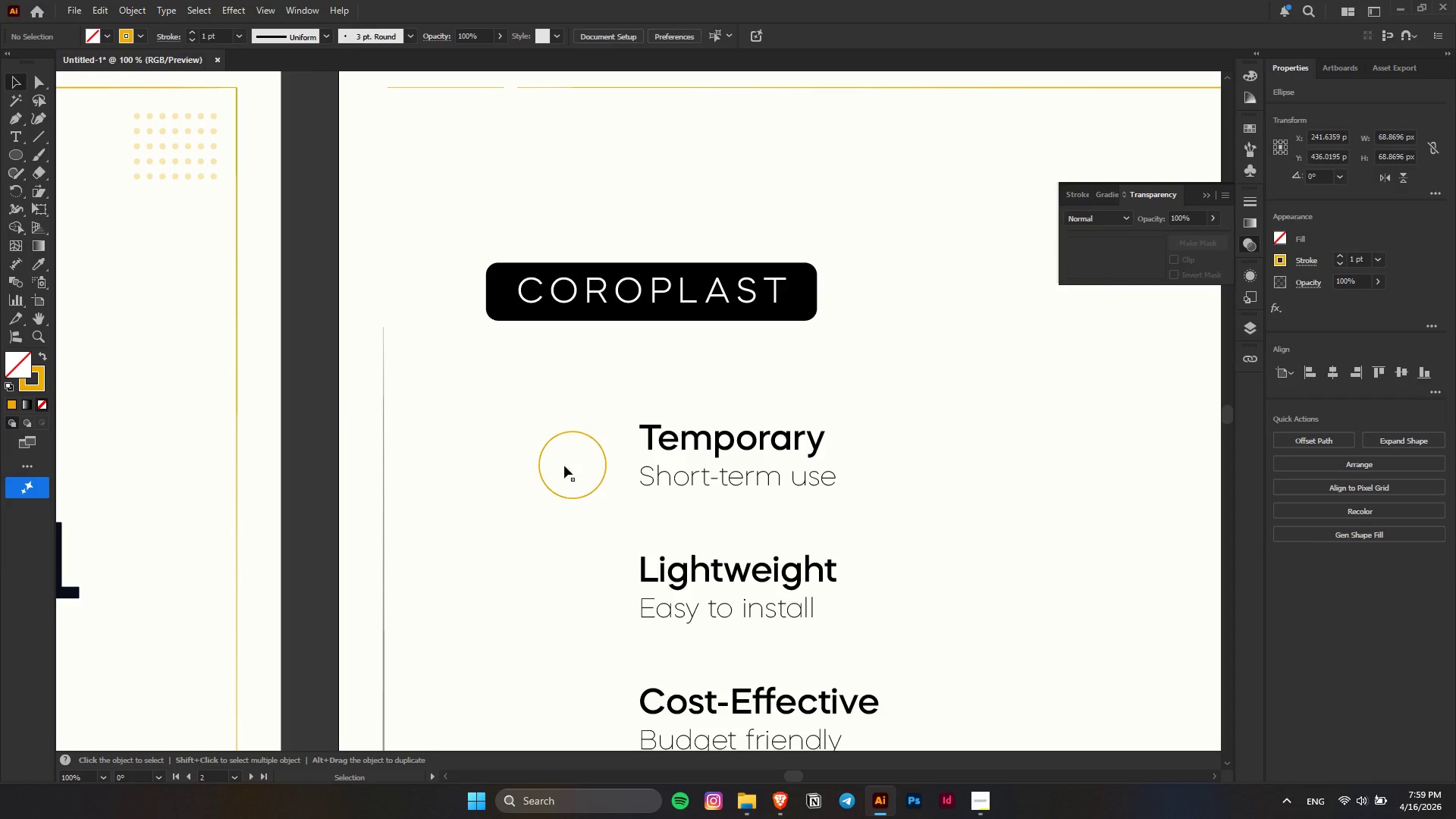 
hold_key(key=AltLeft, duration=0.33)
scroll: coordinate [544, 466], scroll_direction: up, amount: 6.0
 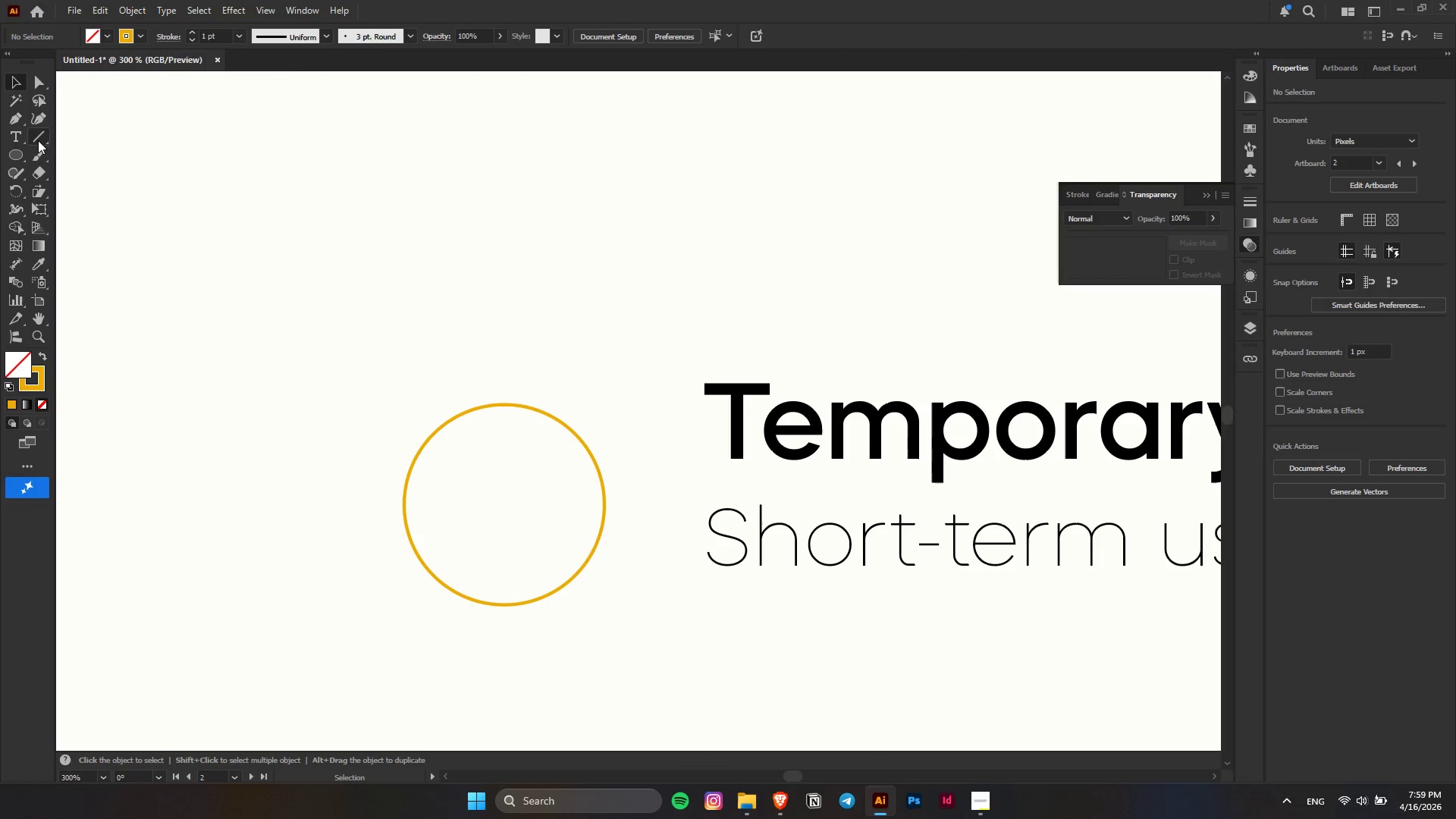 
hold_key(key=ShiftLeft, duration=0.44)
 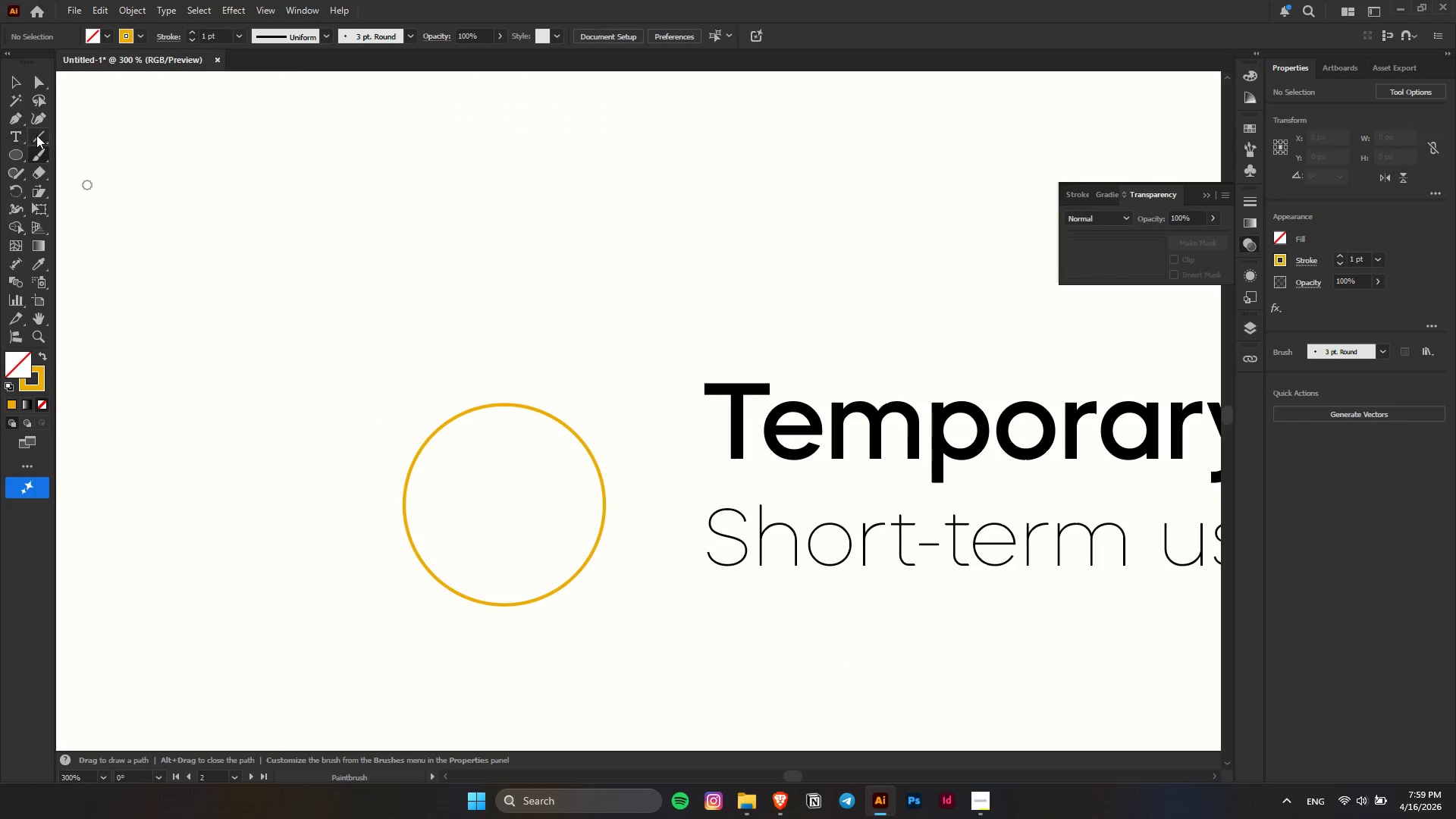 
left_click([37, 134])
 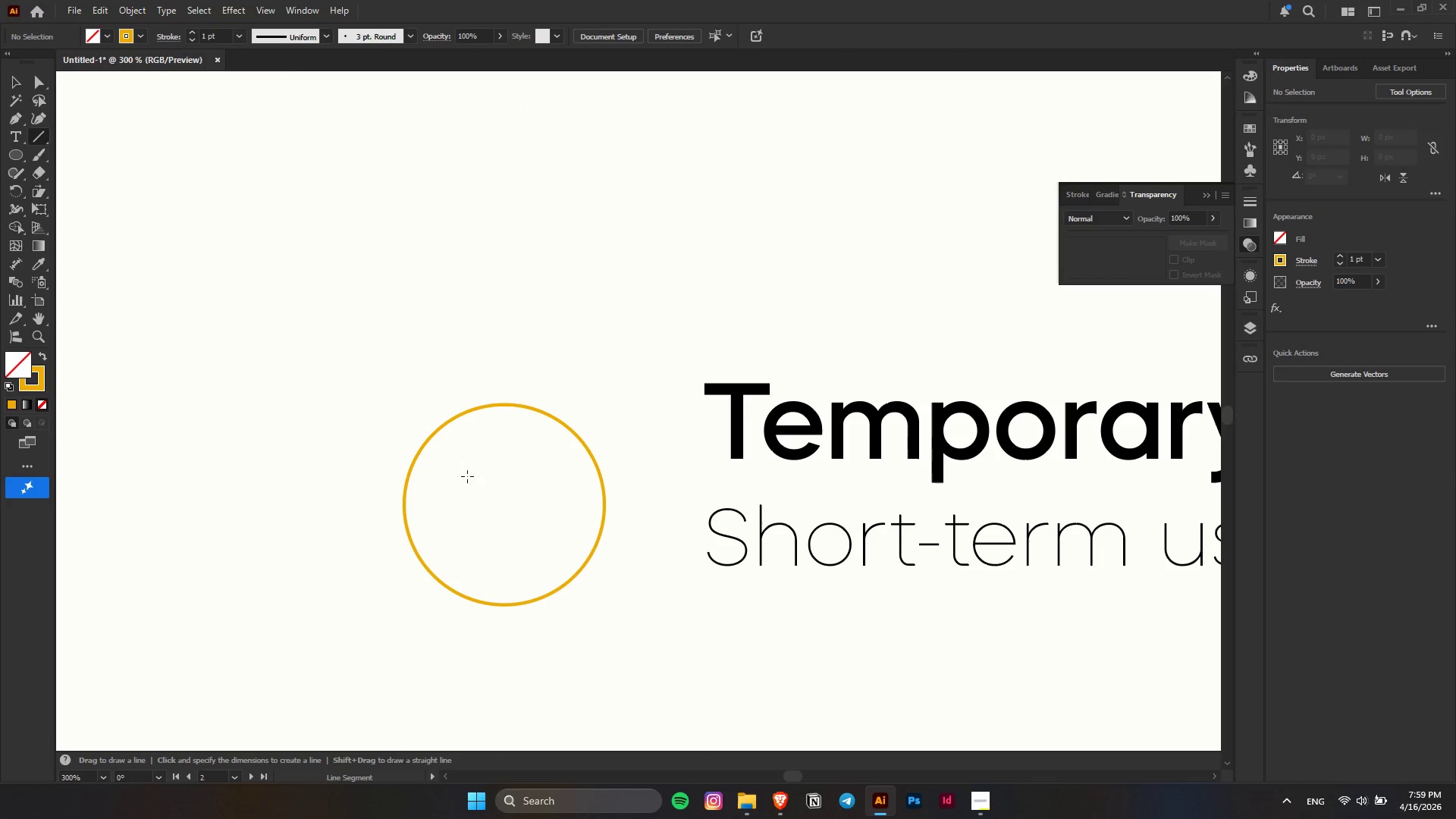 
hold_key(key=ShiftLeft, duration=1.53)
 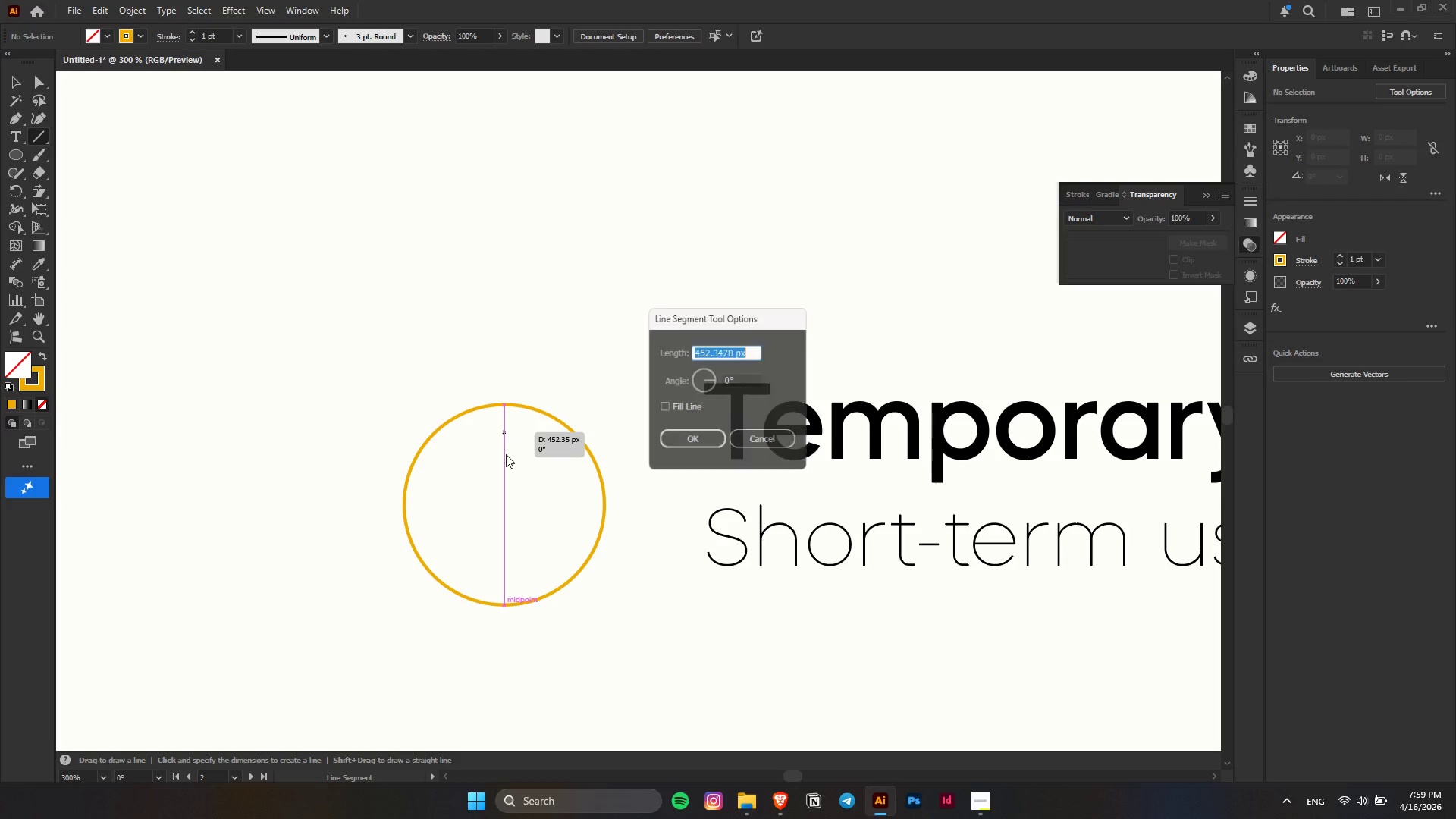 
hold_key(key=ShiftLeft, duration=1.51)
left_click([504, 432])
 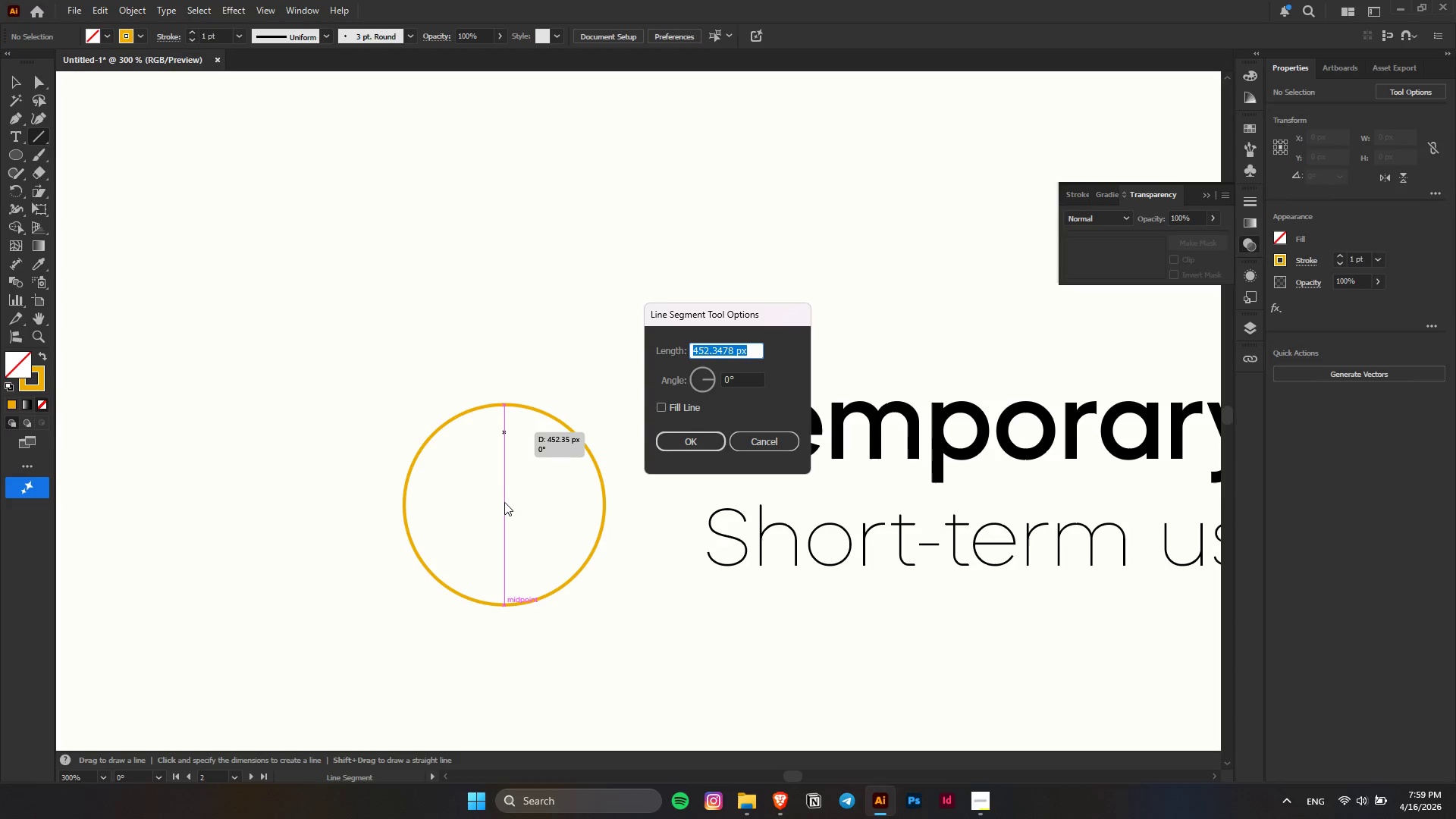 
key(Shift+ShiftLeft)
 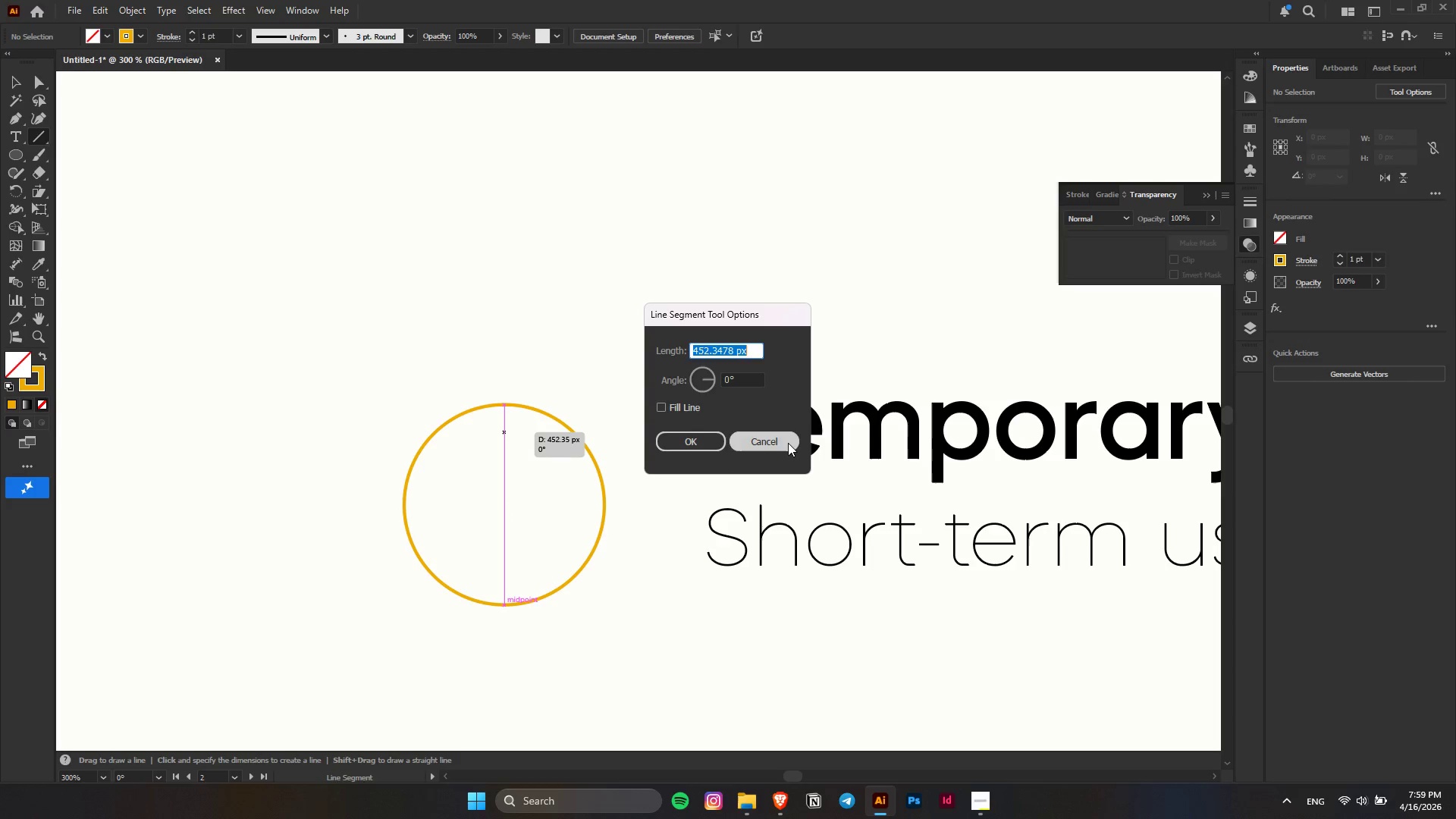 
hold_key(key=ShiftLeft, duration=2.34)
left_click([788, 443])
 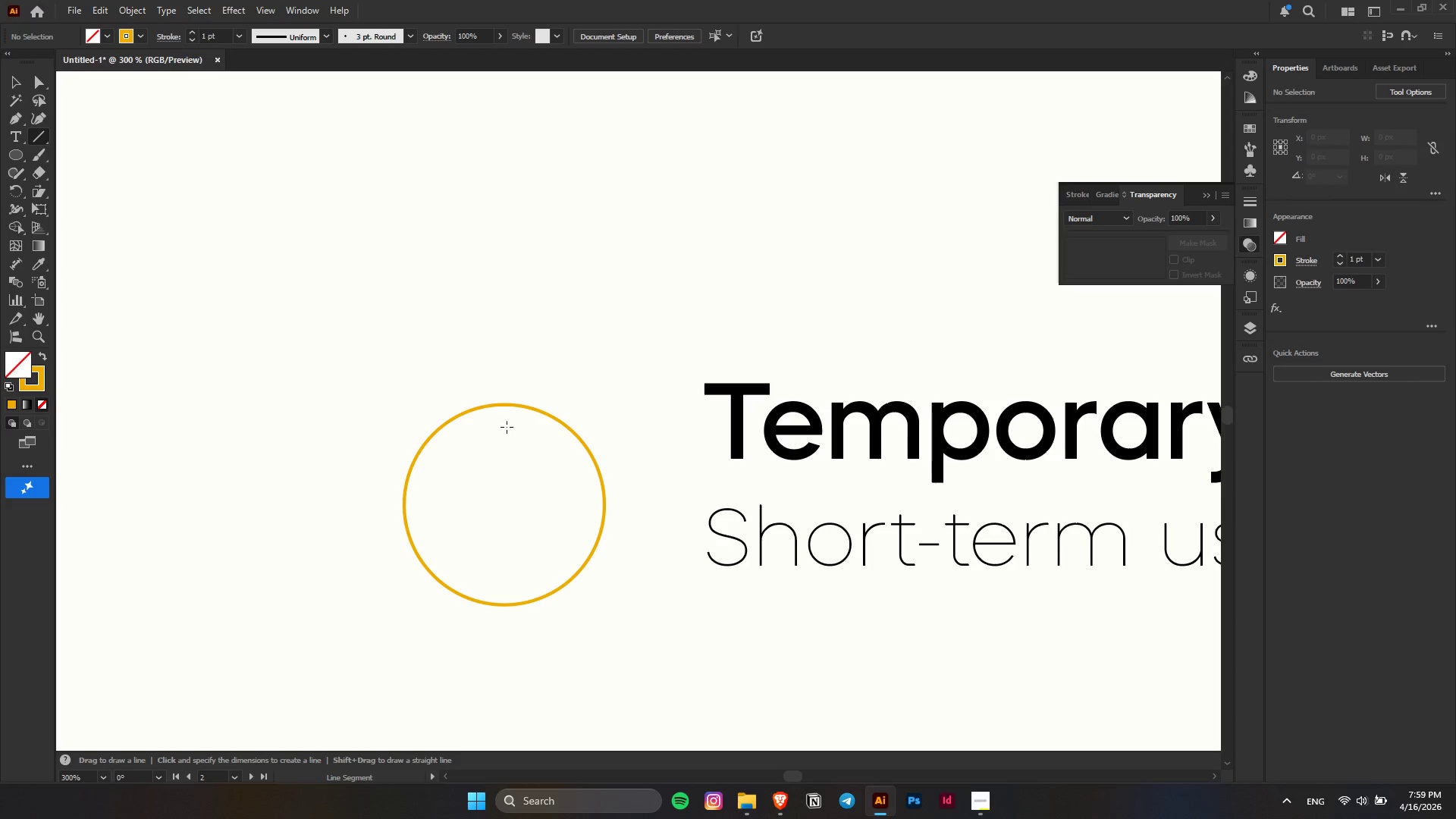 
left_click_drag(start_coordinate=[504, 425], to_coordinate=[504, 506])
 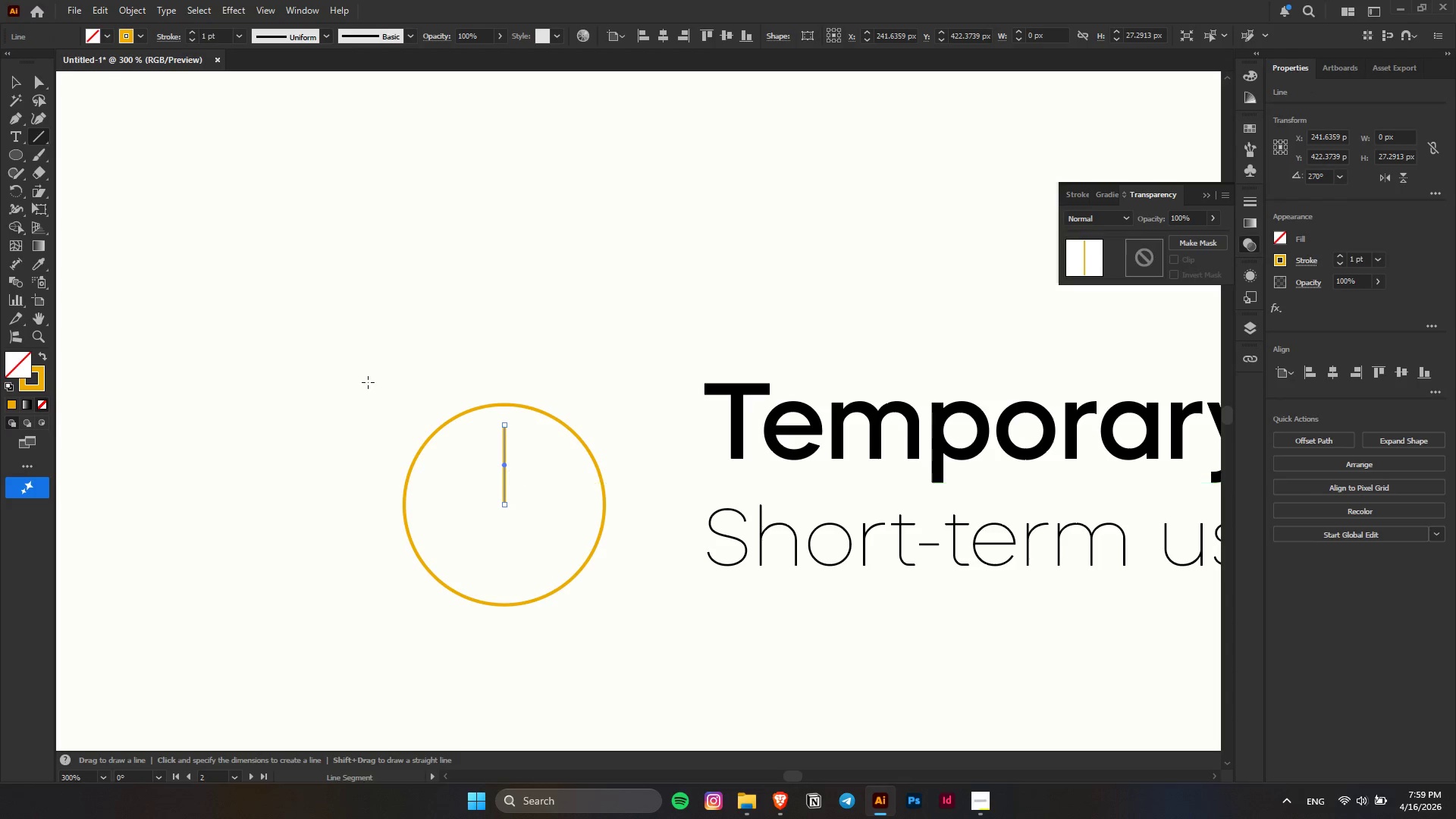 
hold_key(key=ShiftLeft, duration=1.5)
 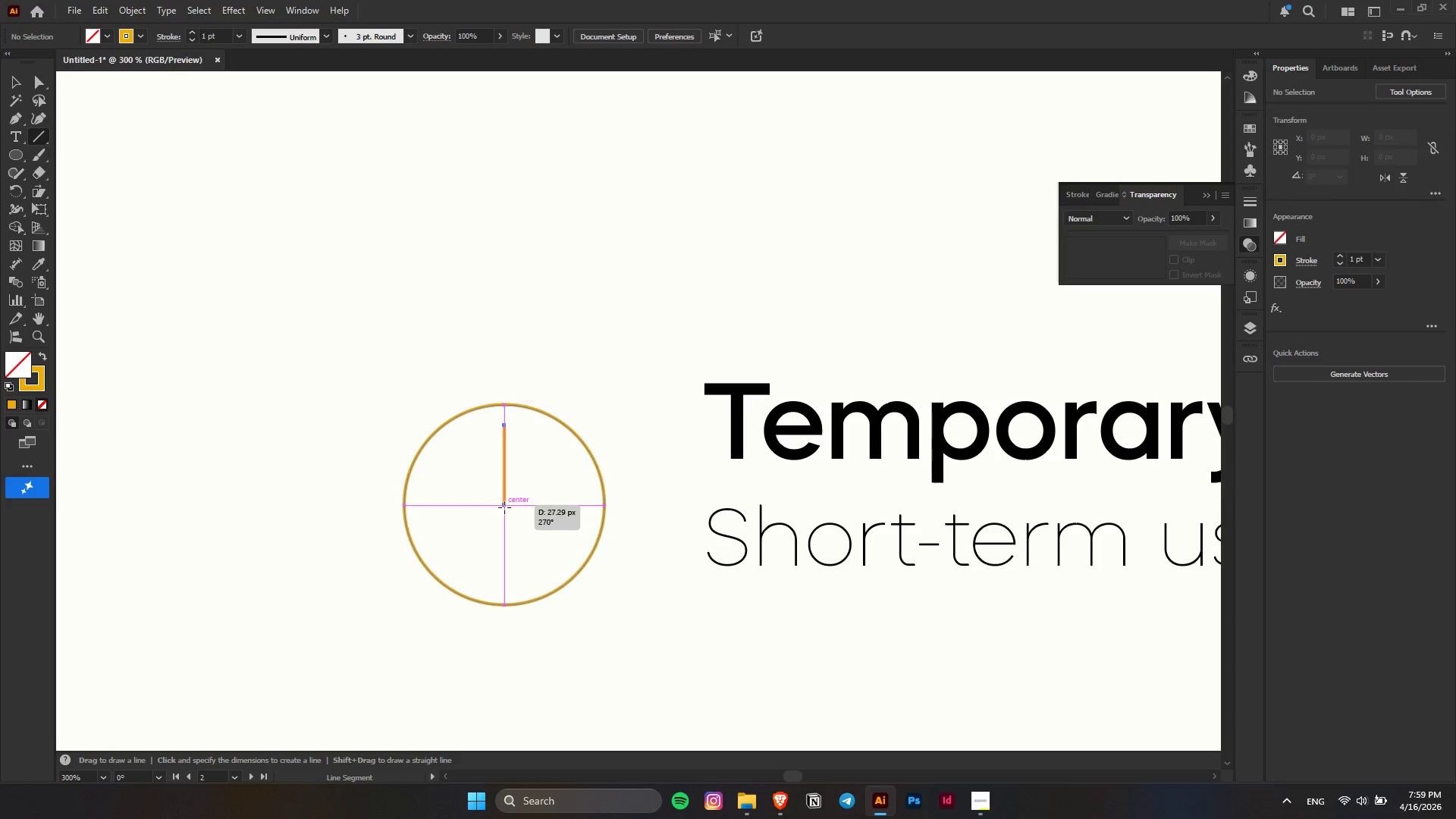 
hold_key(key=ShiftLeft, duration=1.3)
 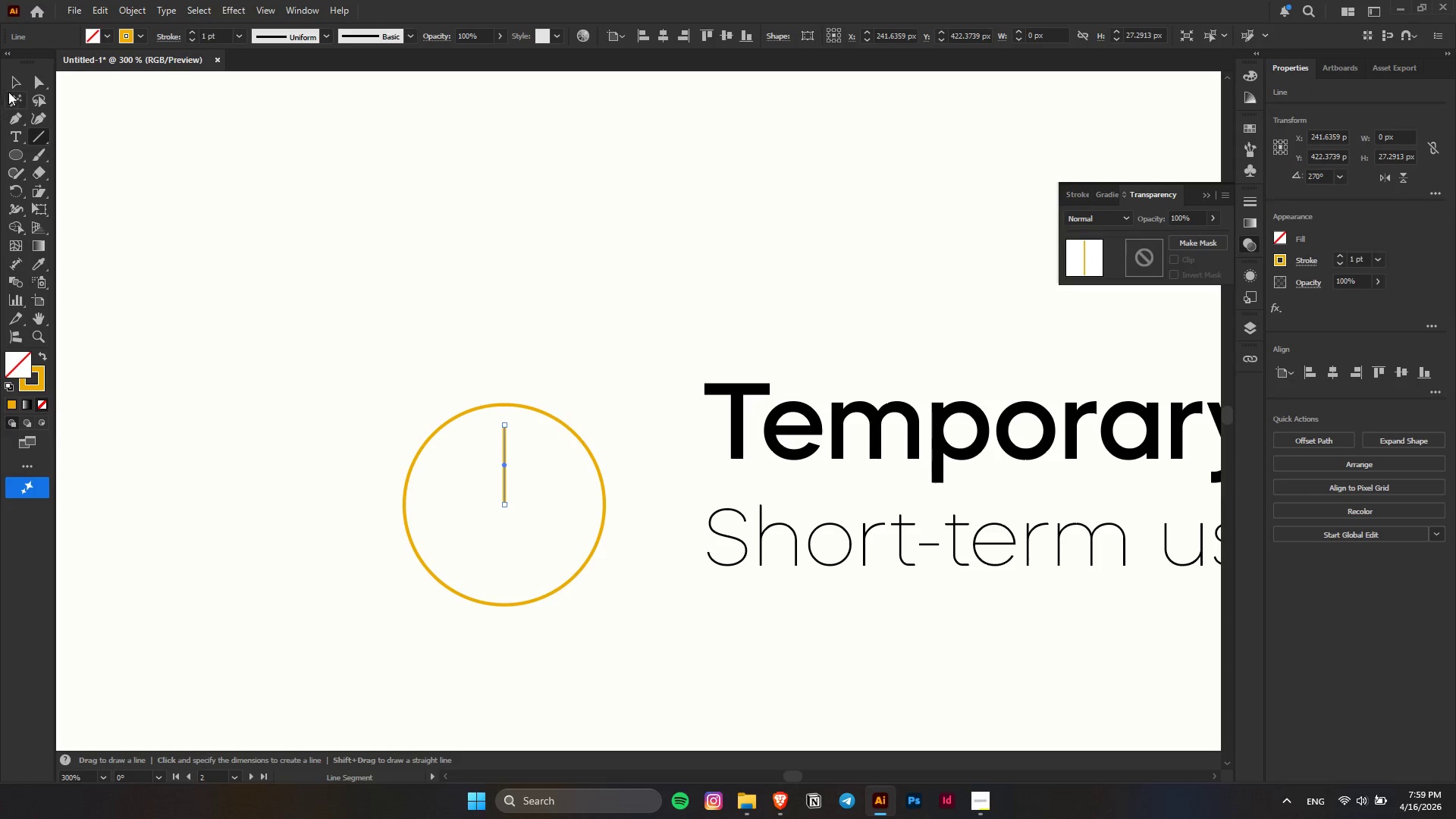 
left_click([14, 78])
 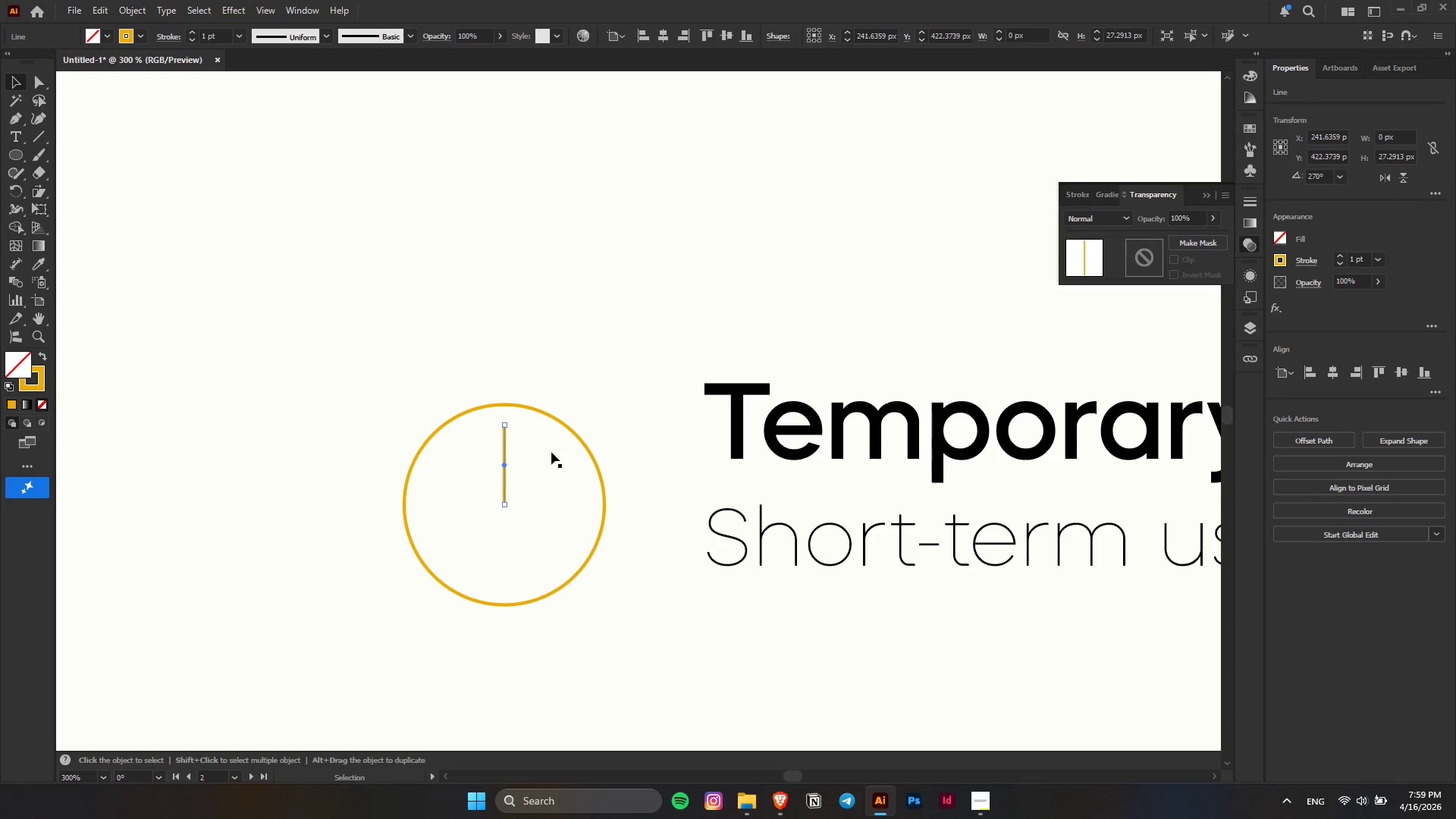 
left_click([593, 371])
 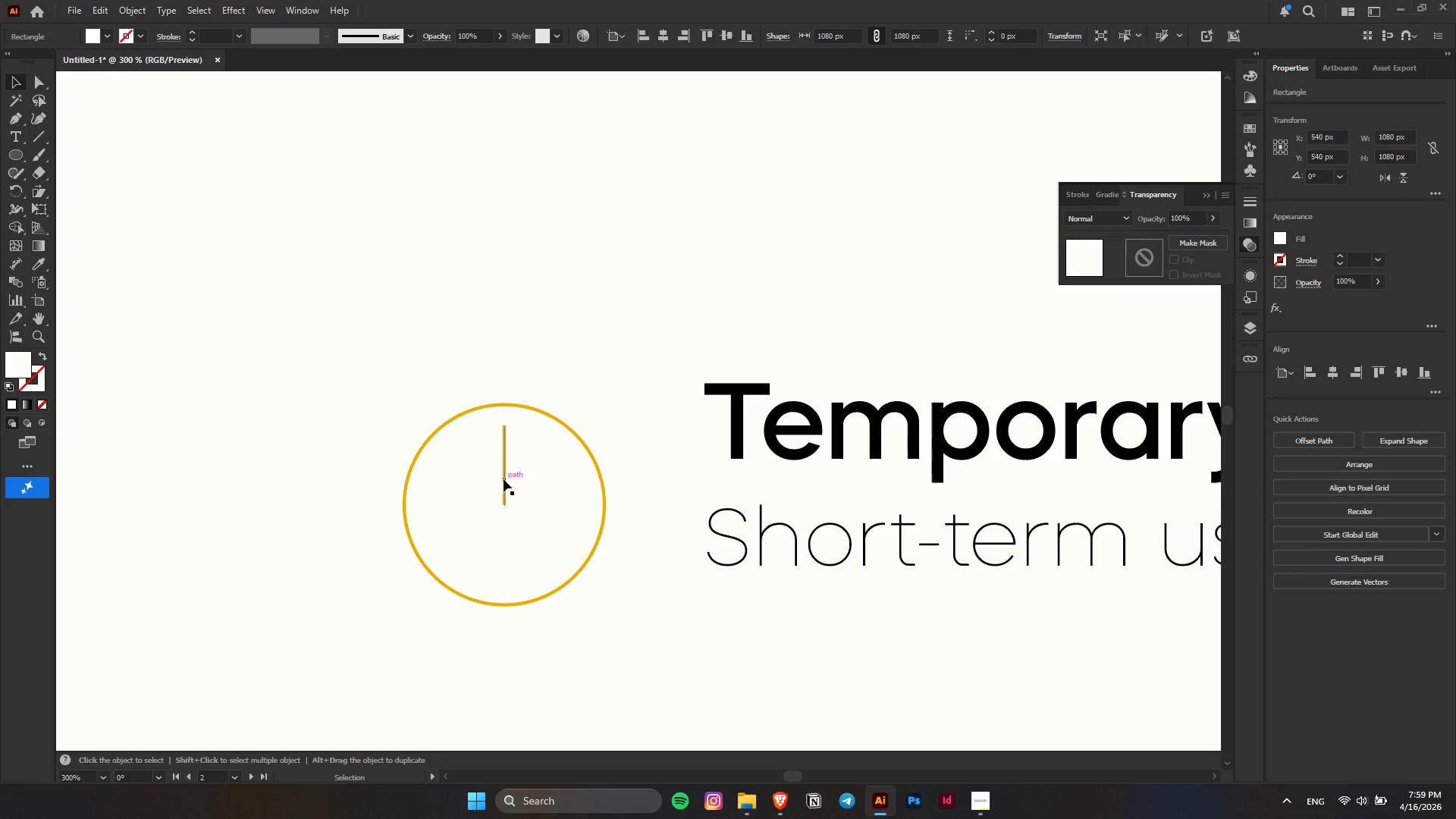 
left_click([505, 478])
 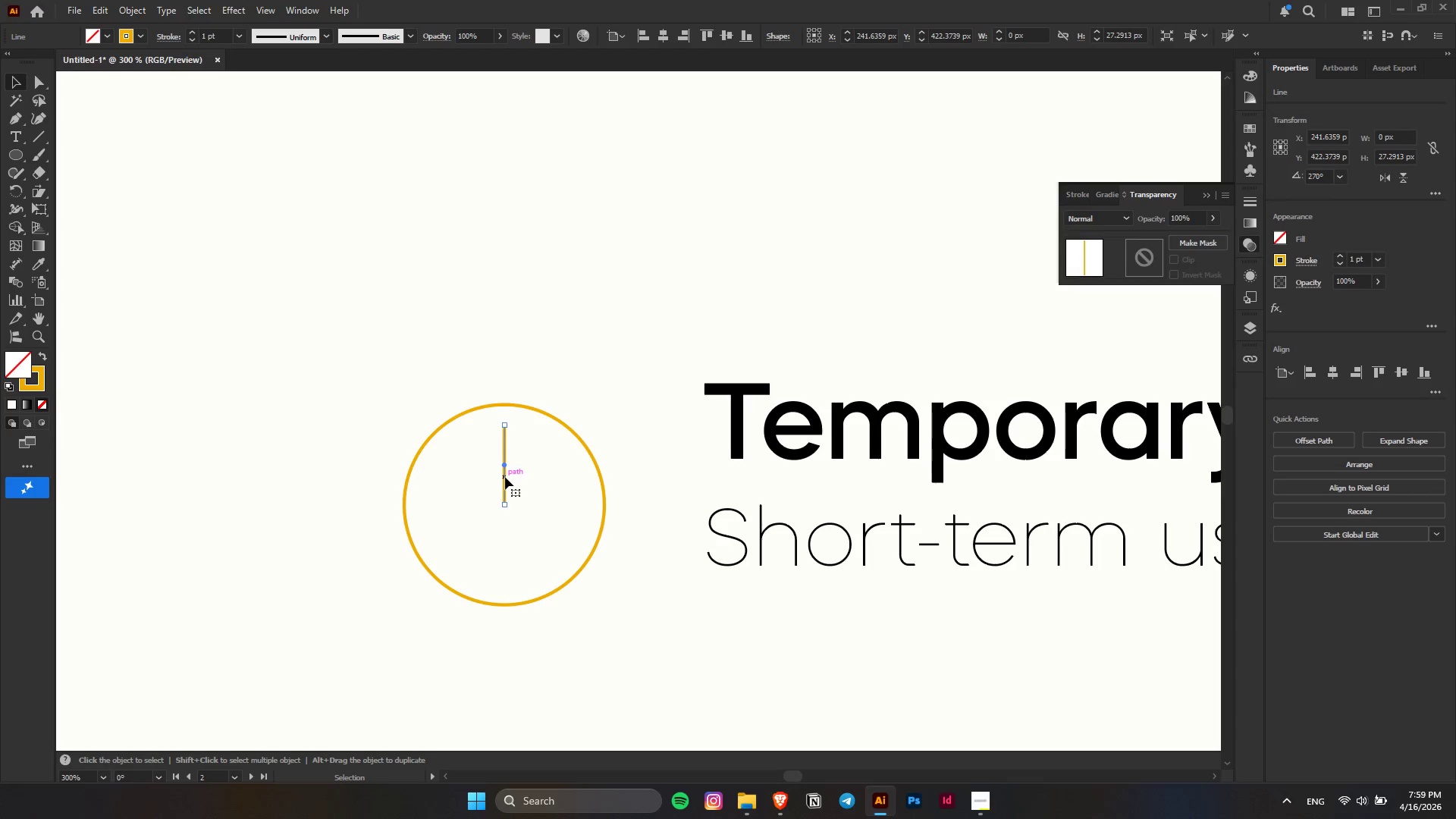 
key(Control+C)
 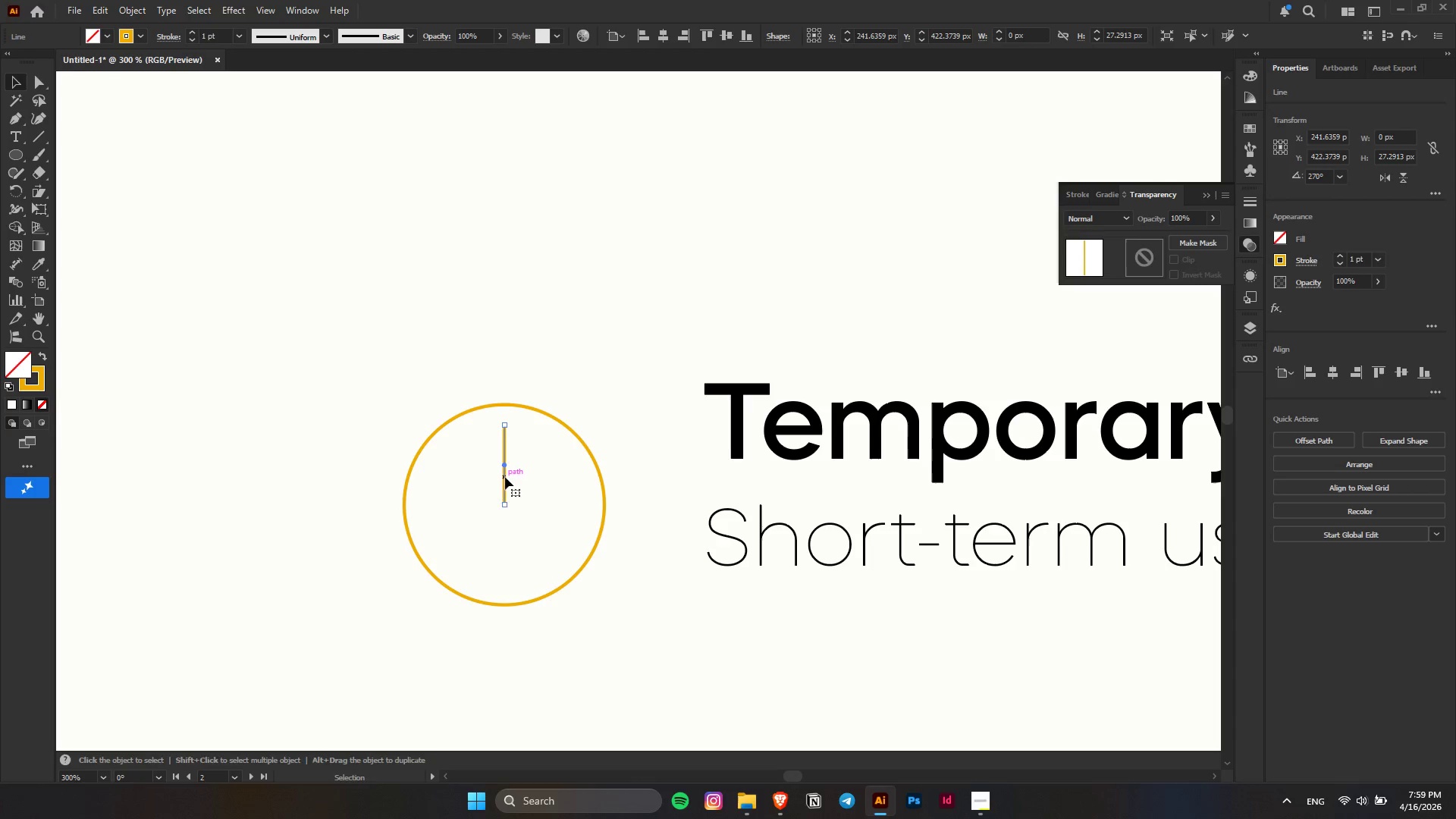 
key(Control+F)
 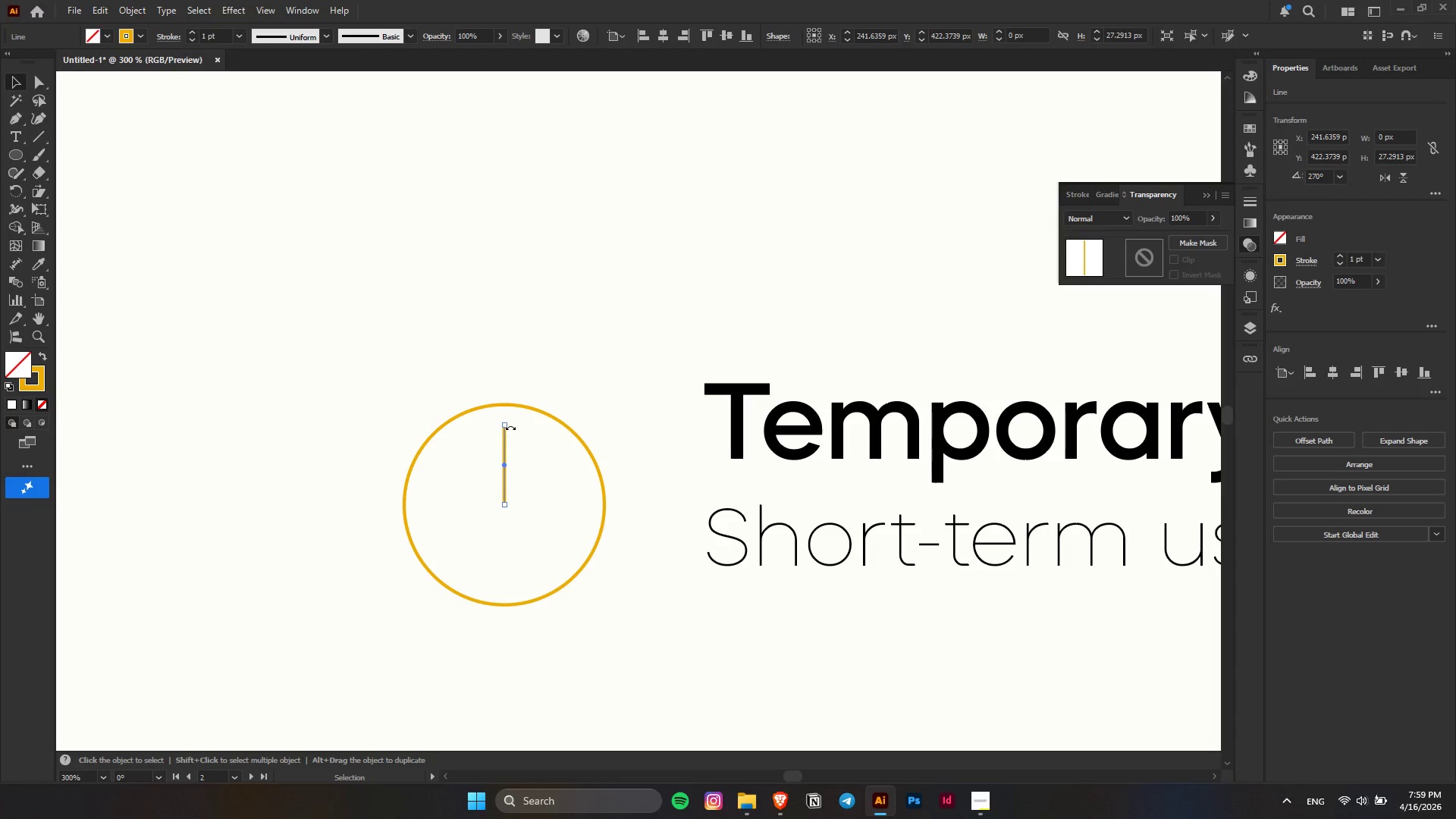 
hold_key(key=ShiftLeft, duration=1.51)
 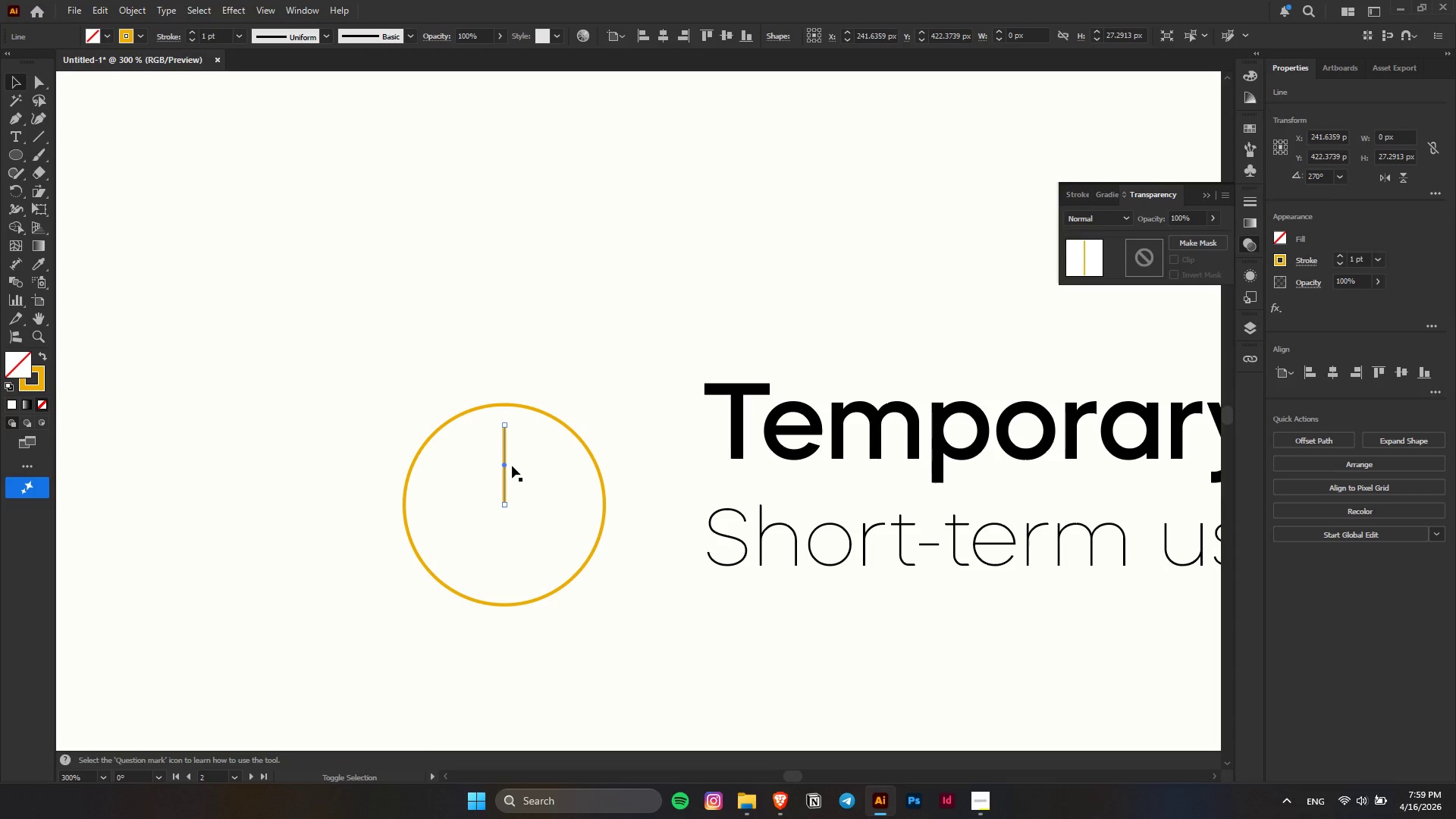 
hold_key(key=ShiftLeft, duration=0.52)
 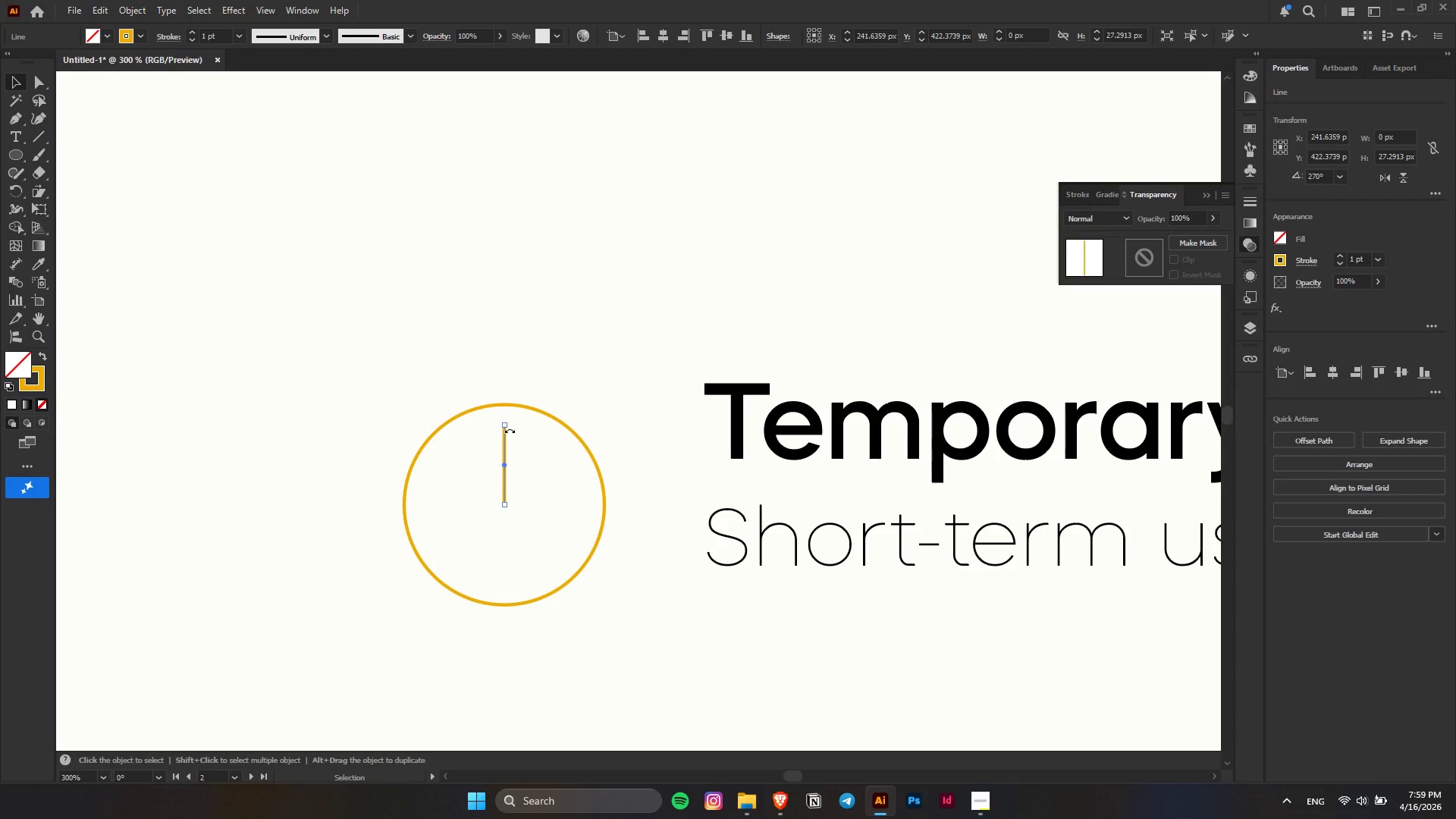 
hold_key(key=ShiftLeft, duration=1.47)
left_click_drag(start_coordinate=[510, 430], to_coordinate=[550, 472])
 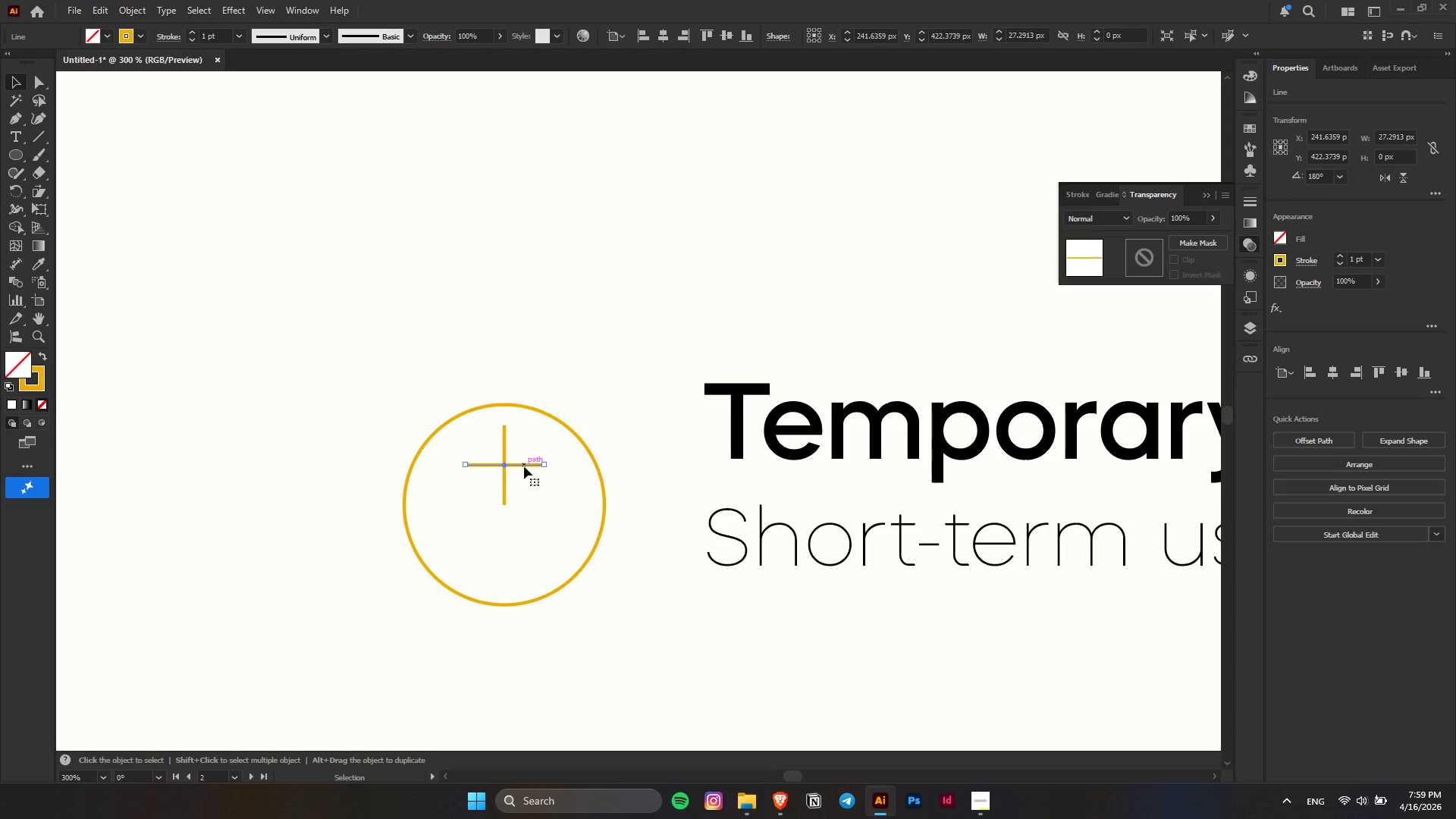 
left_click_drag(start_coordinate=[523, 466], to_coordinate=[563, 503])
 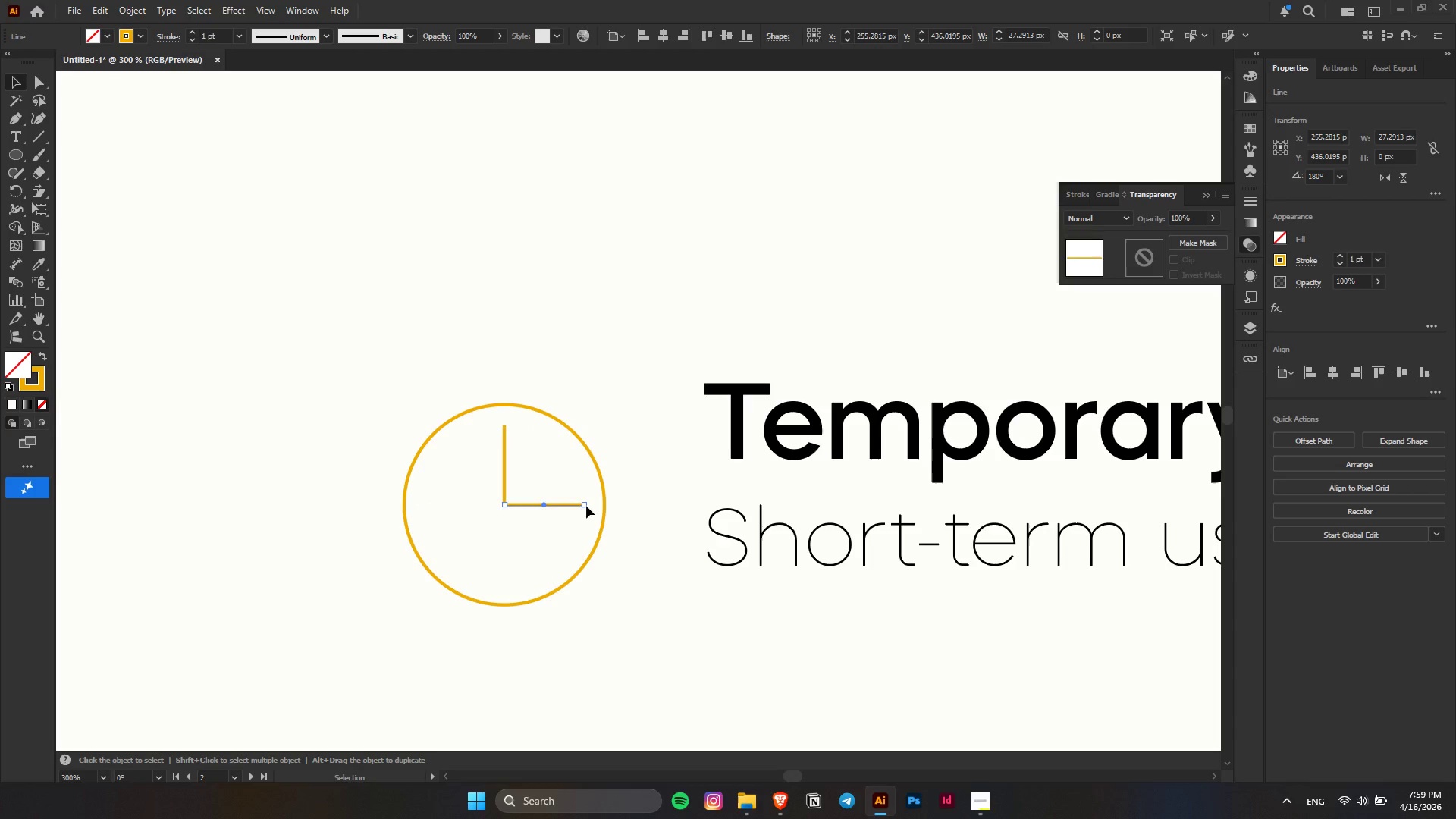 
left_click_drag(start_coordinate=[586, 506], to_coordinate=[546, 507])
 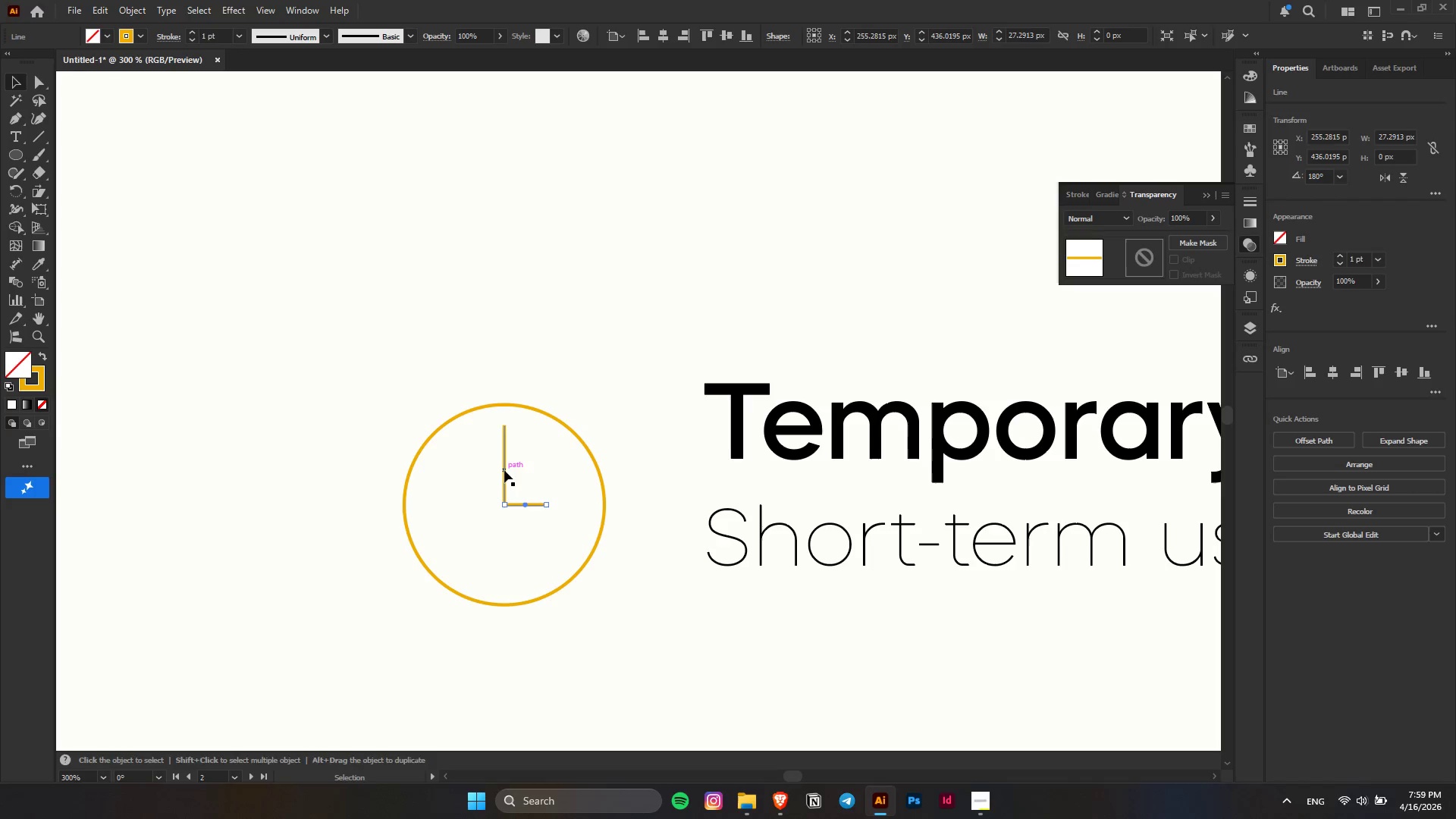 
hold_key(key=ShiftLeft, duration=0.31)
 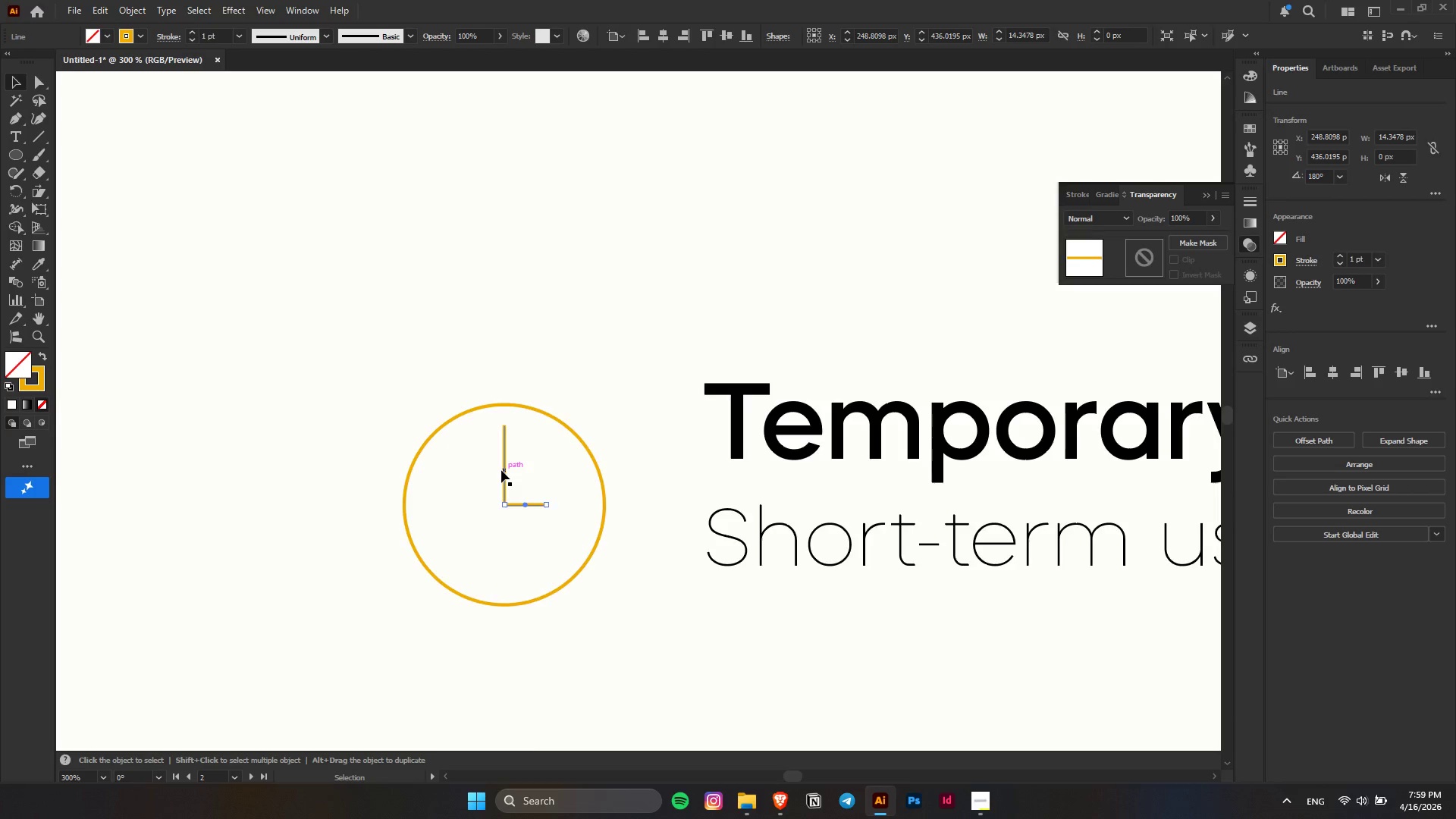 
hold_key(key=AltLeft, duration=0.64)
 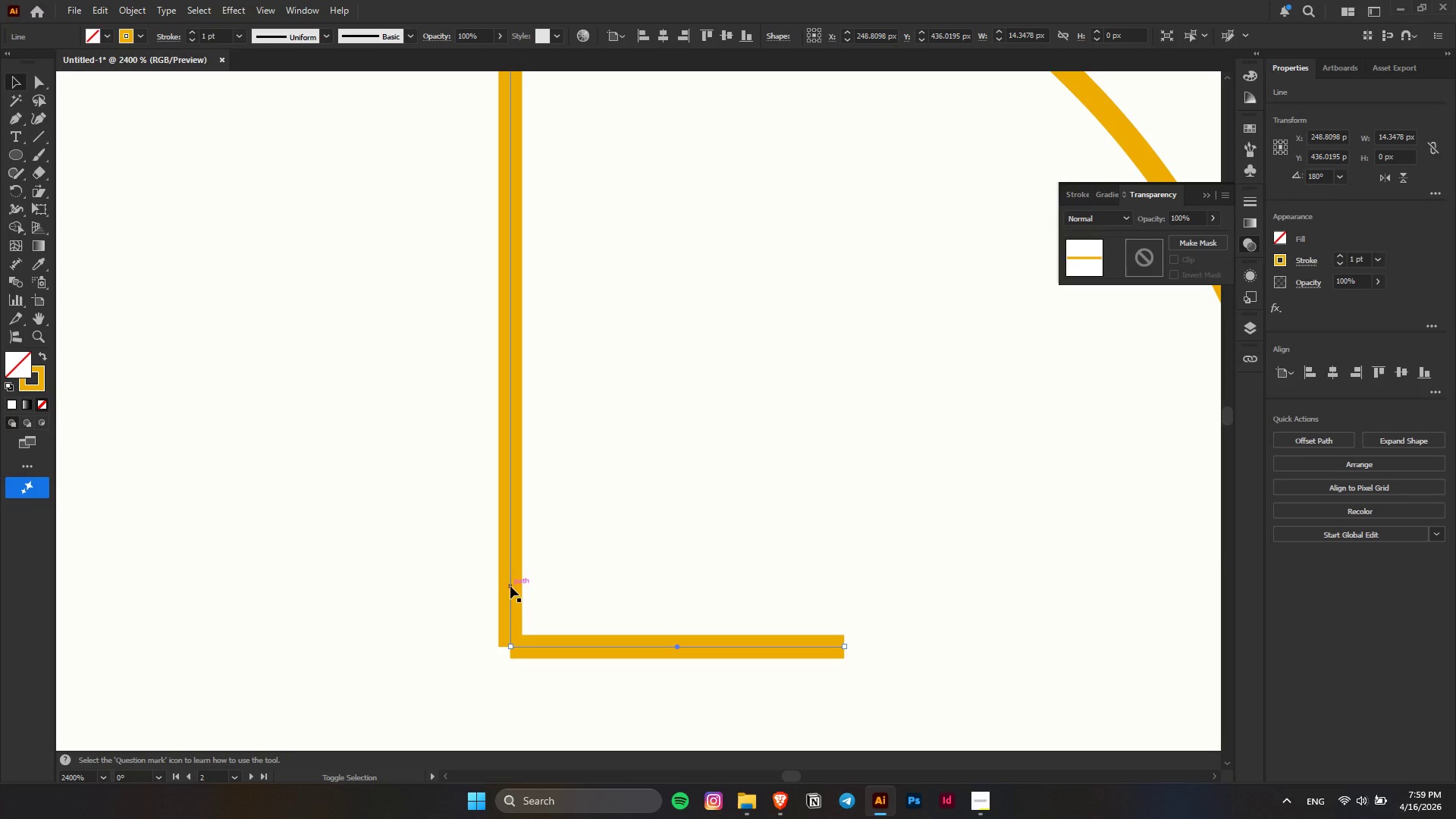 
hold_key(key=ShiftLeft, duration=0.62)
 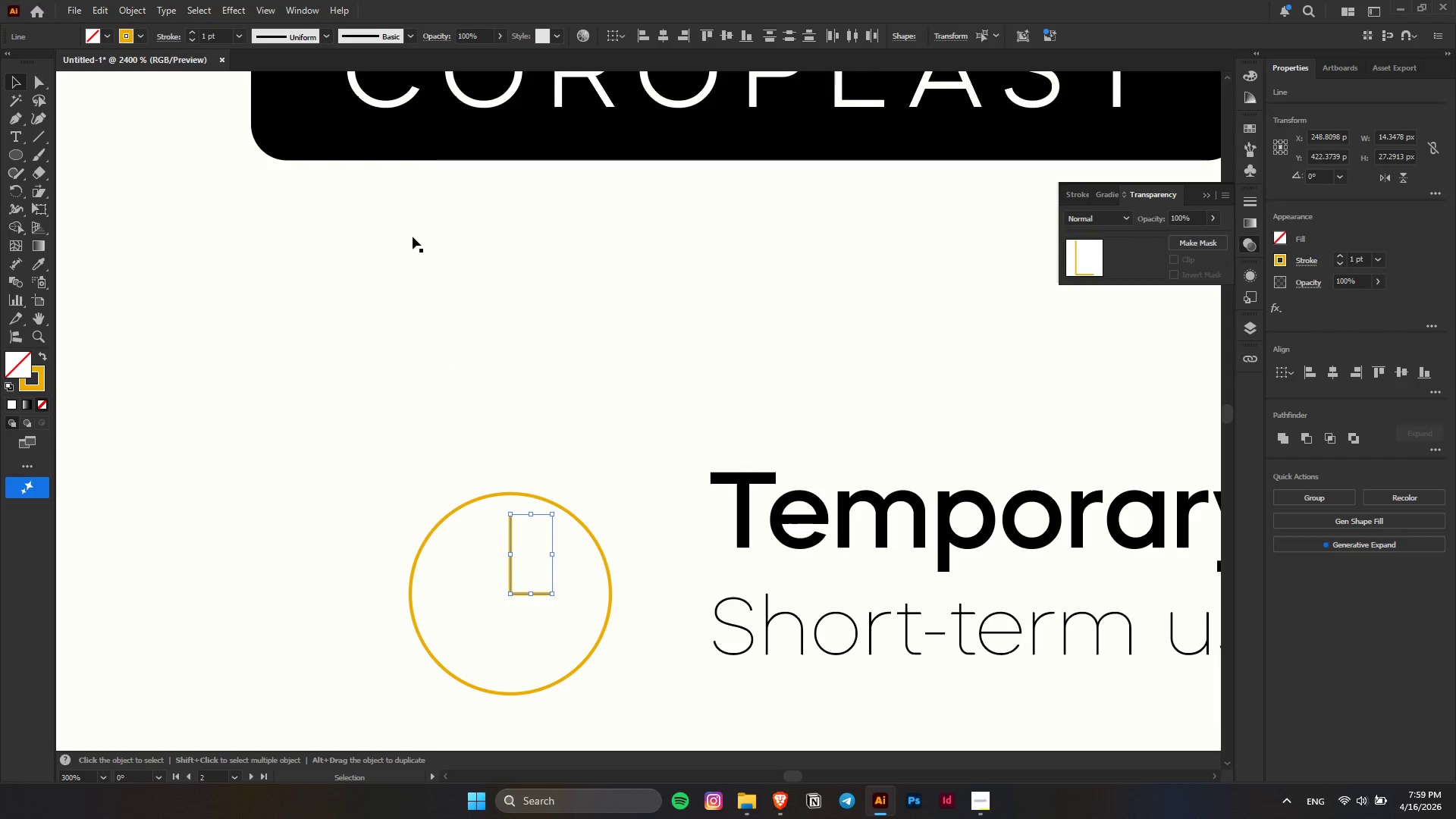 
scroll: coordinate [516, 570], scroll_direction: up, amount: 6.0
 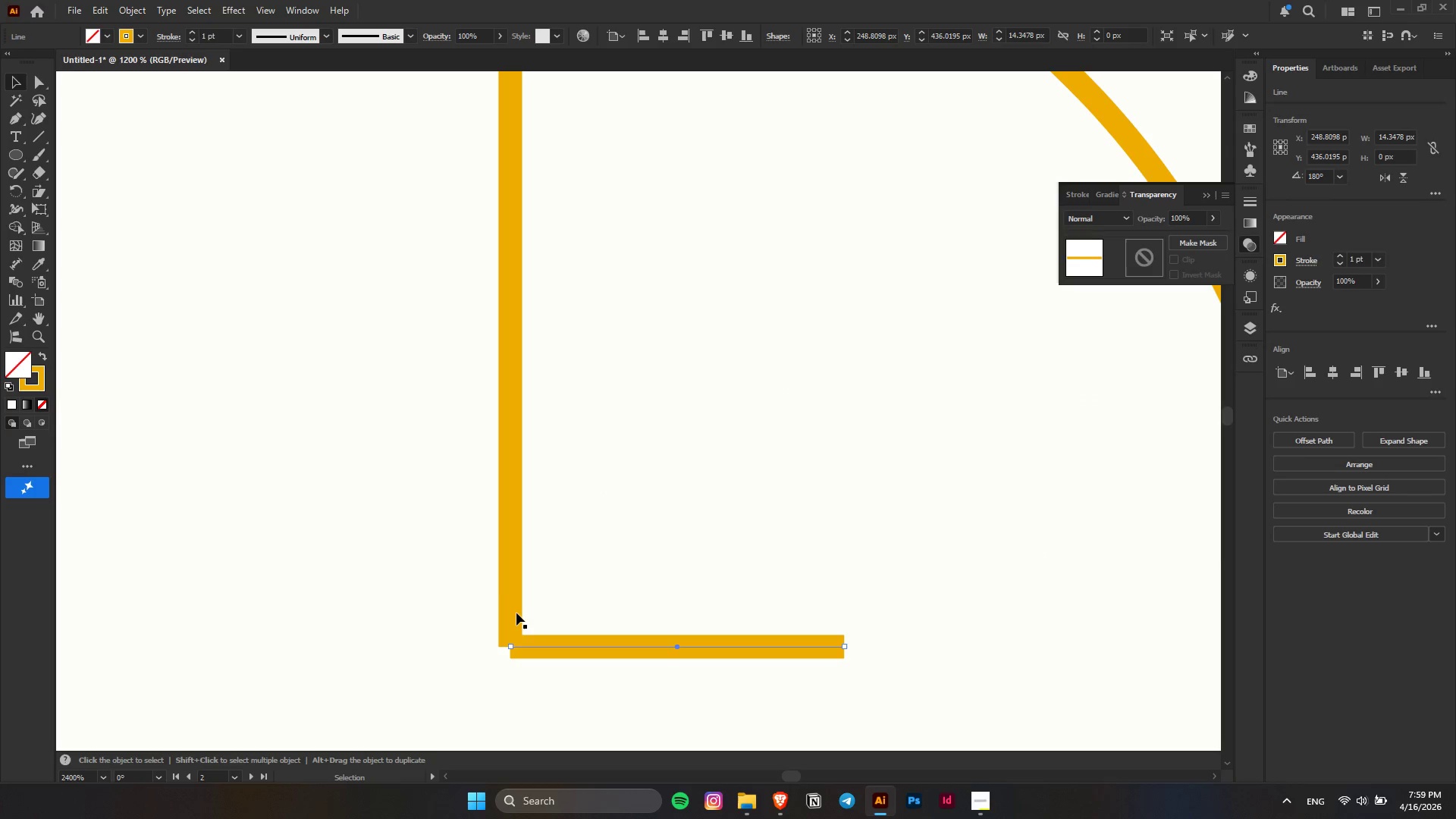 
left_click([510, 586])
 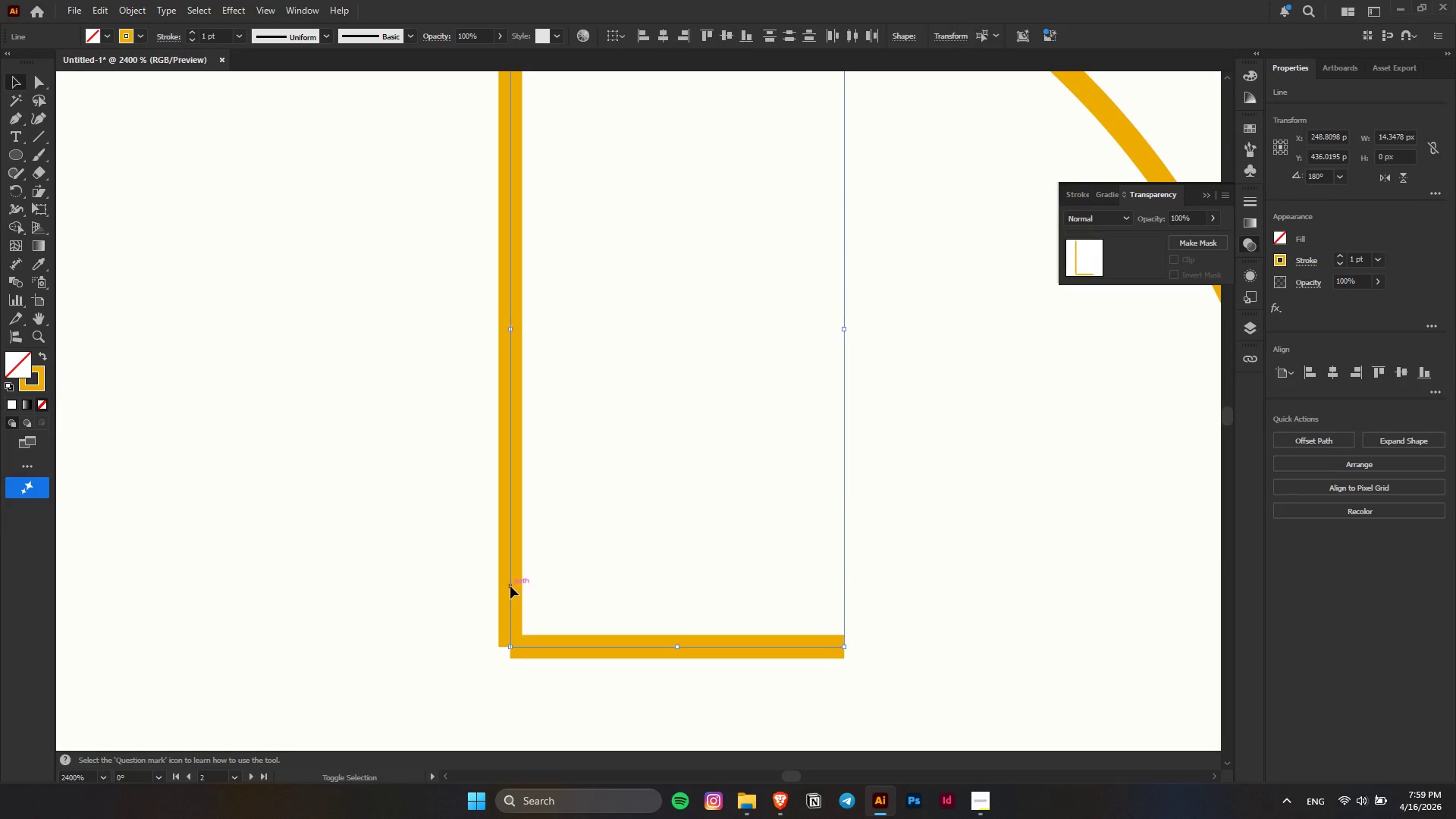 
key(Alt+AltLeft)
 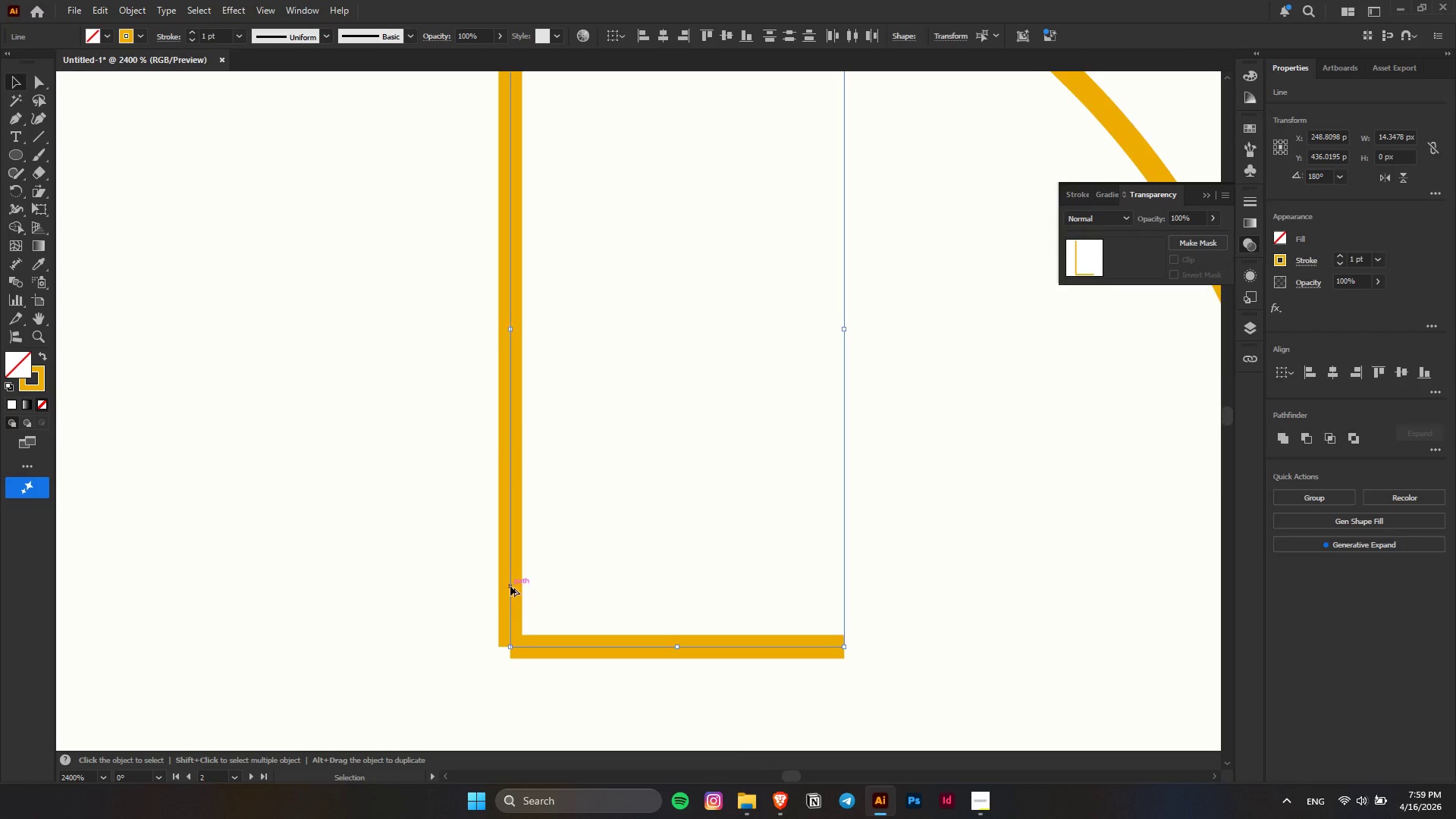 
scroll: coordinate [510, 586], scroll_direction: down, amount: 5.0
 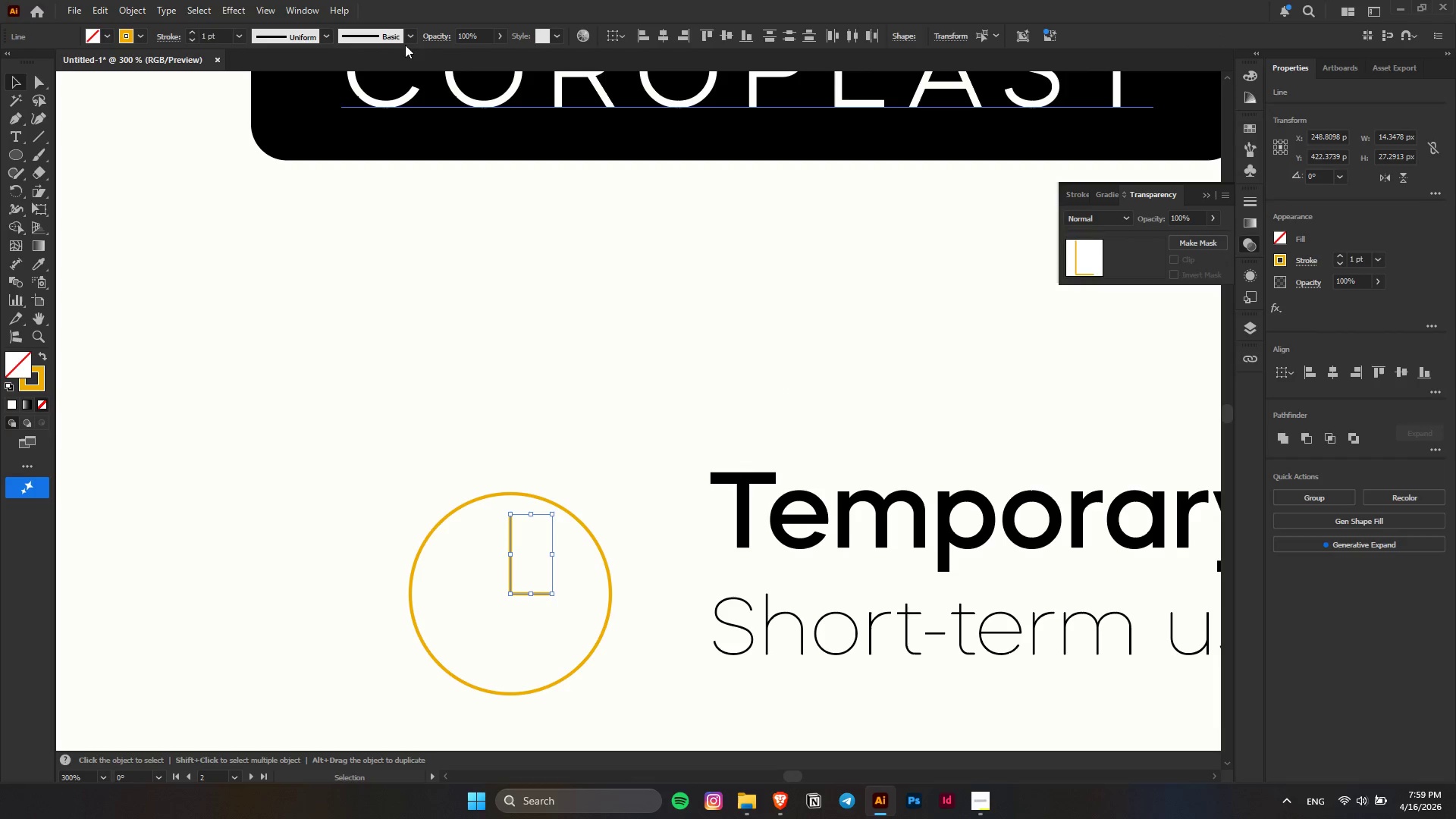 
left_click([413, 36])
 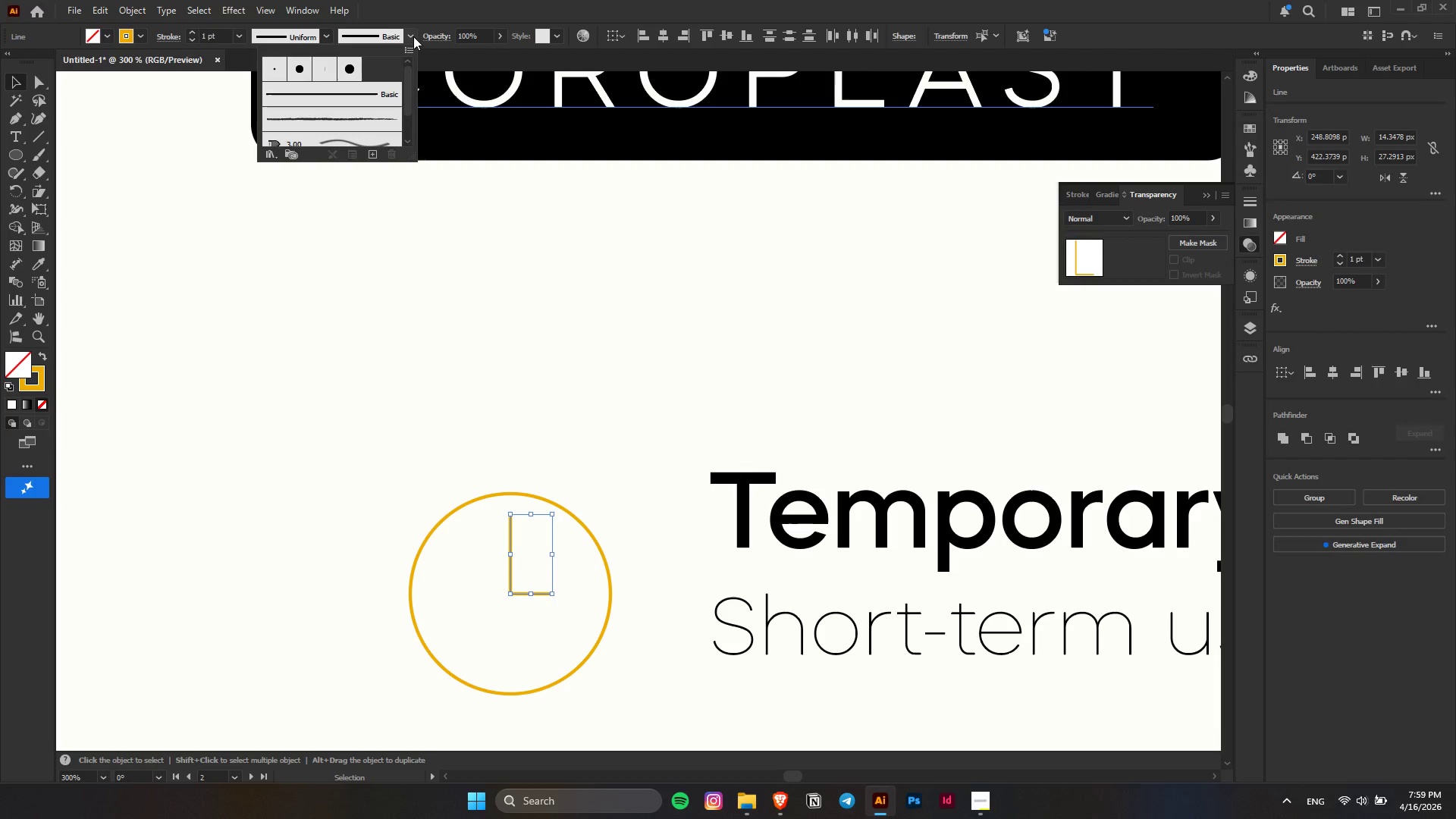 
left_click([413, 36])
 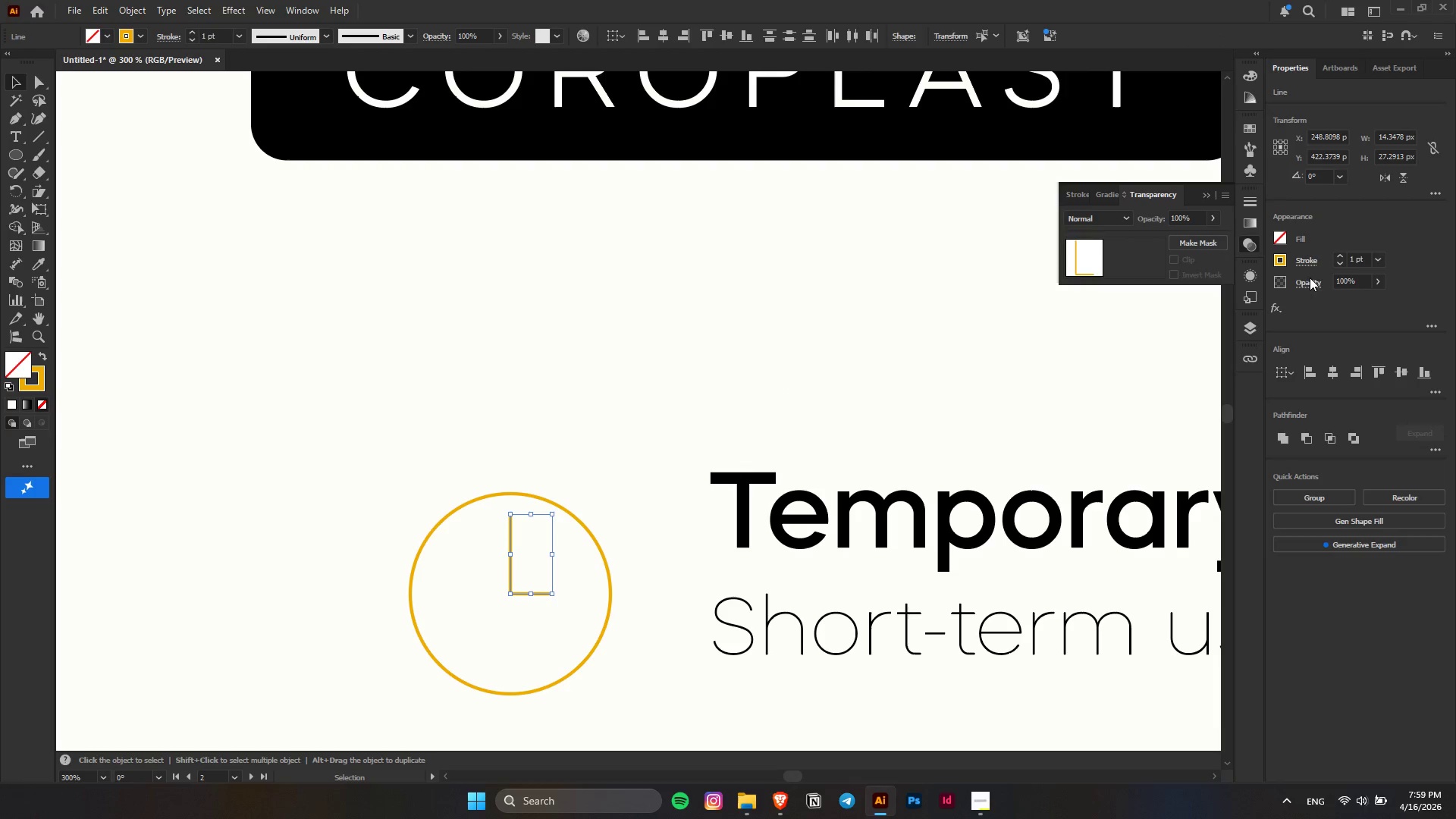 
left_click([1323, 262])
 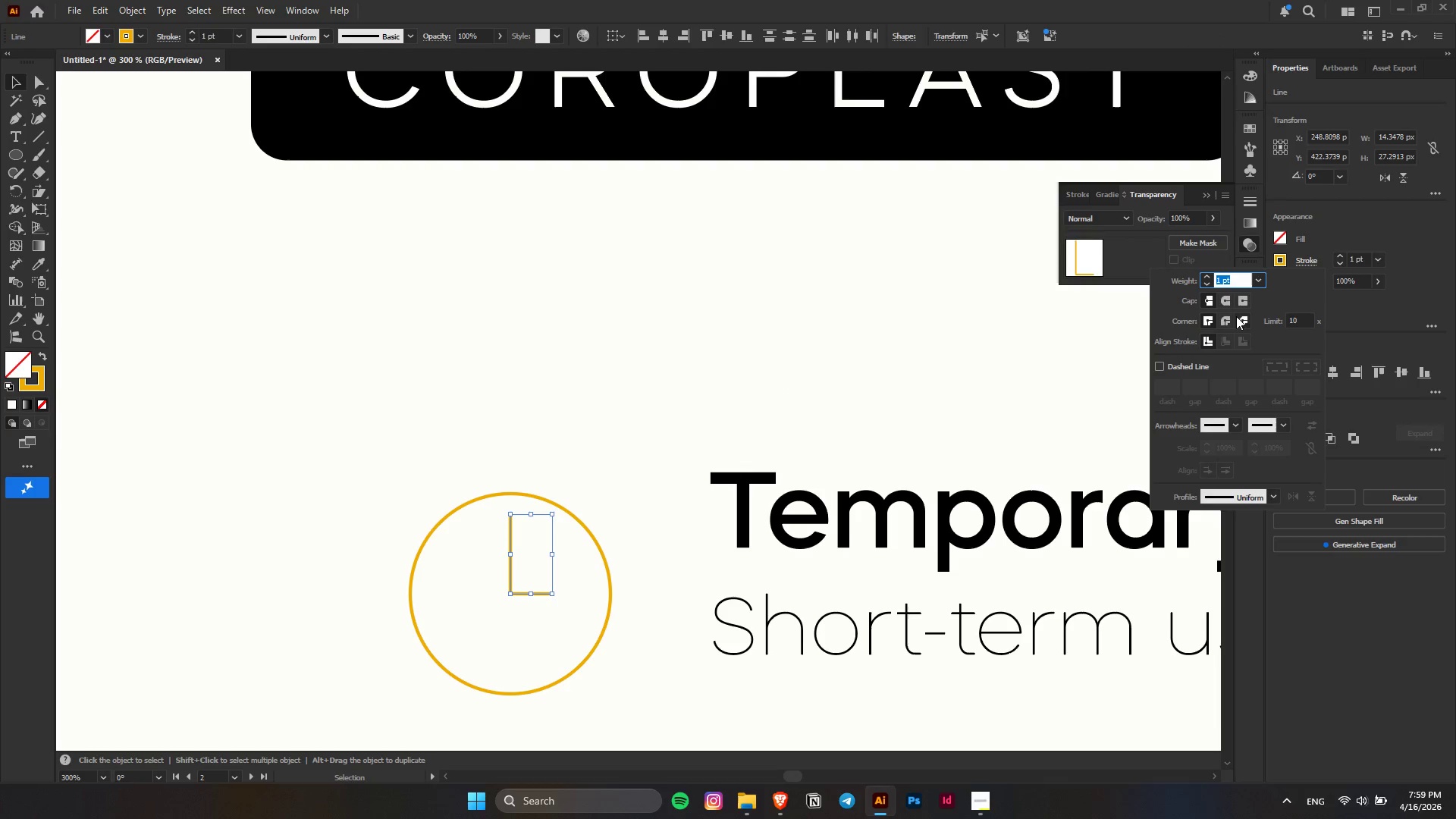 
left_click([1227, 302])
 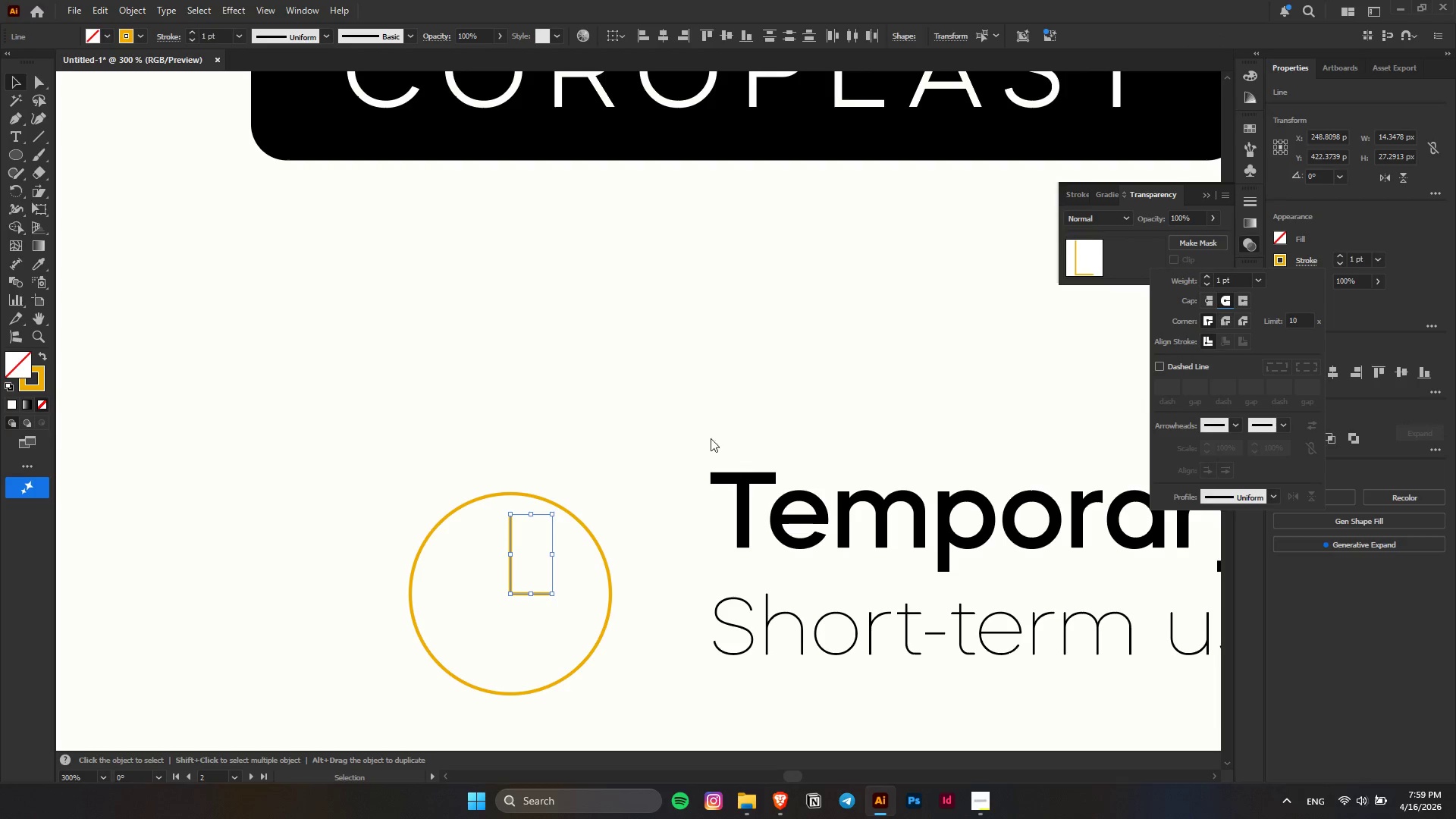 
left_click([645, 413])
 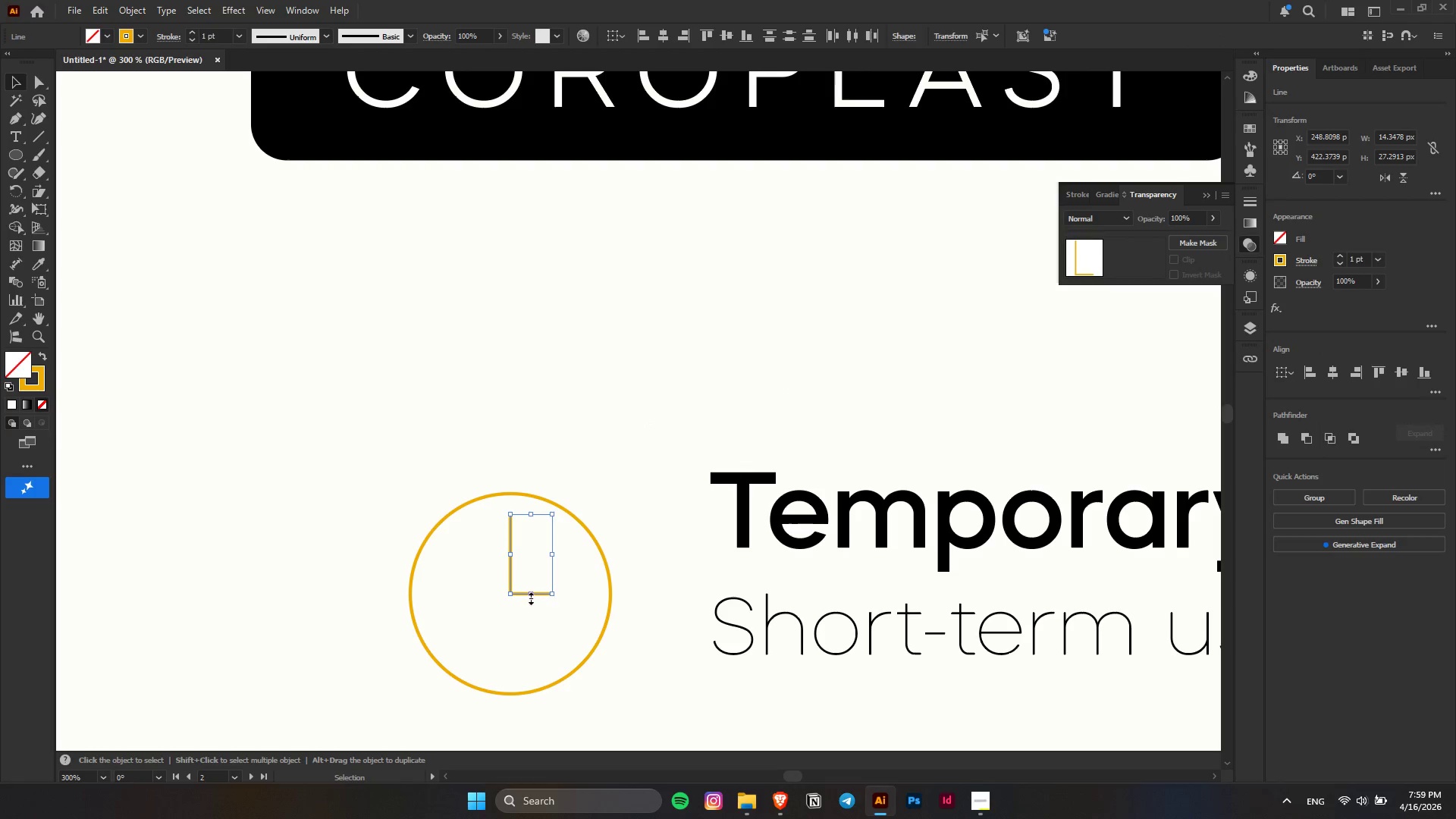 
left_click([648, 504])
 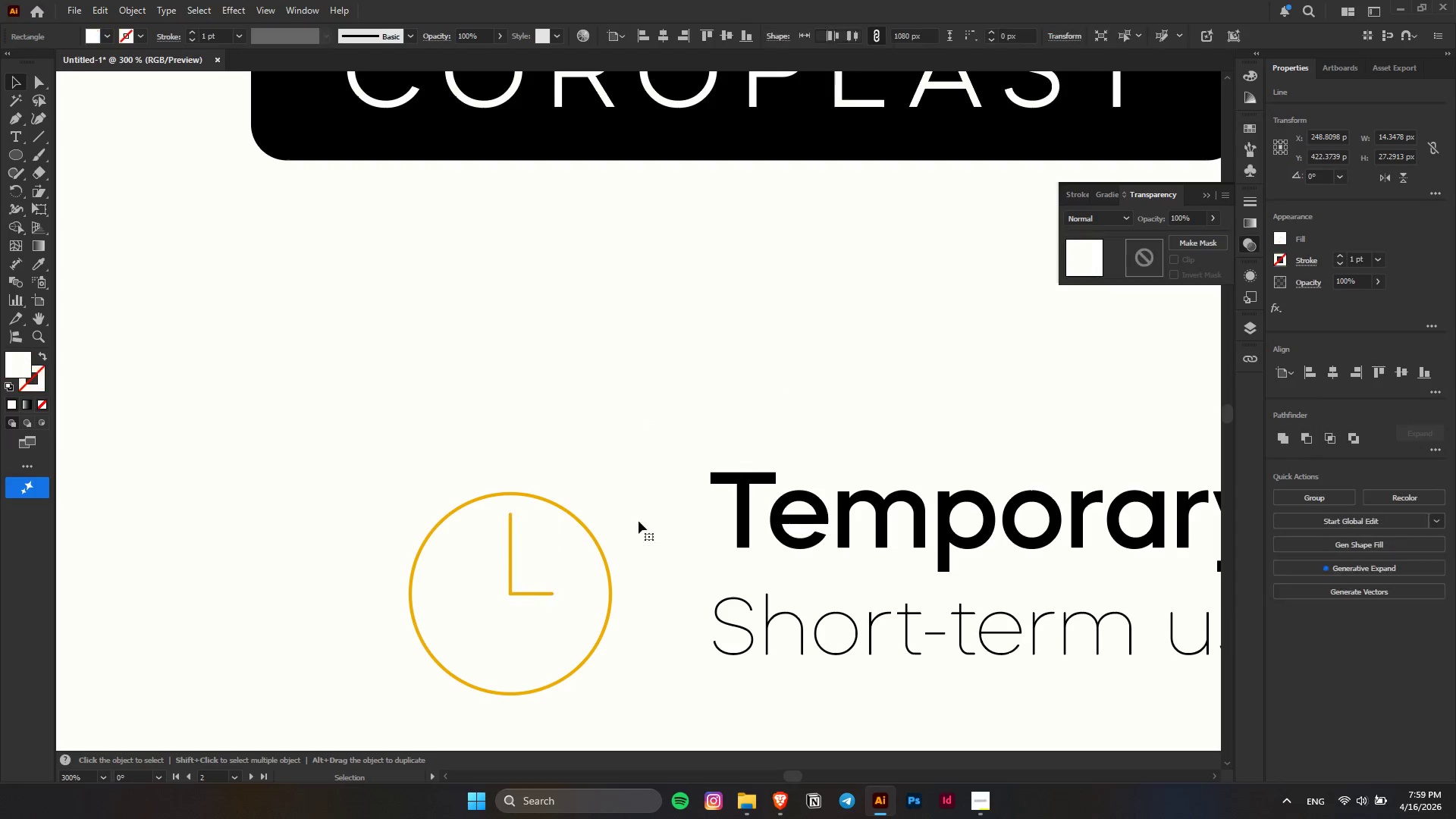 
hold_key(key=AltLeft, duration=0.78)
scroll: coordinate [507, 632], scroll_direction: up, amount: 8.0
 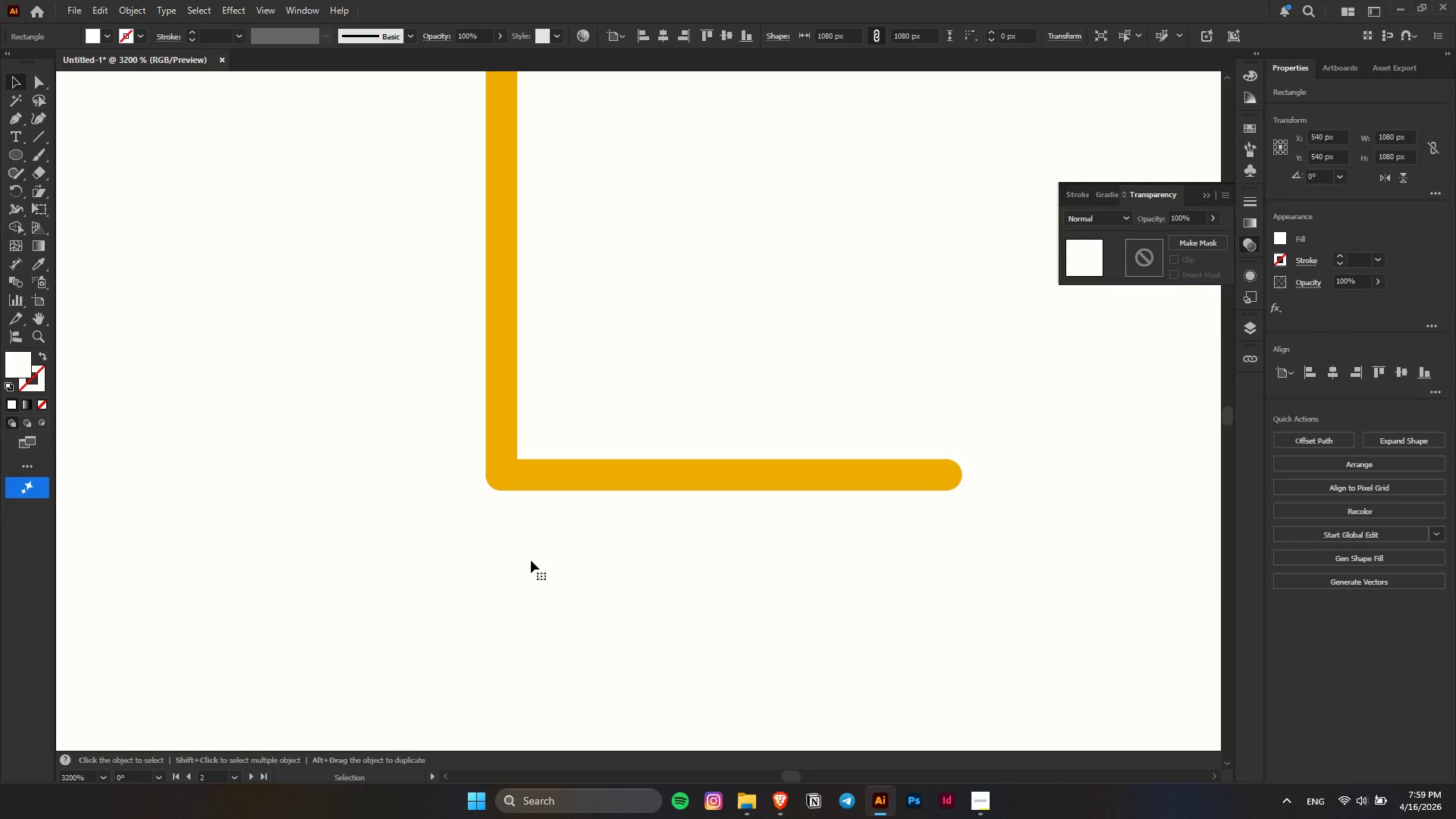 
hold_key(key=AltLeft, duration=0.48)
 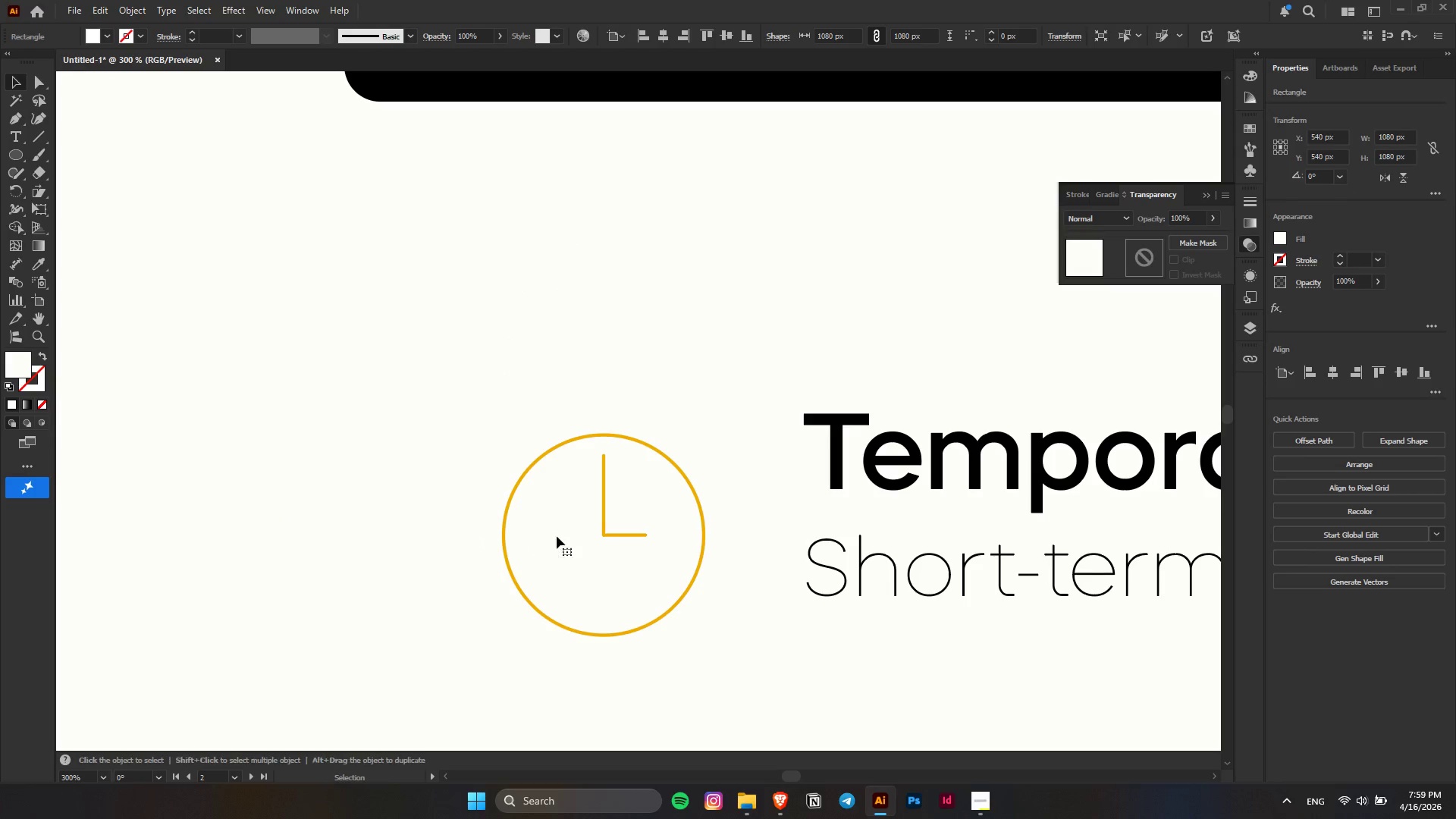 
key(Control+ControlLeft)
 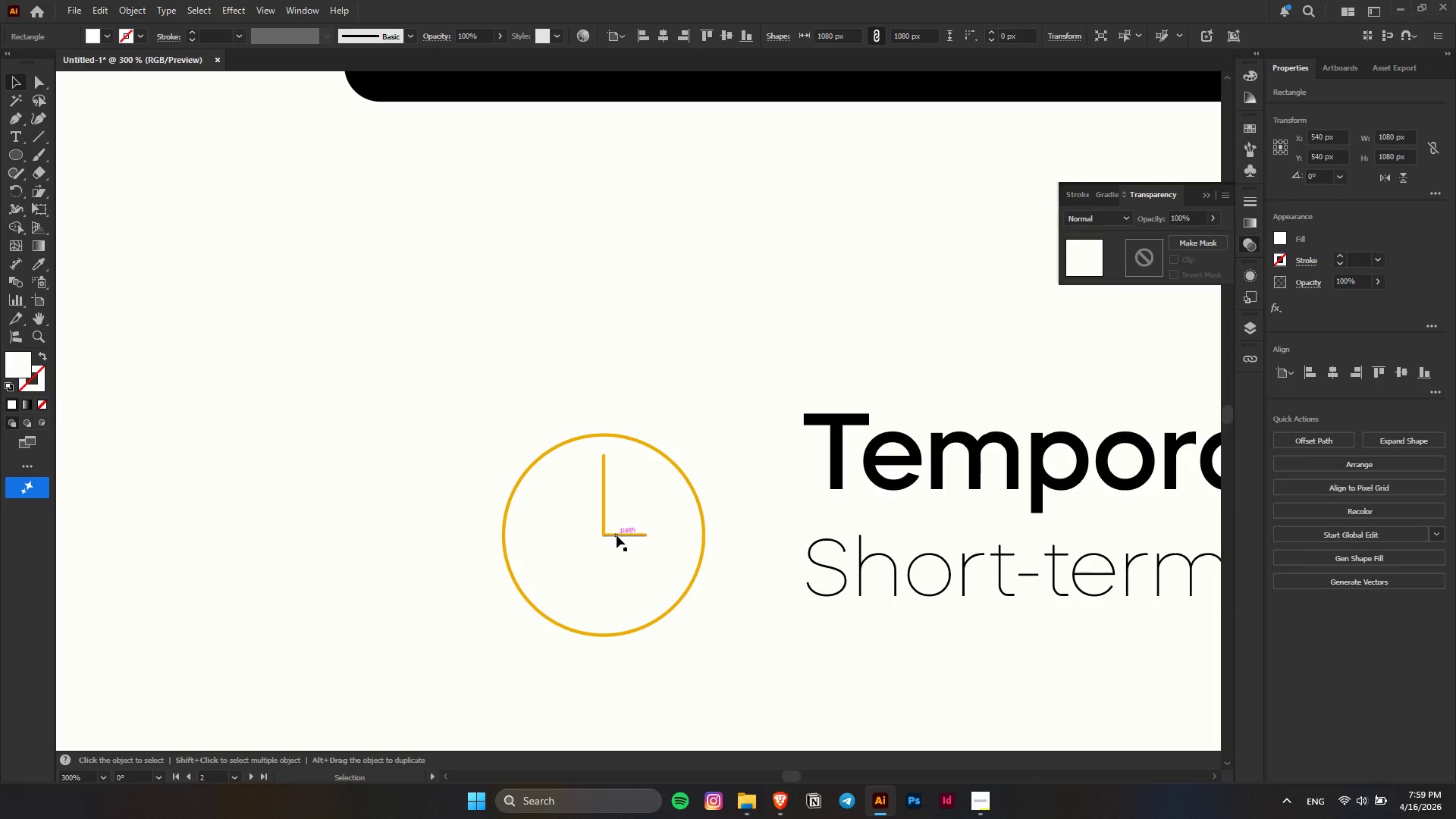 
hold_key(key=AltLeft, duration=0.42)
 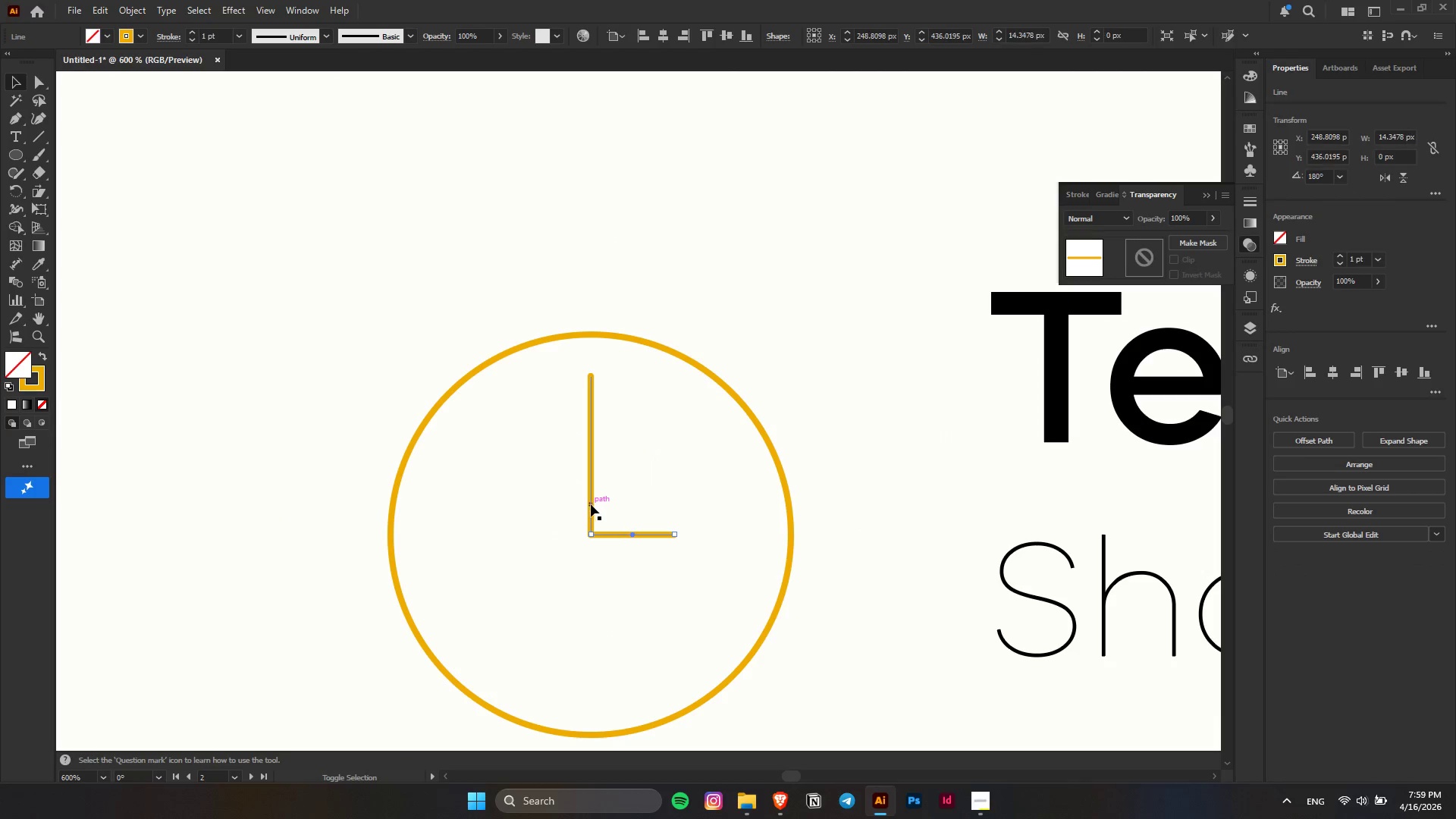 
scroll: coordinate [534, 541], scroll_direction: down, amount: 4.0
 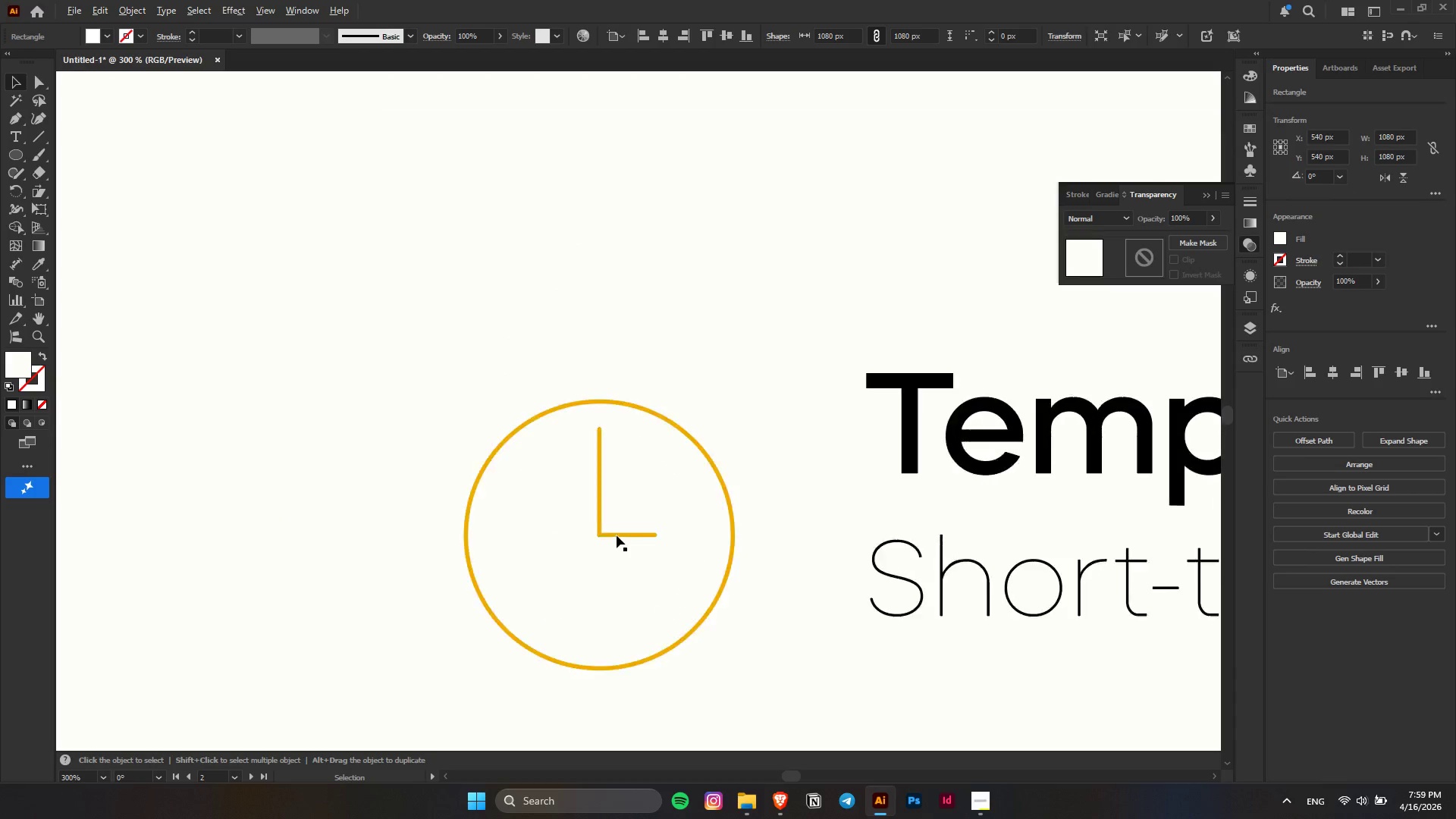 
left_click([617, 535])
 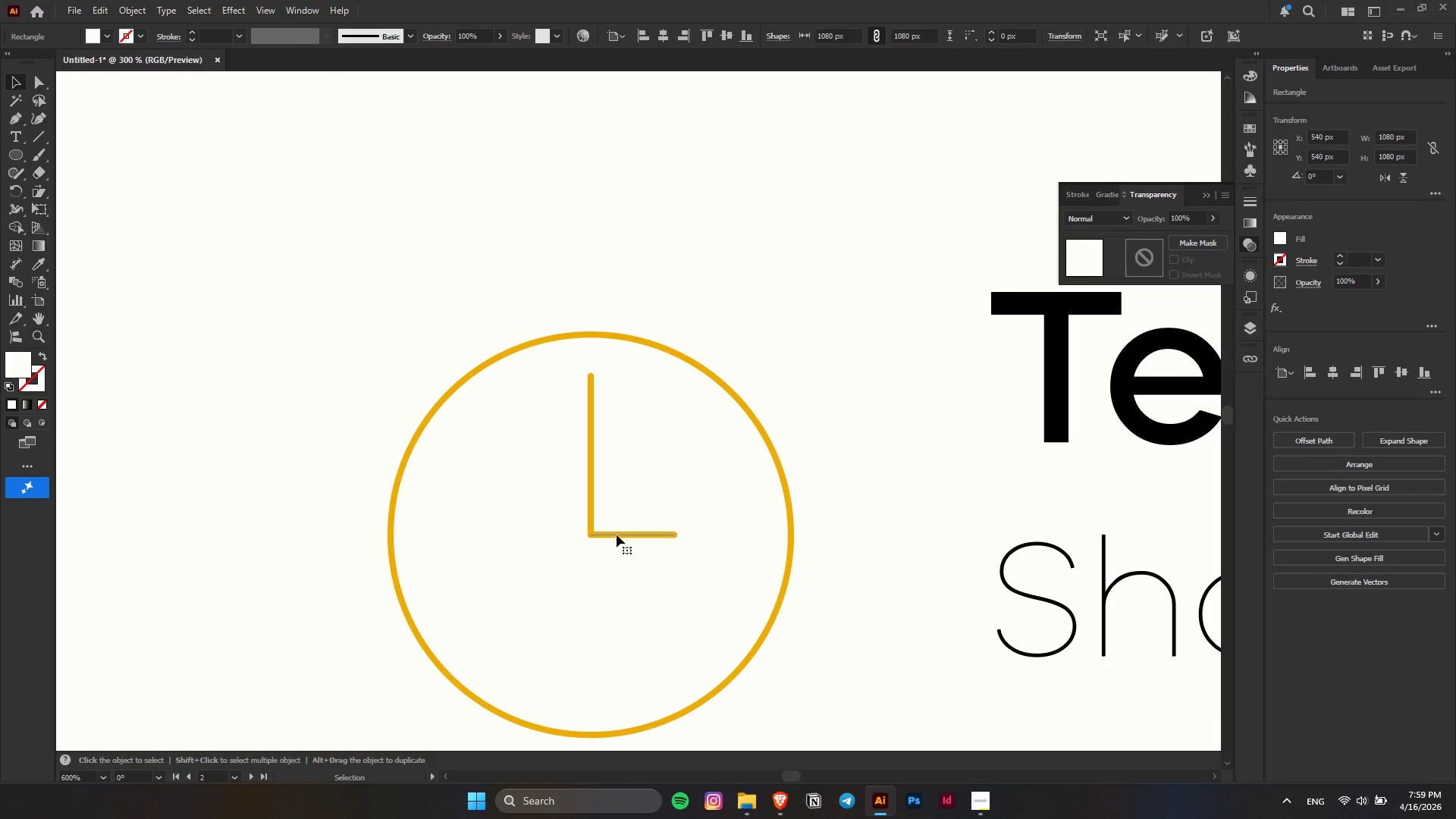 
hold_key(key=ShiftLeft, duration=0.98)
 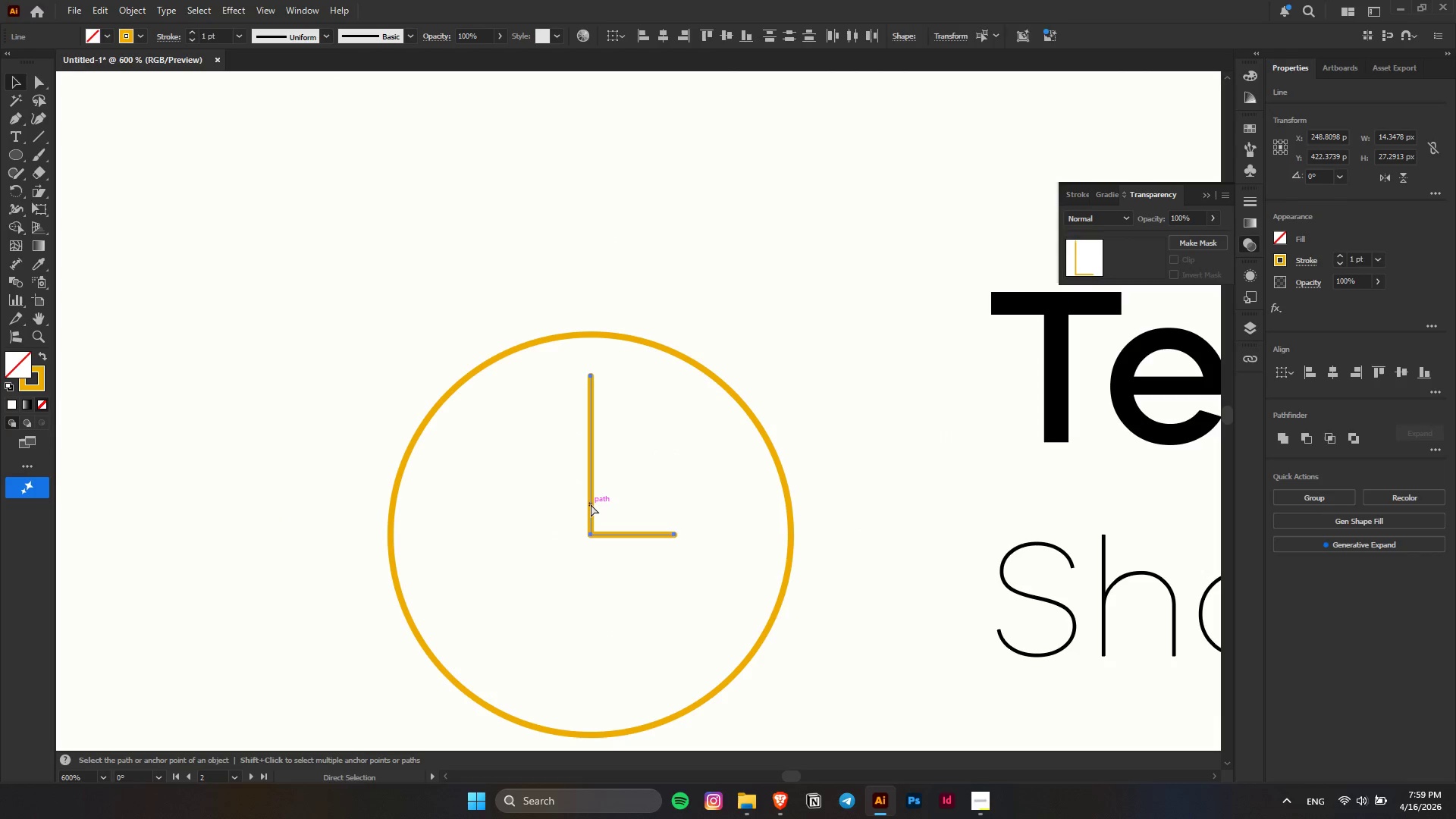 
scroll: coordinate [617, 535], scroll_direction: up, amount: 2.0
 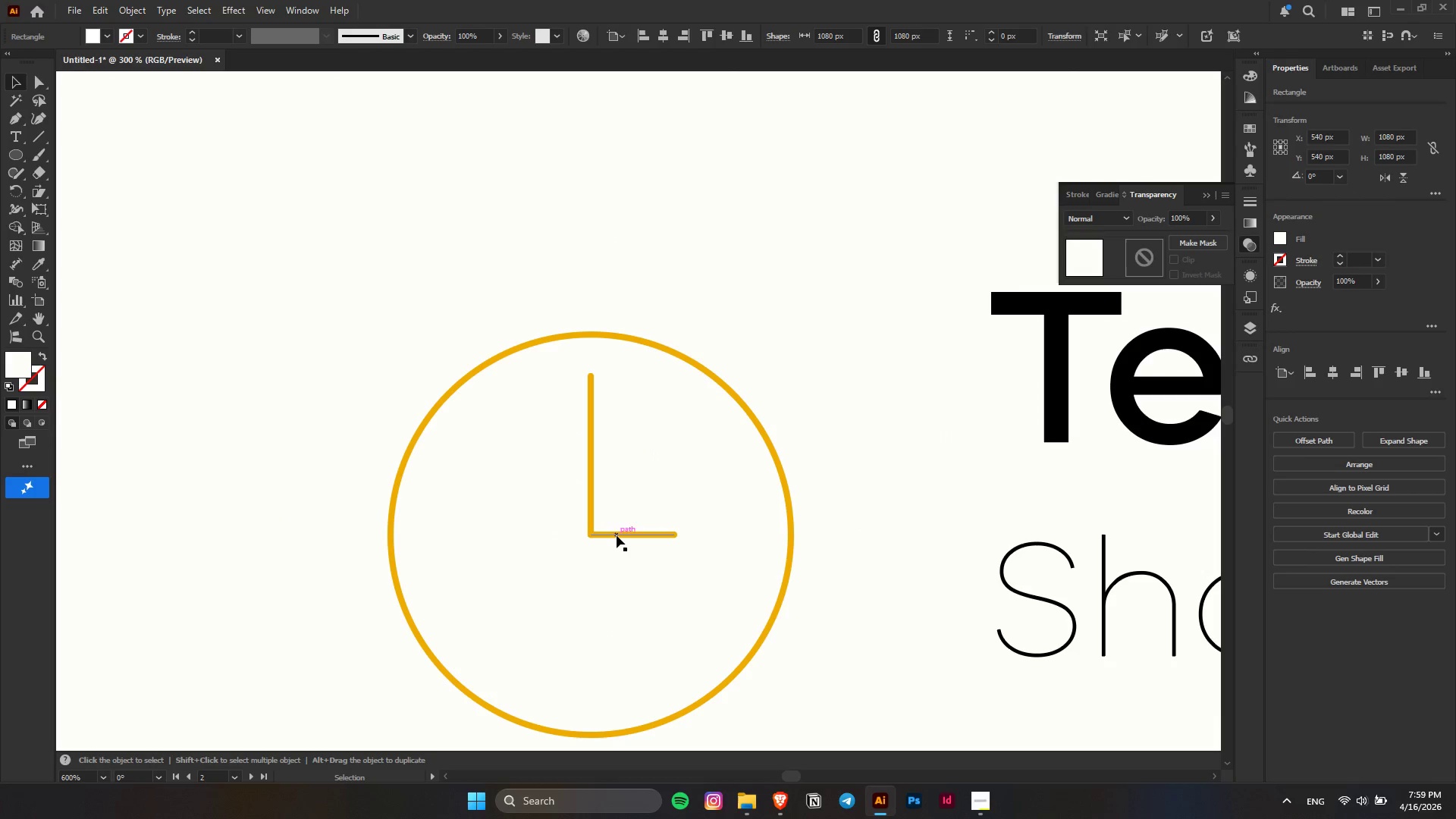 
left_click([591, 504])
 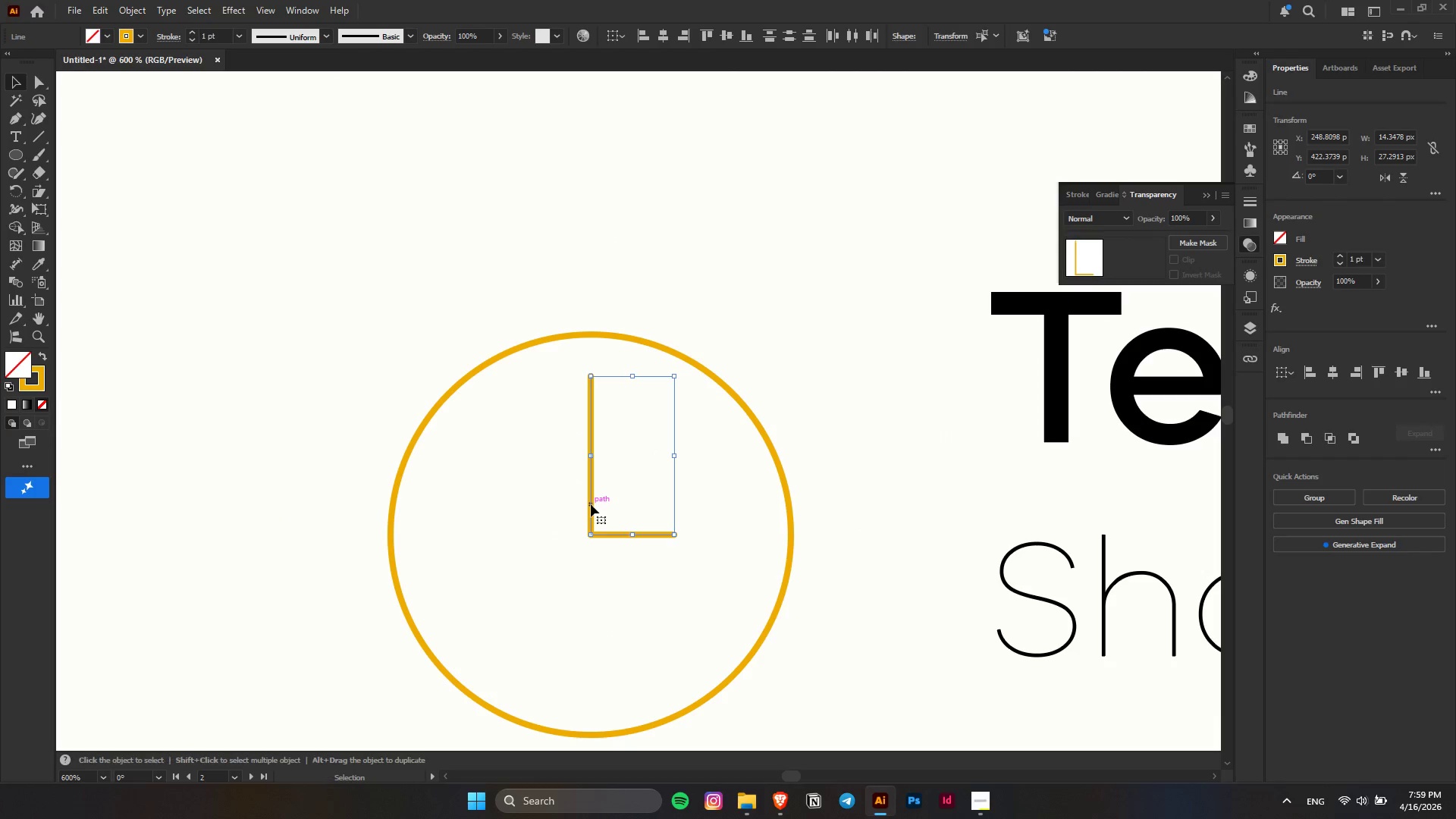 
key(Control+G)
 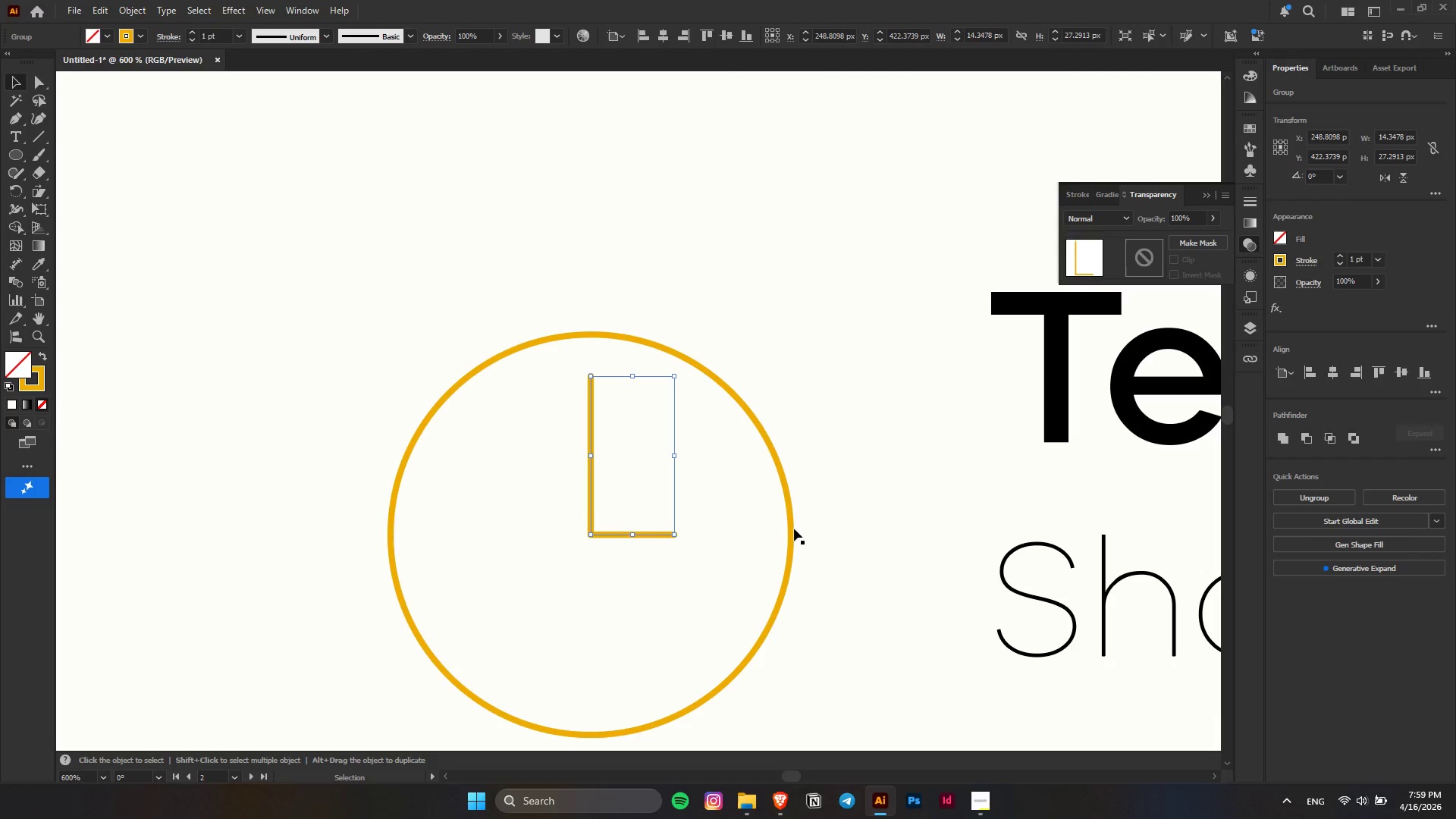 
hold_key(key=ShiftLeft, duration=0.83)
left_click([791, 526])
 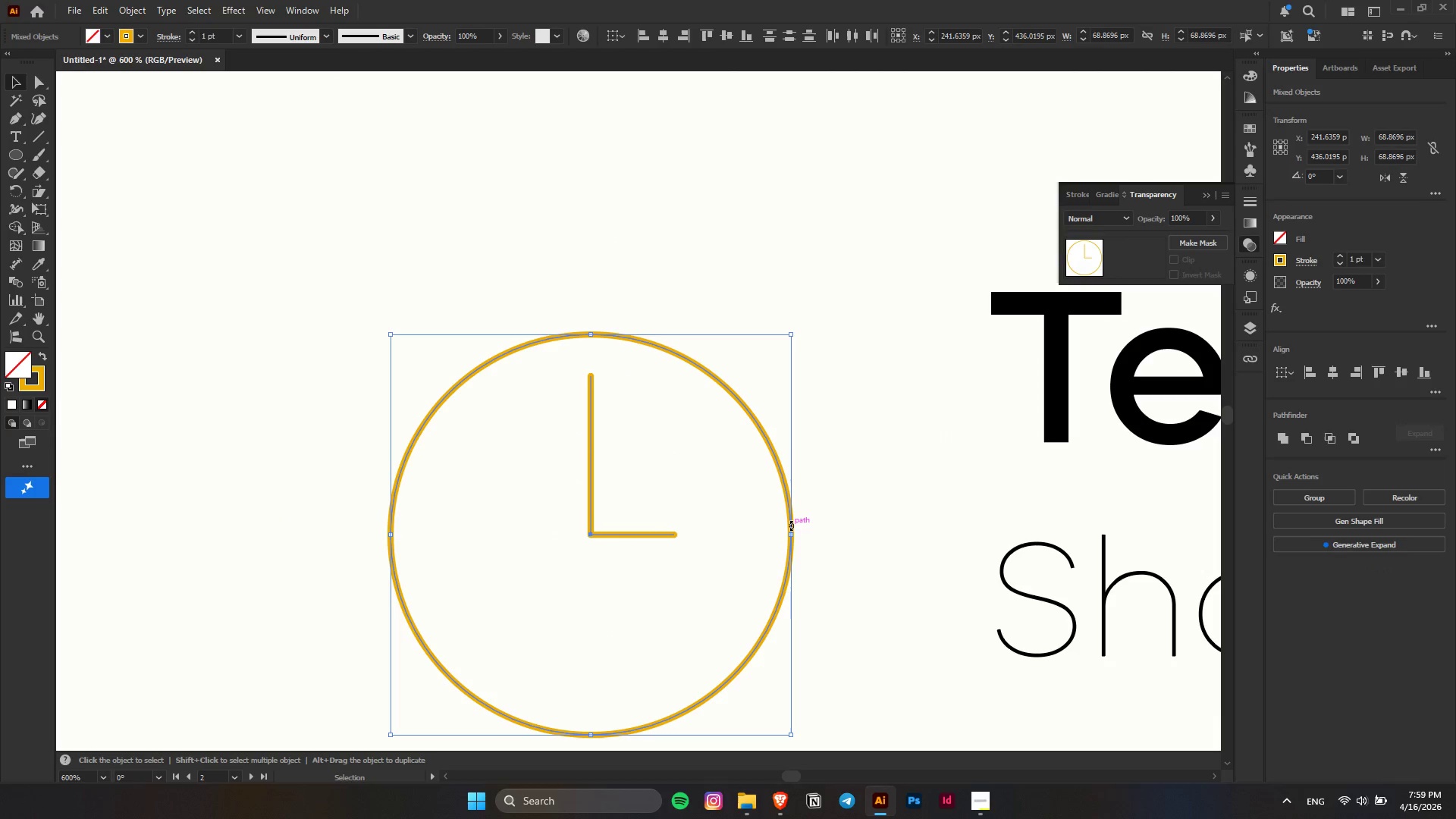 
left_click([791, 526])
 